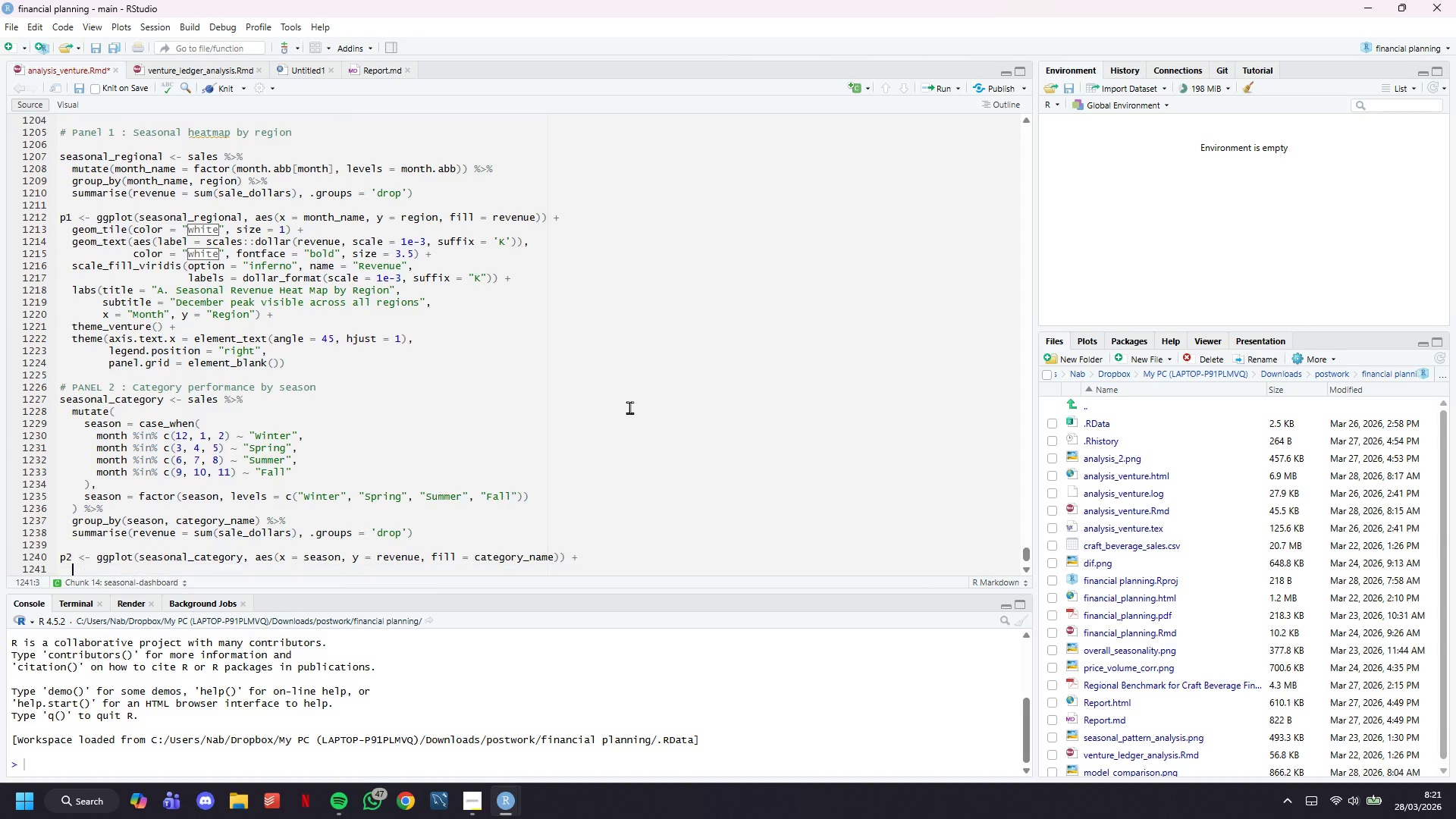 
key(Enter)
 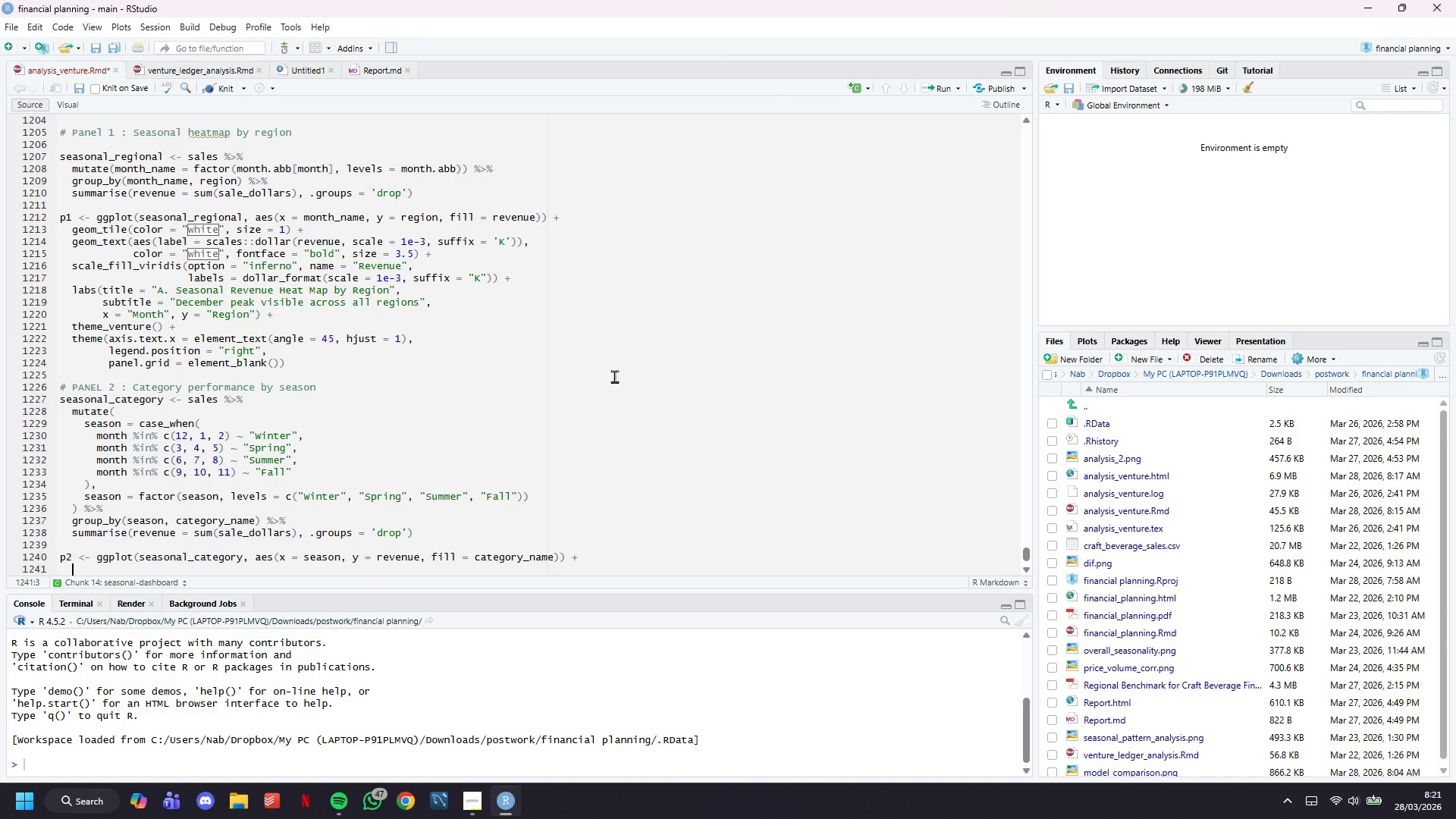 
scroll: coordinate [614, 376], scroll_direction: down, amount: 4.0
 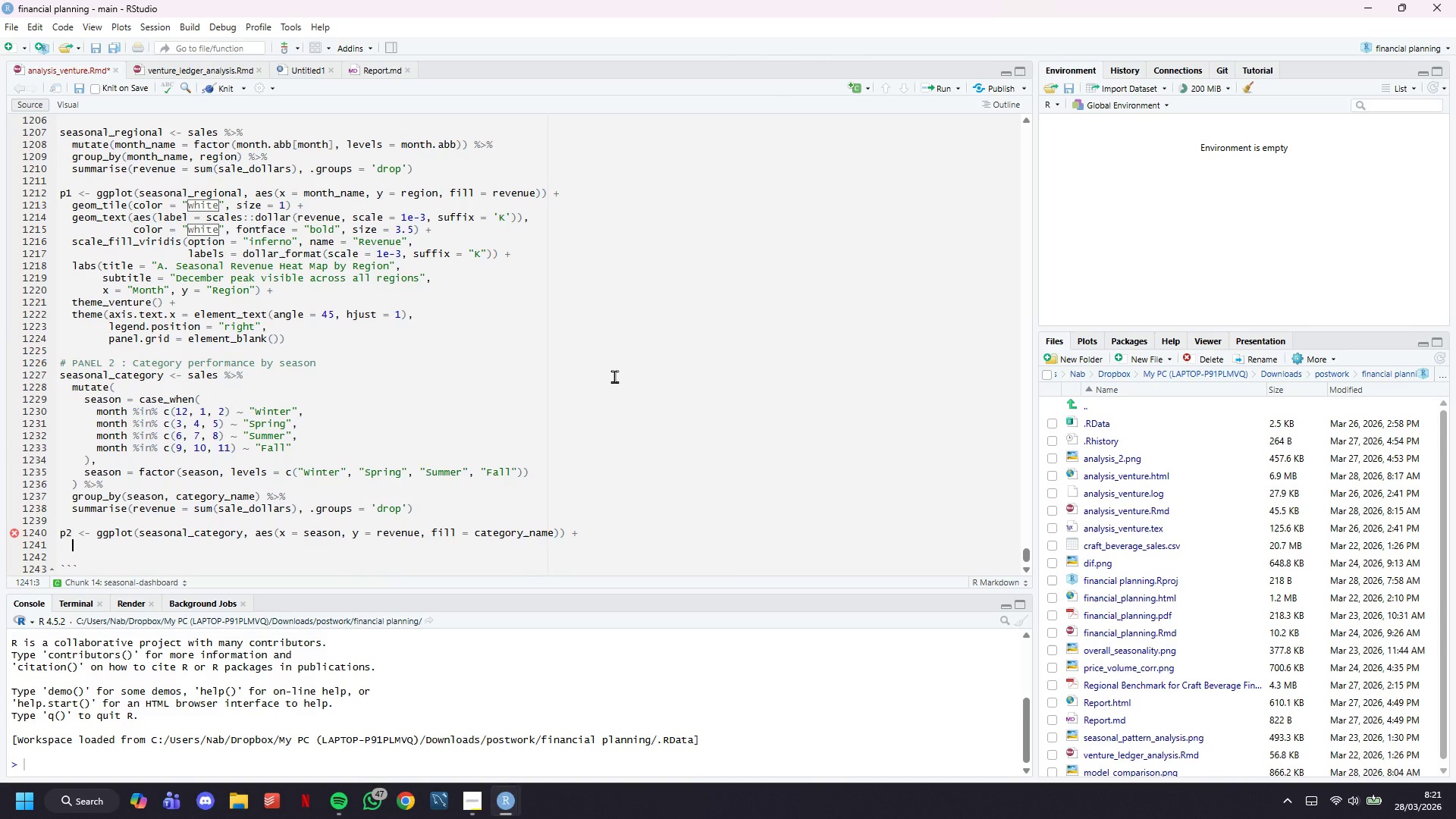 
wait(10.86)
 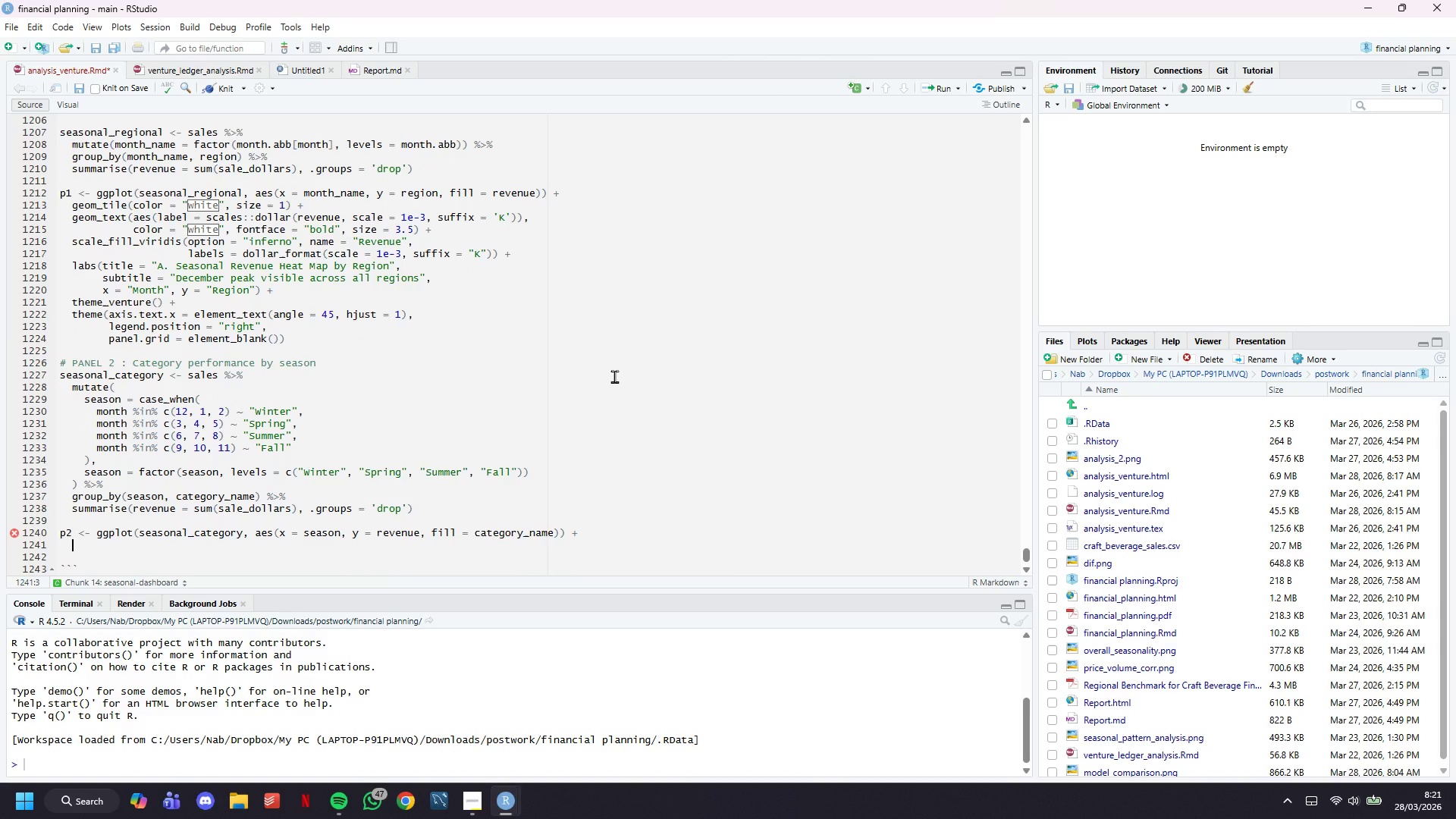 
type(geom_col(position = "stack)
 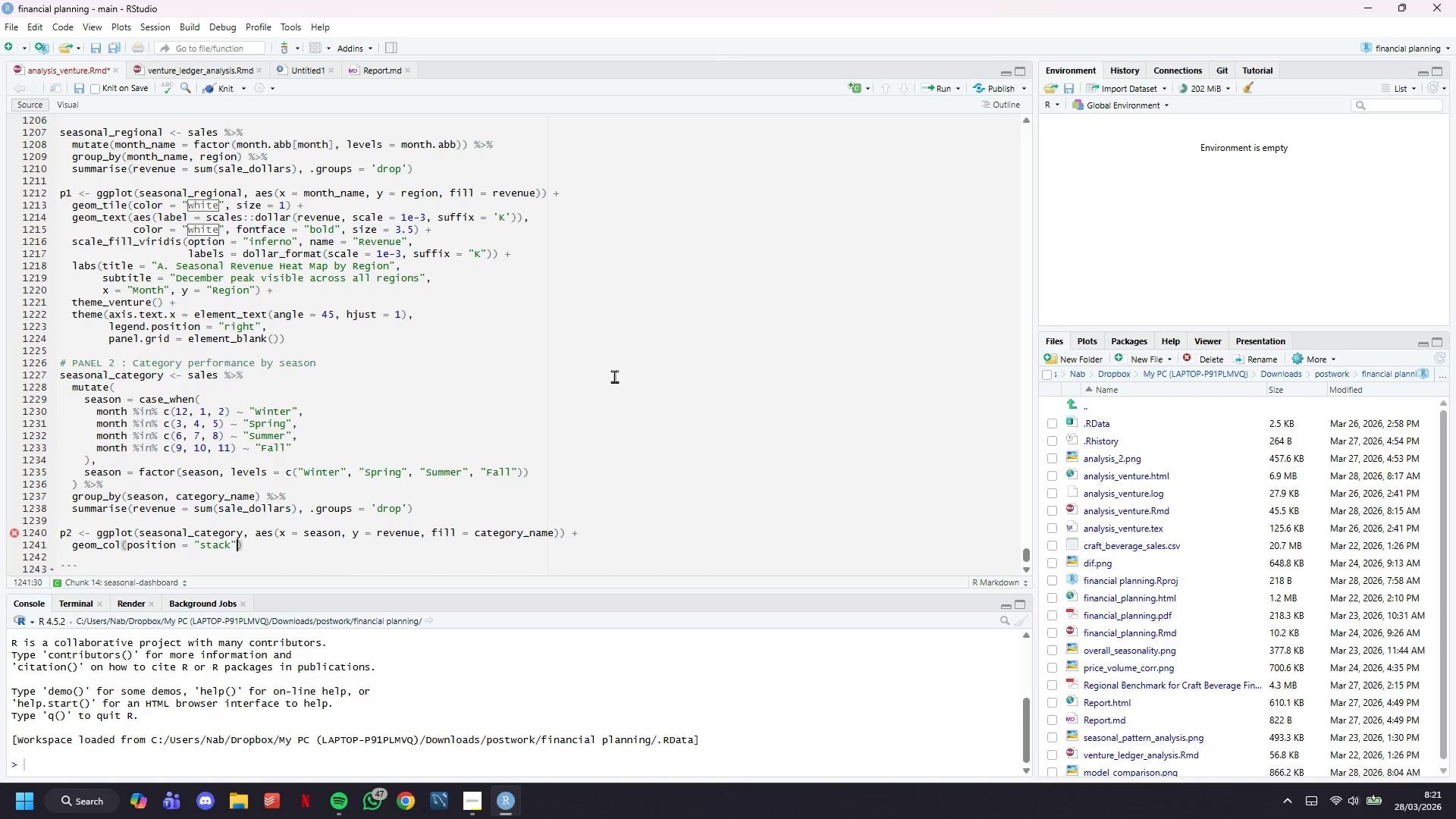 
 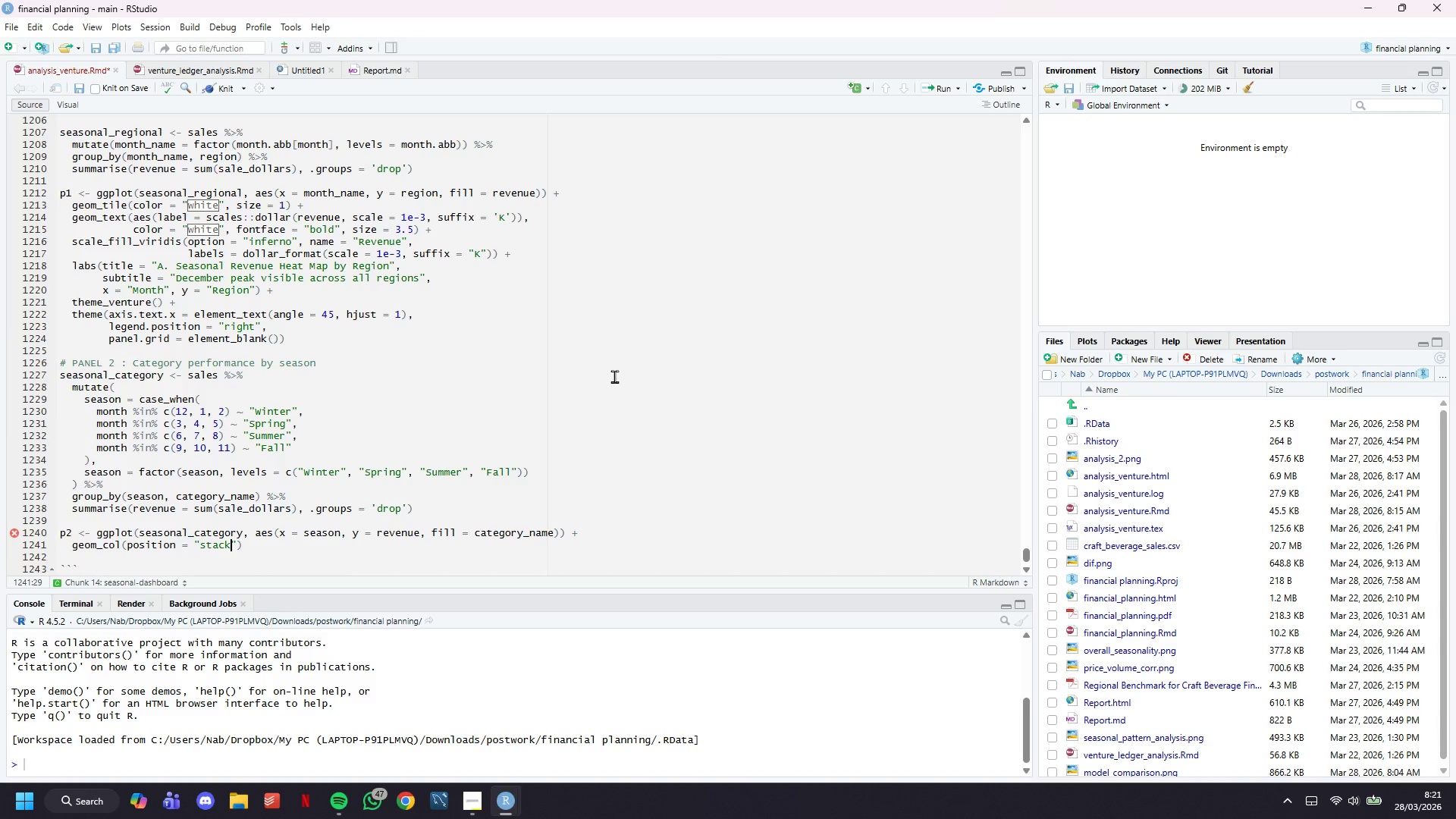 
key(ArrowRight)
 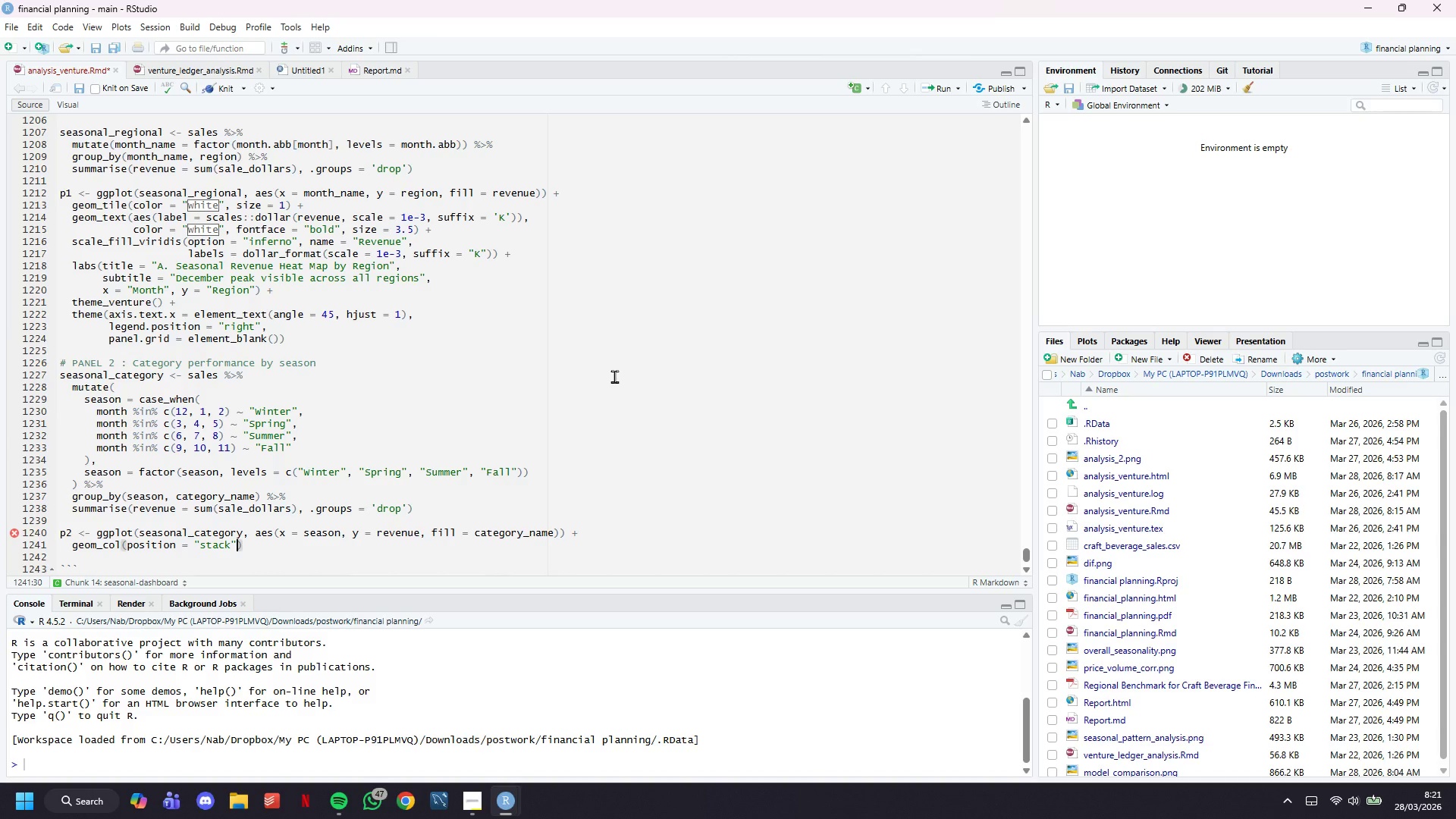 
type(, alpha = 0.9)
 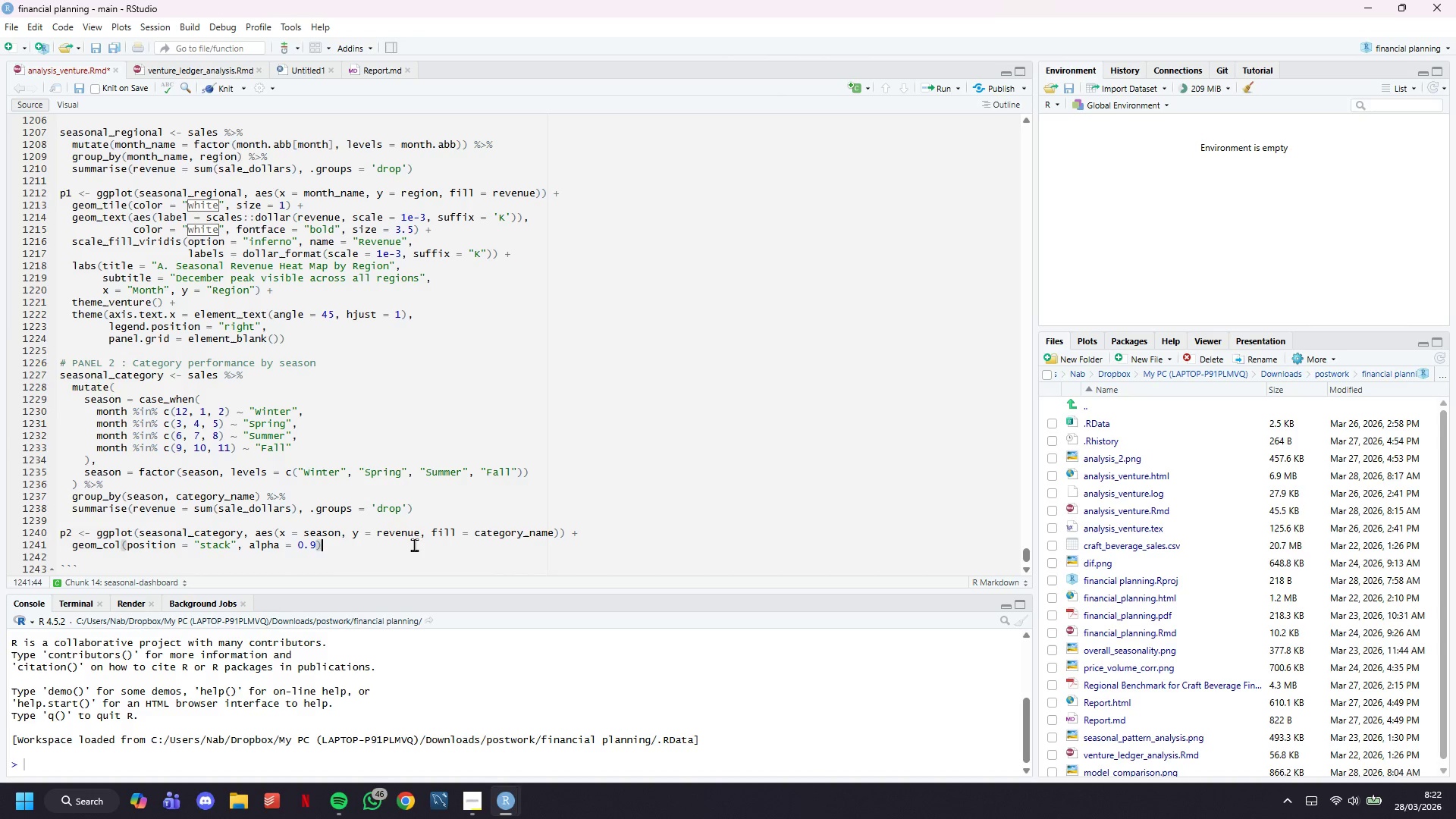 
wait(69.64)
 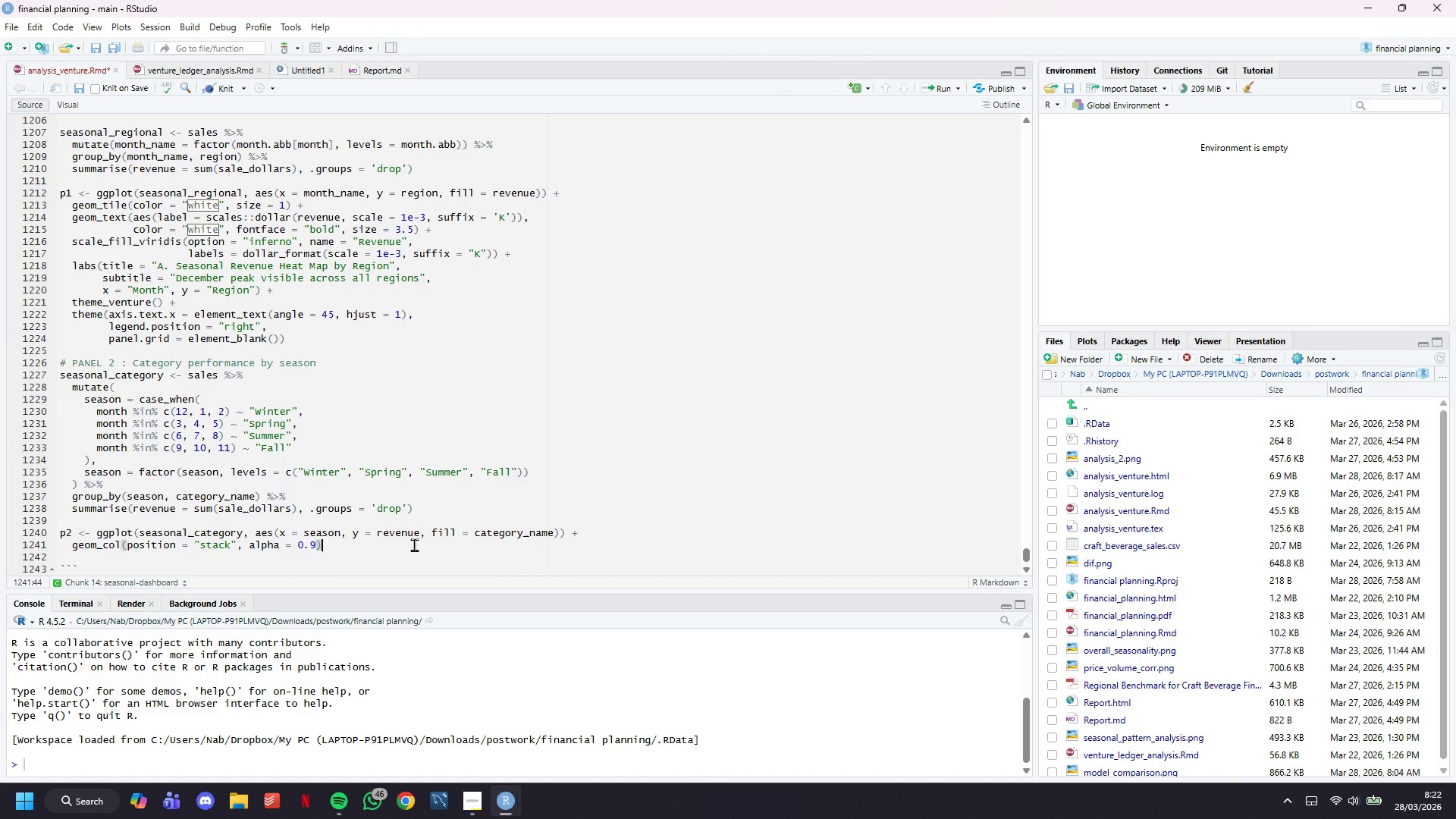 
key(ArrowLeft)
 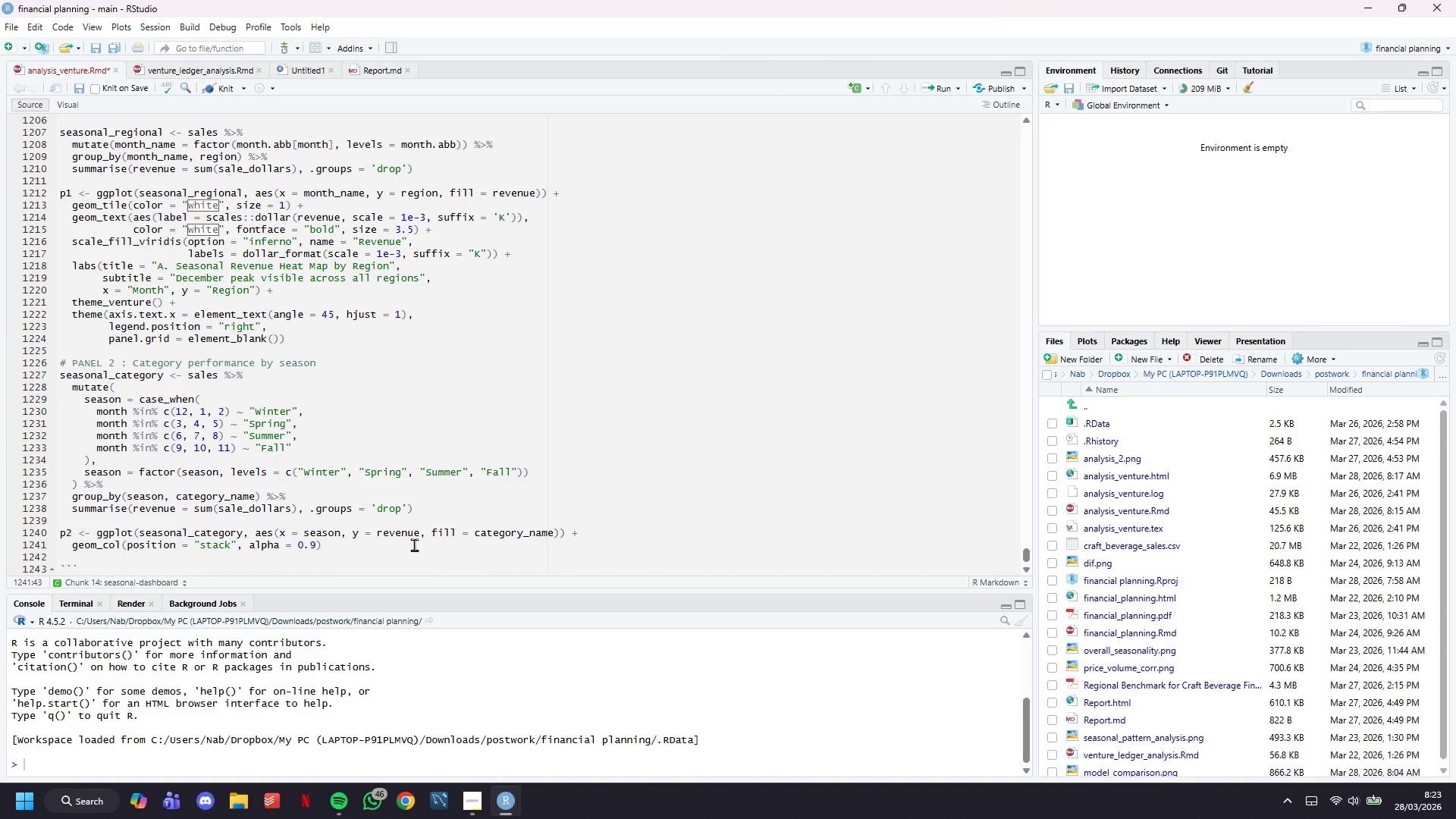 
type(, color = )
 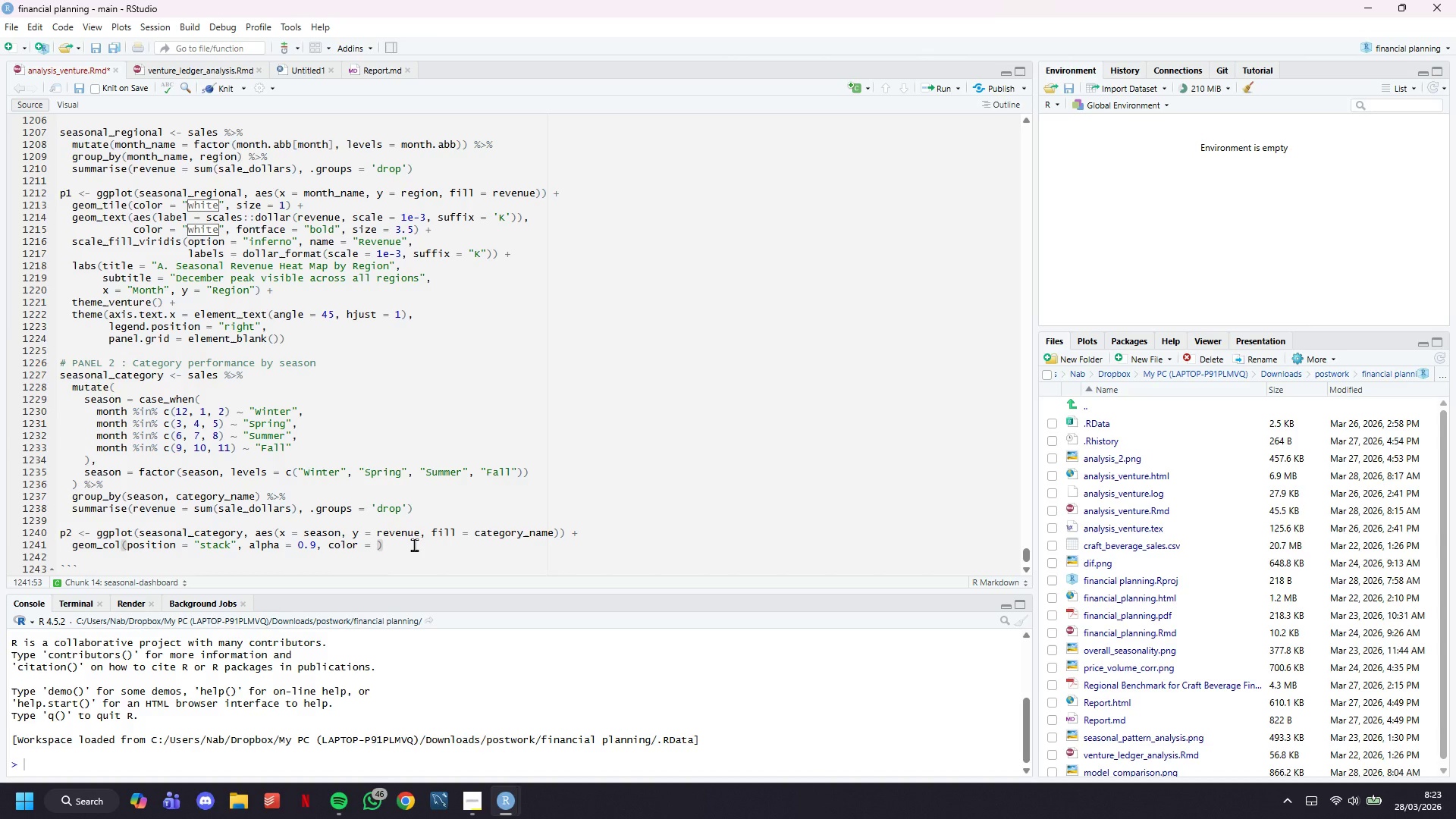 
wait(6.12)
 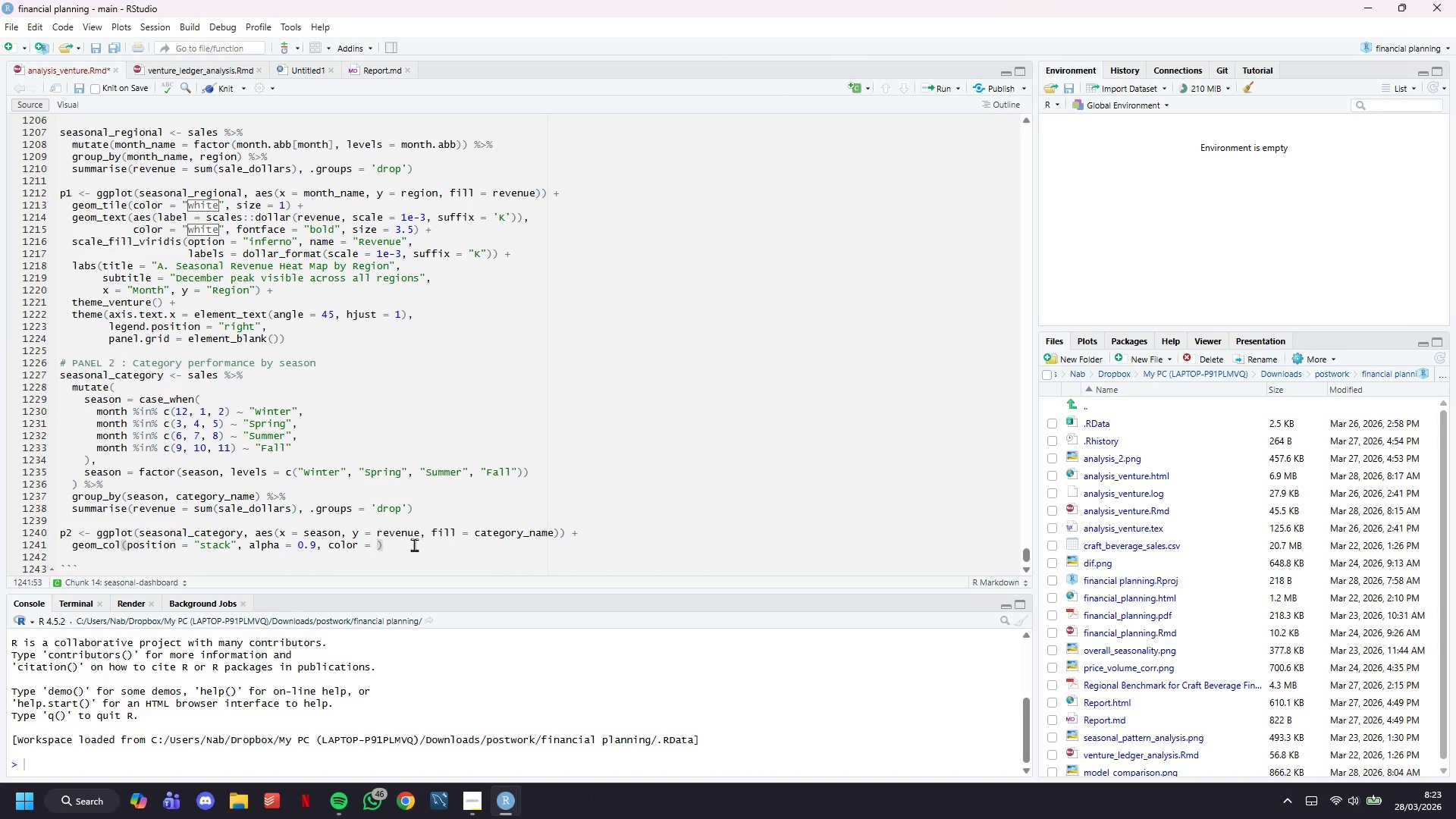 
type("white)
 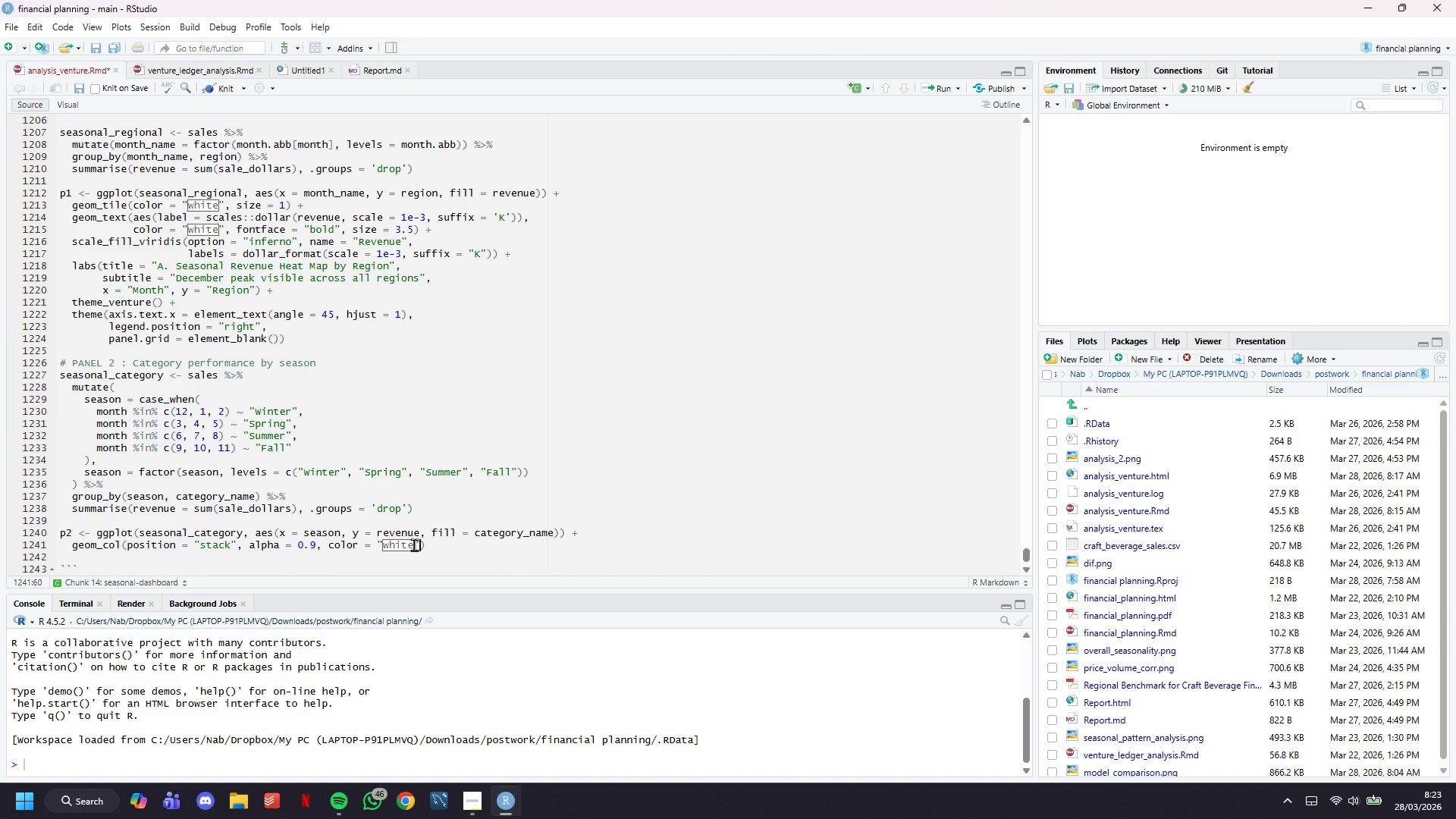 
key(ArrowRight)
 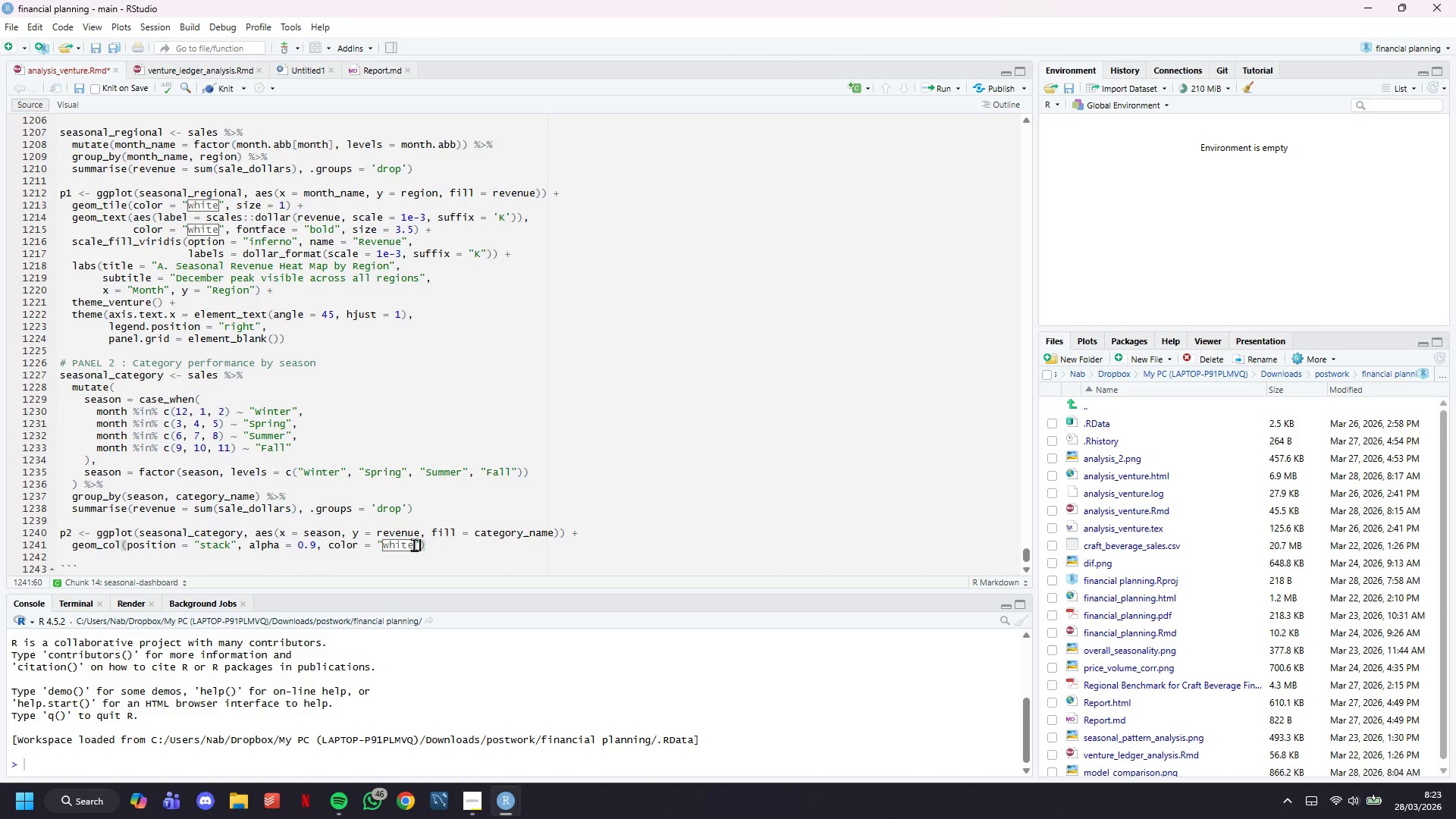 
type(, size = 0.3)
 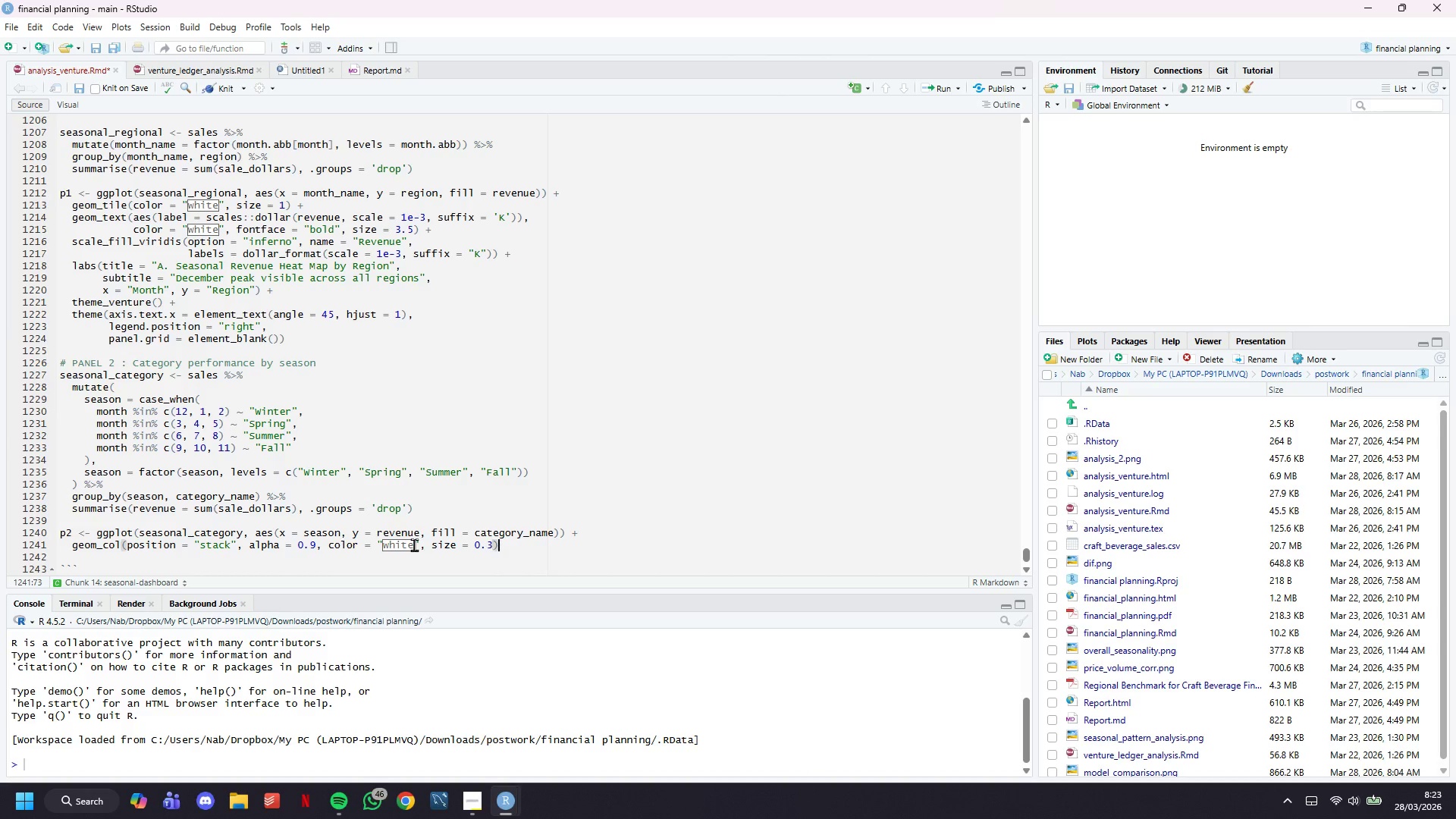 
key(ArrowRight)
 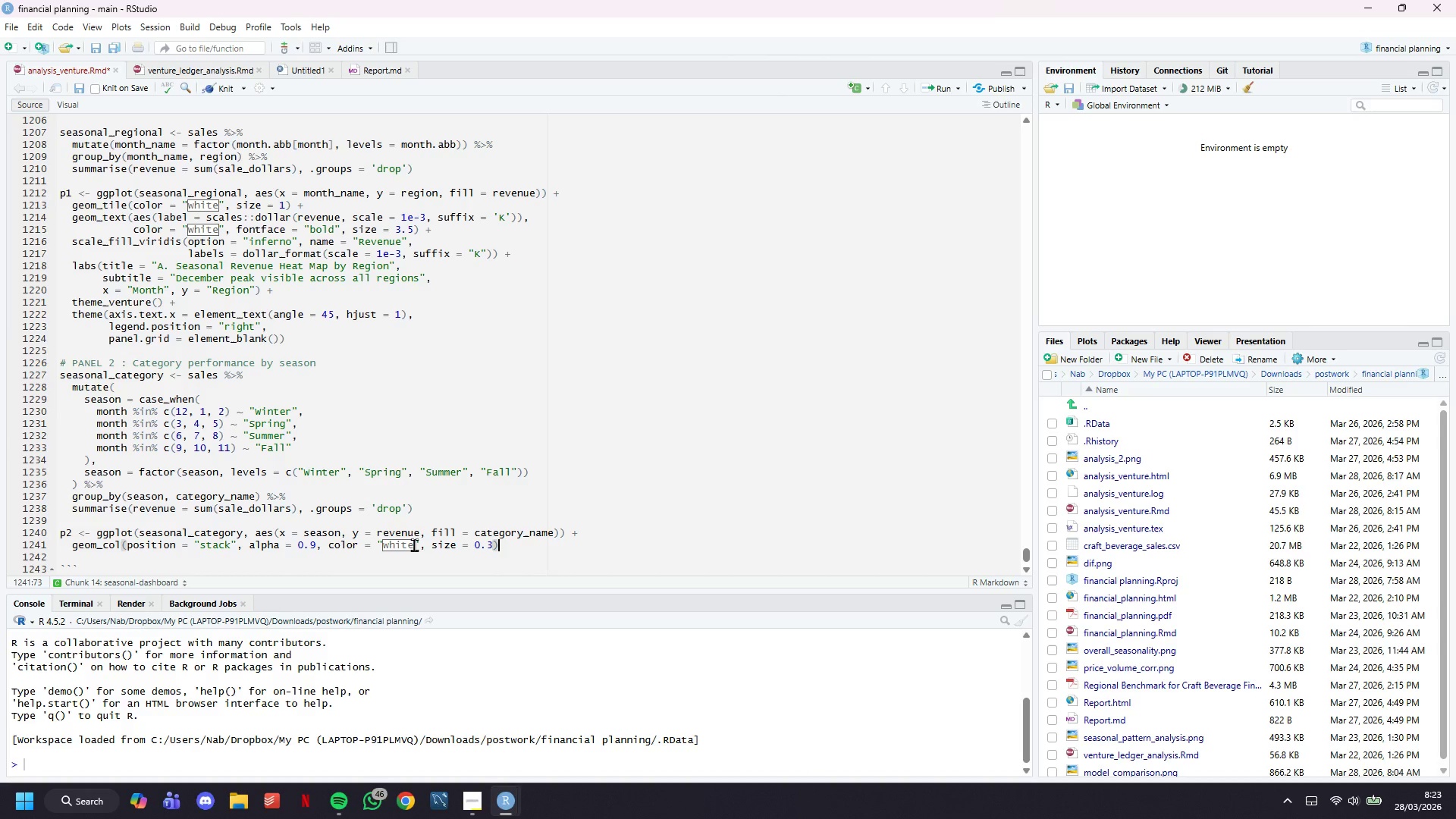 
key(Space)
 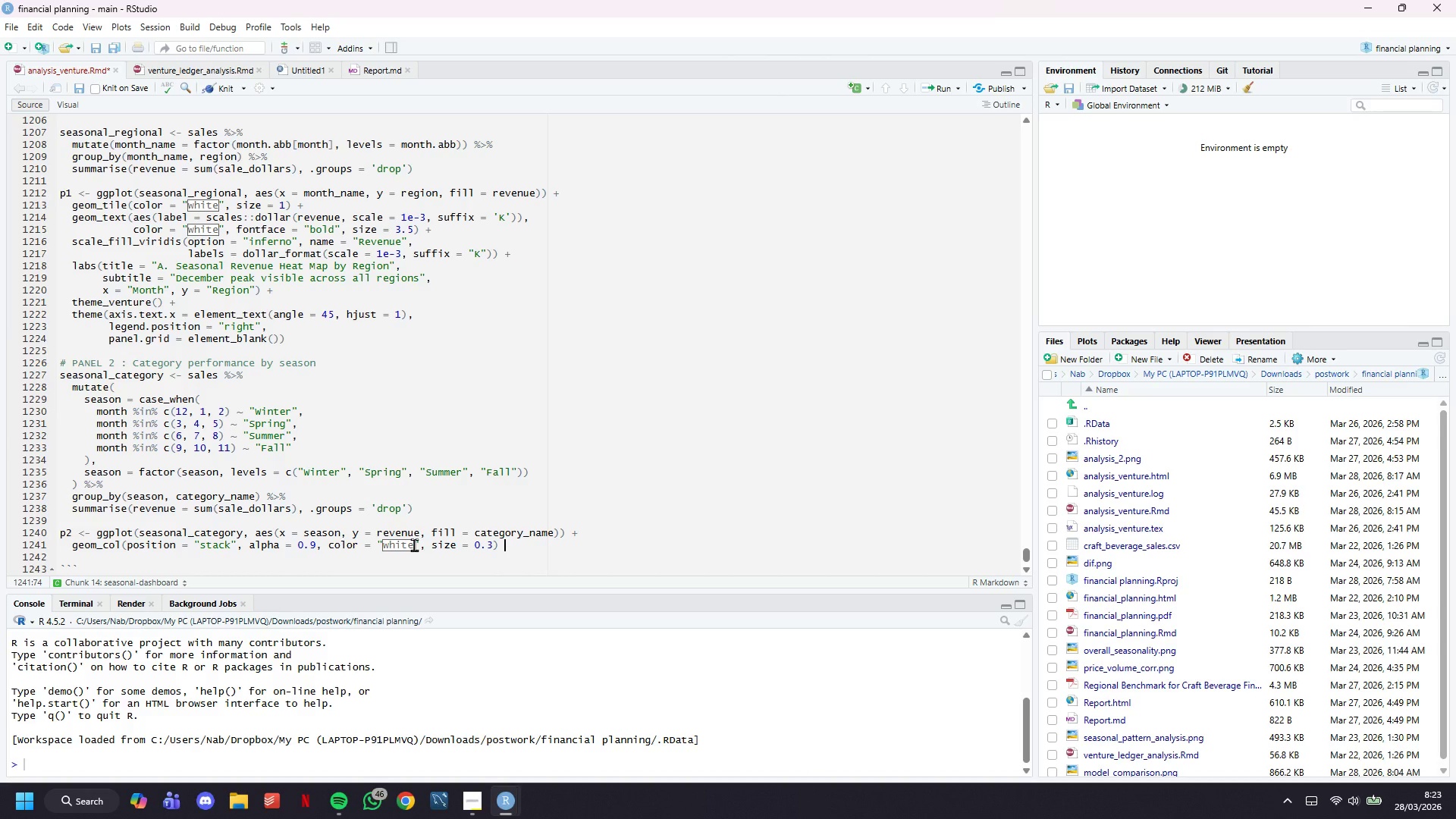 
key(Shift+ShiftLeft)
 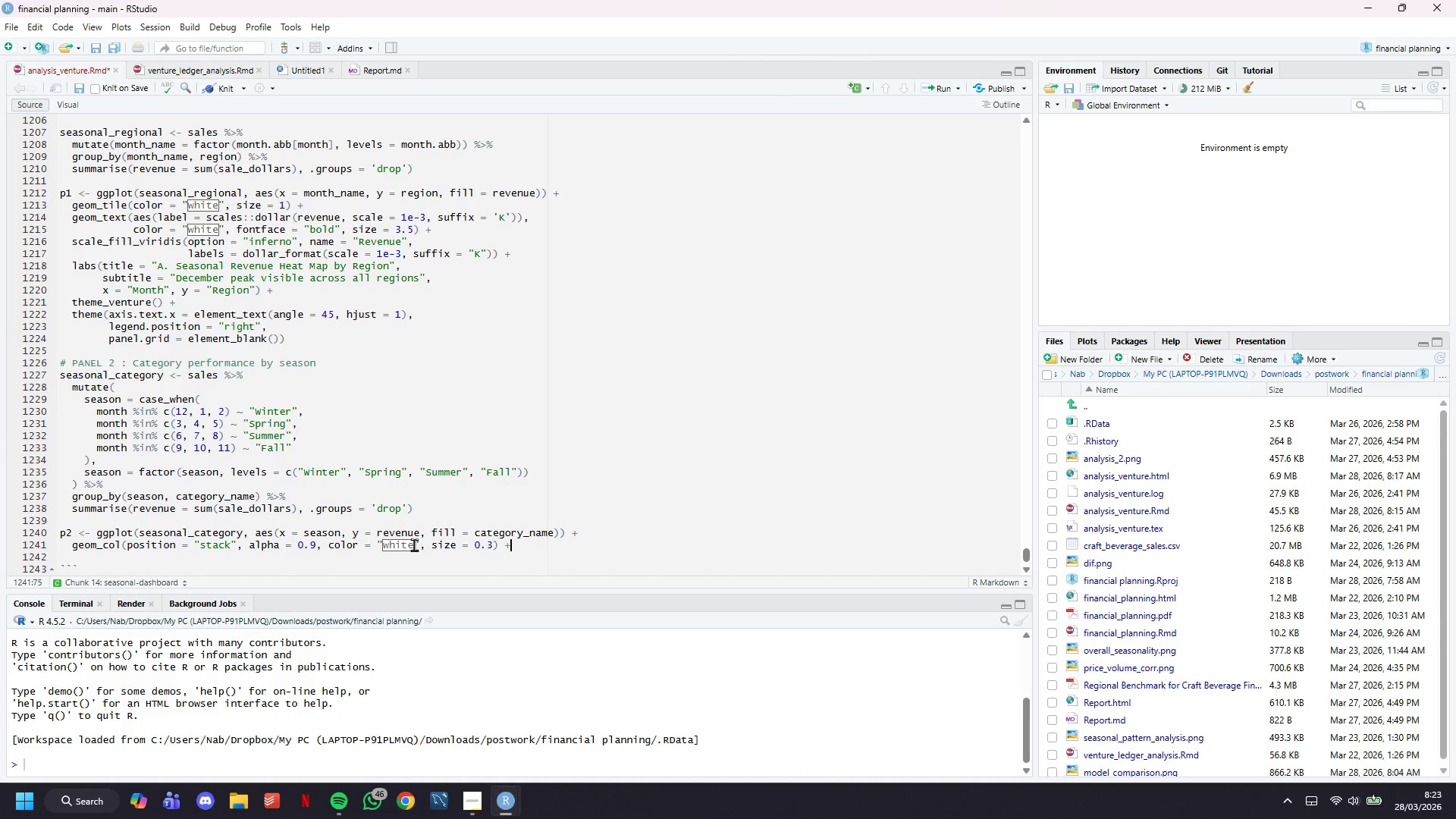 
key(Shift+Equal)
 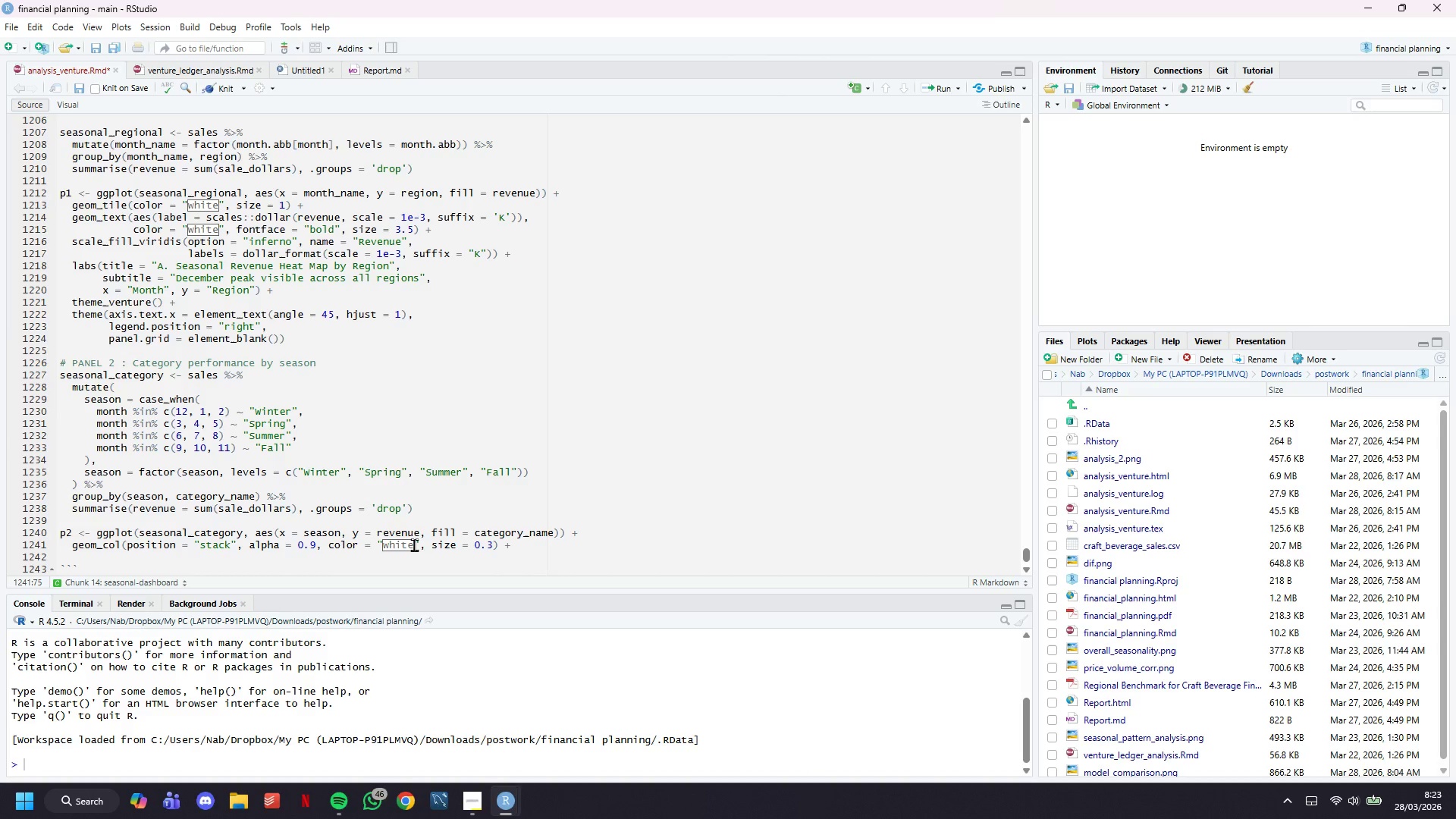 
key(Enter)
 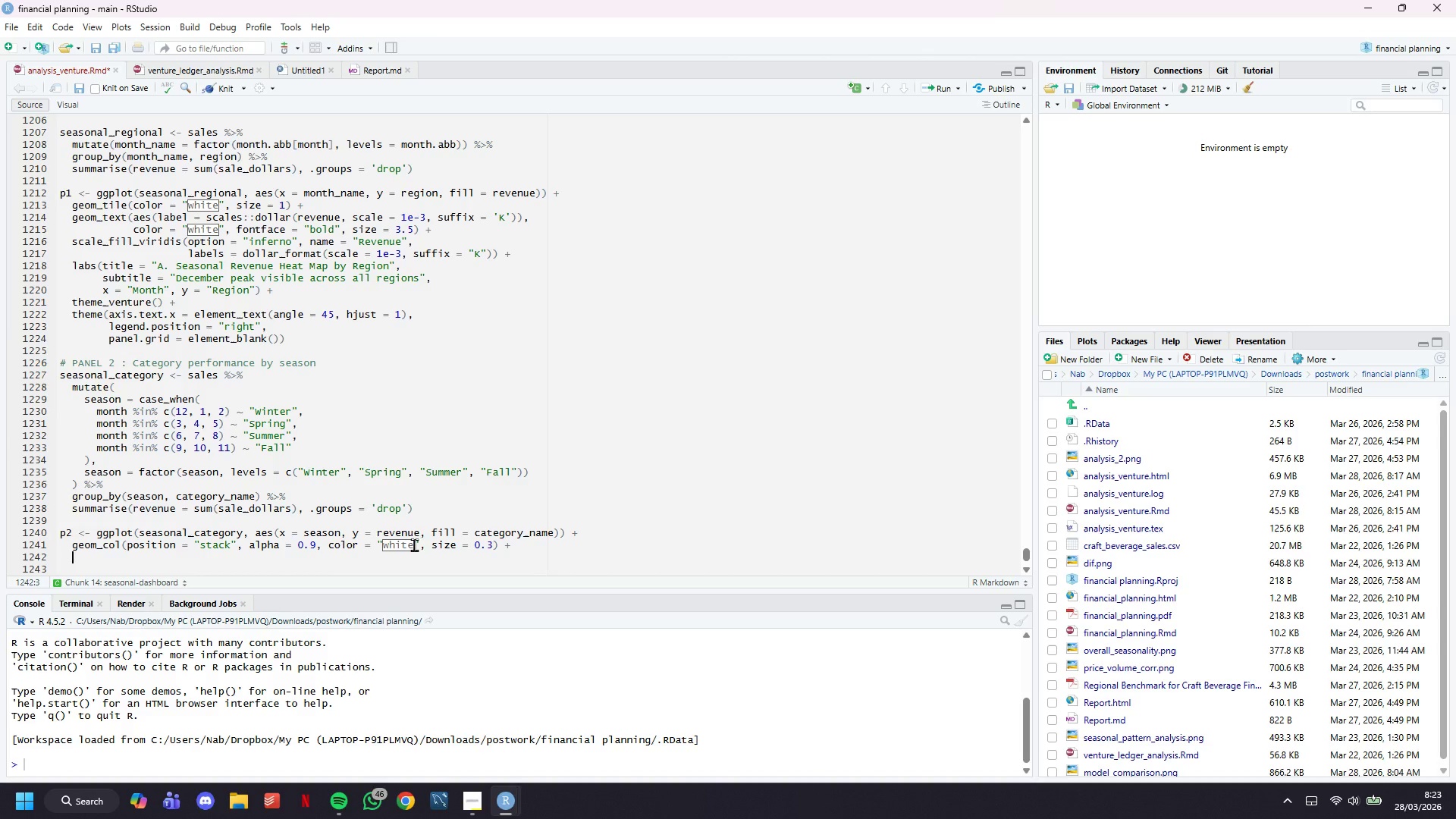 
type(scale_y_continuous(labels = dollar_format(scale = 1e-6, suffi x)
key(Backspace)
key(Backspace)
type(x = "M)
 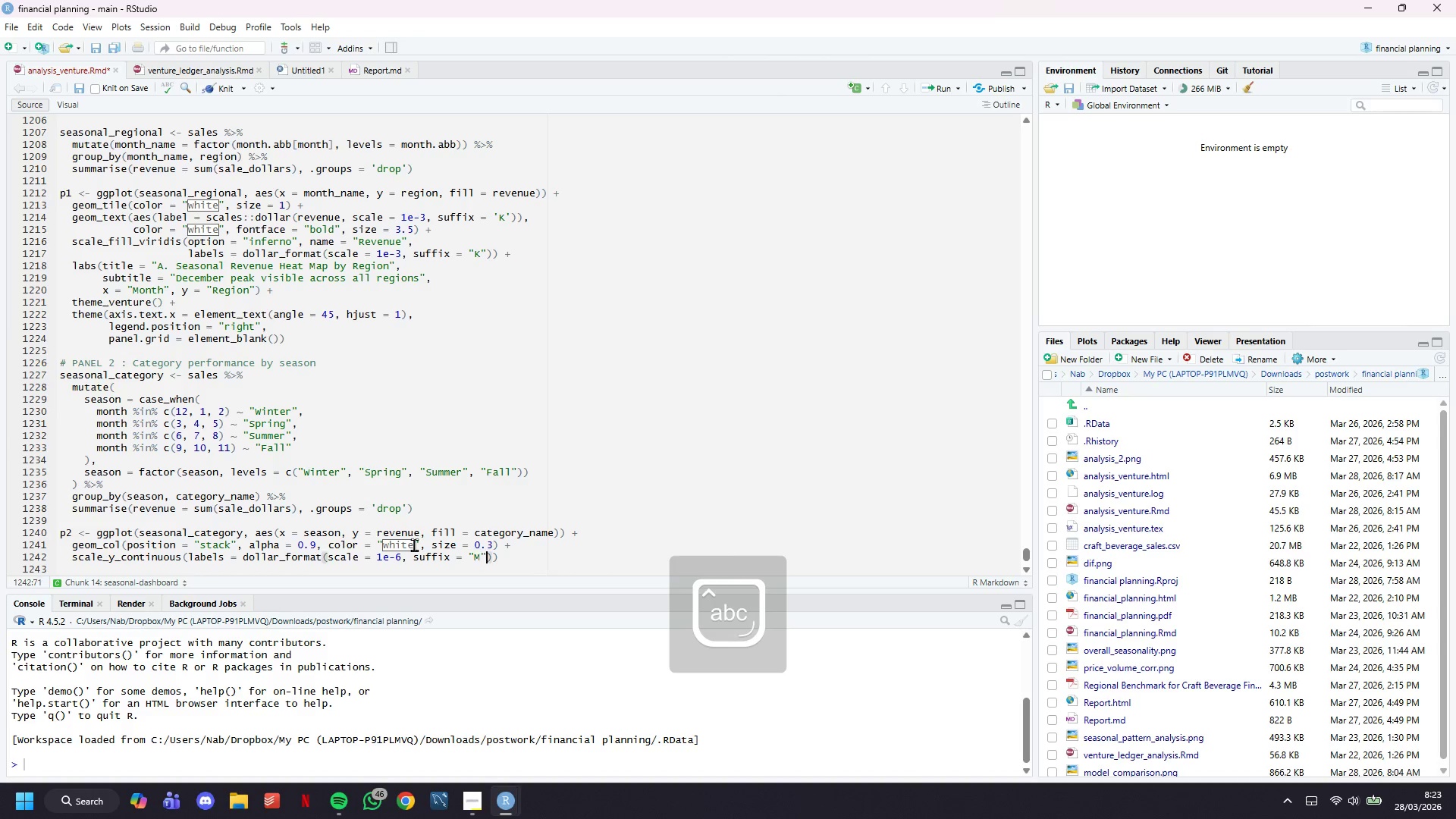 
 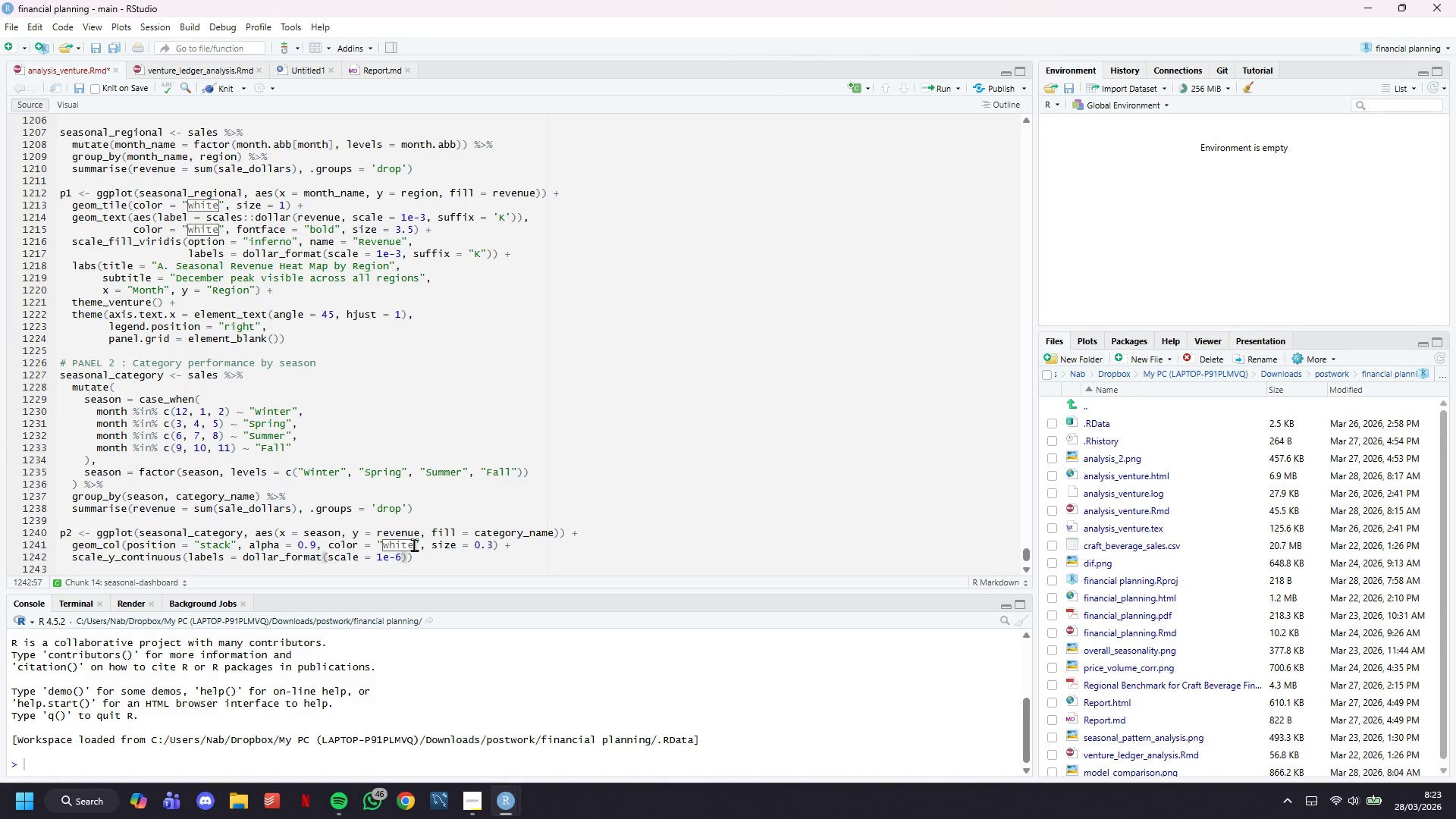 
key(ArrowRight)
 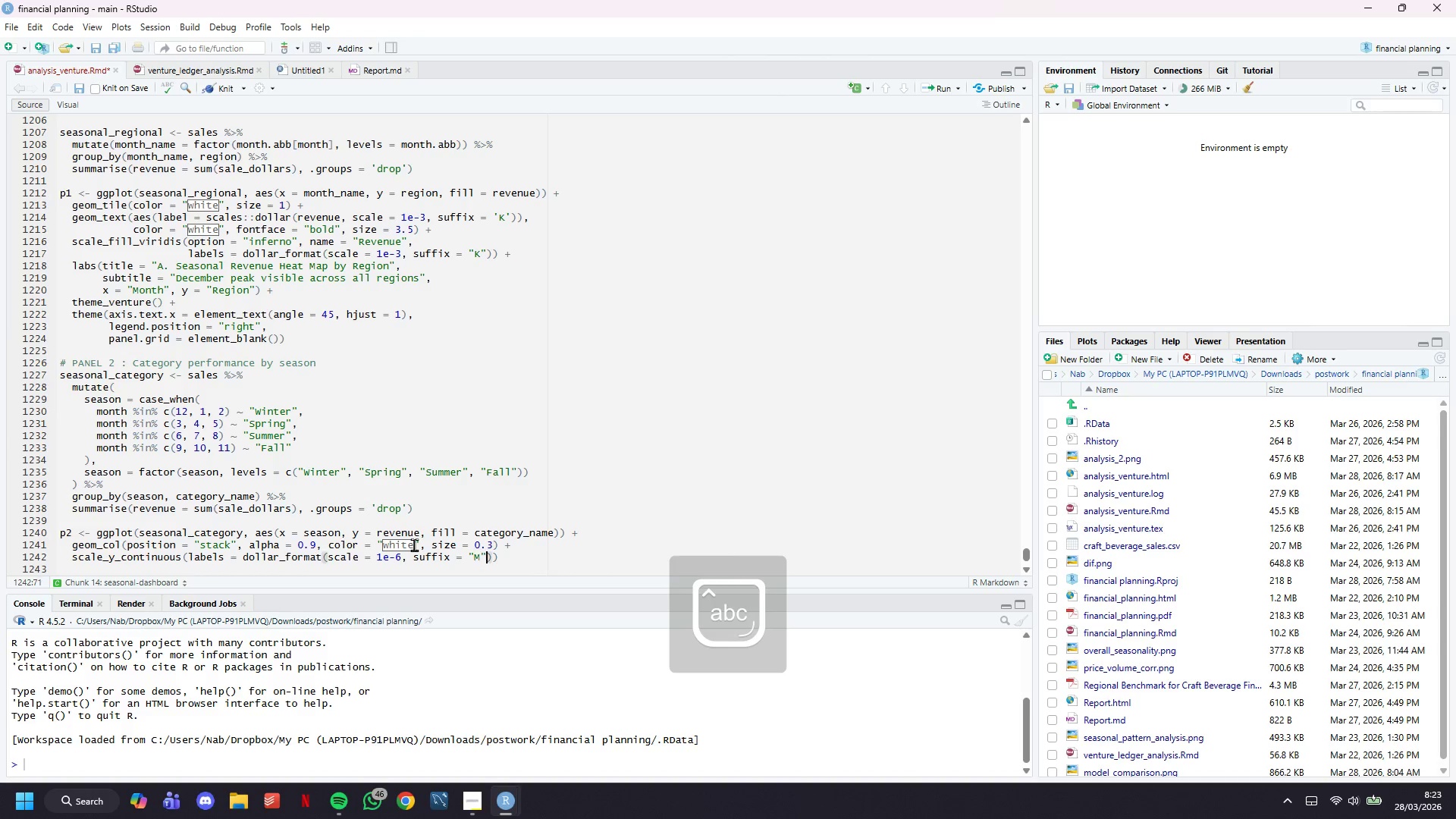 
key(ArrowRight)
 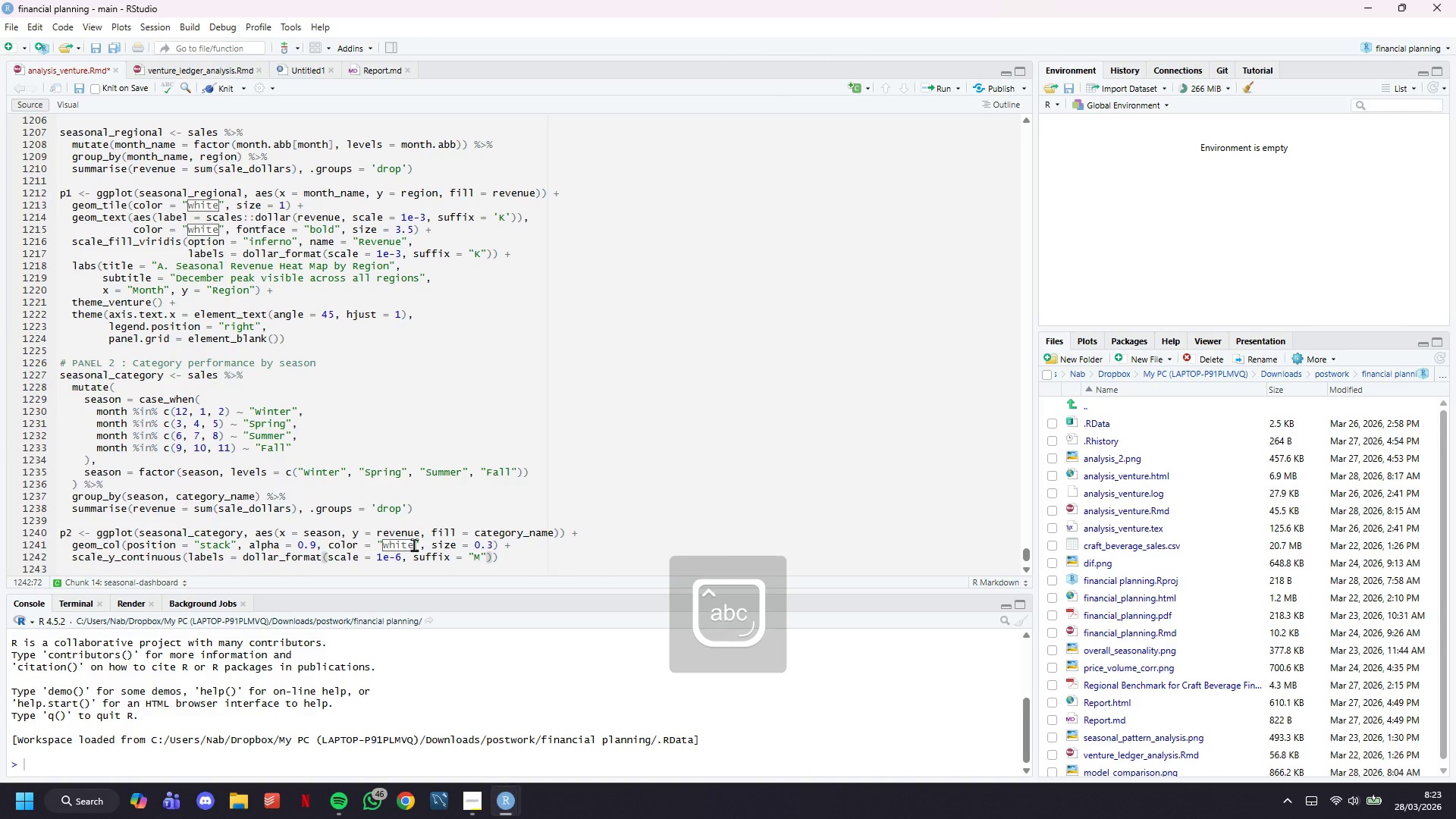 
key(ArrowRight)
 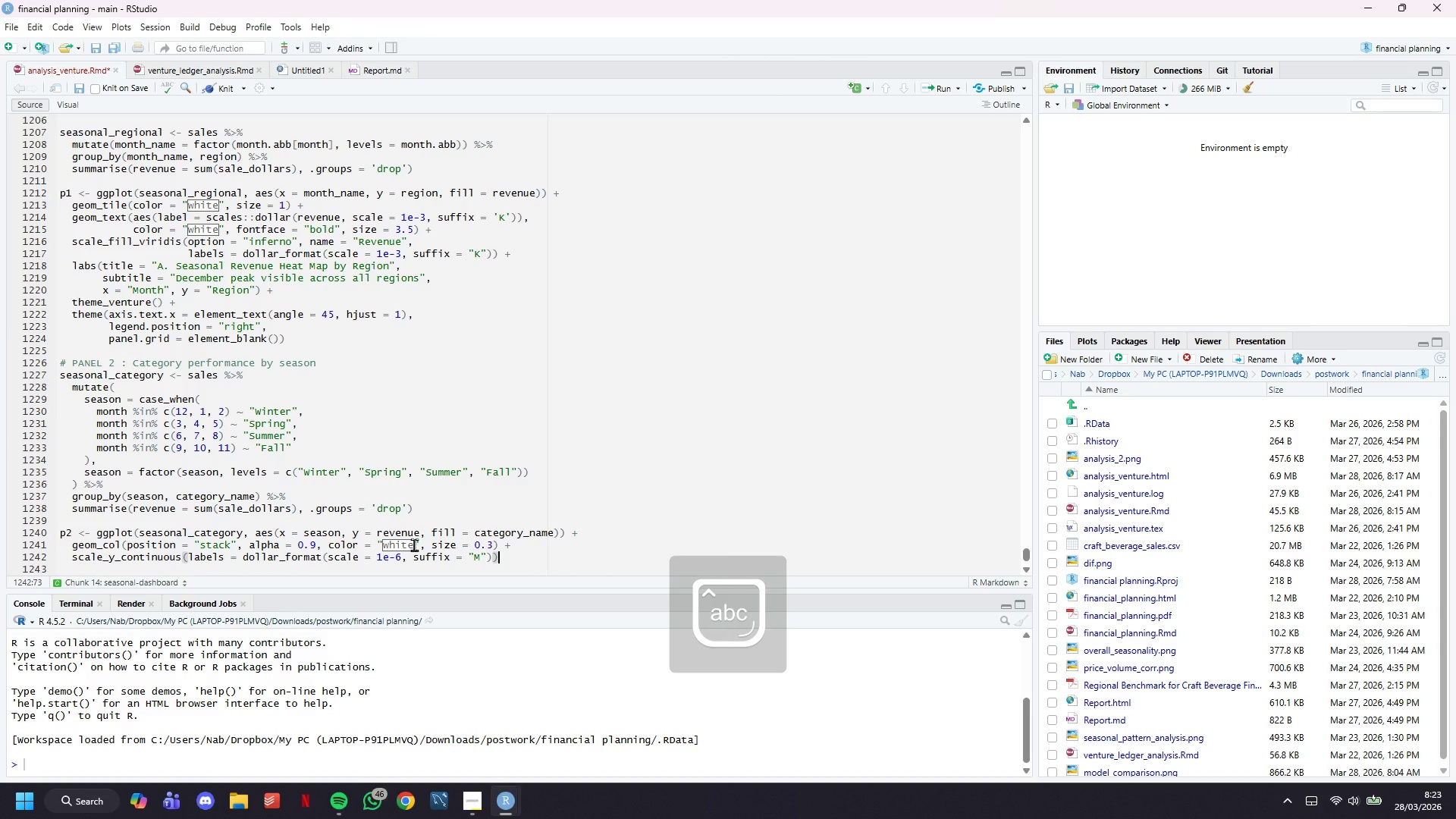 
key(Space)
 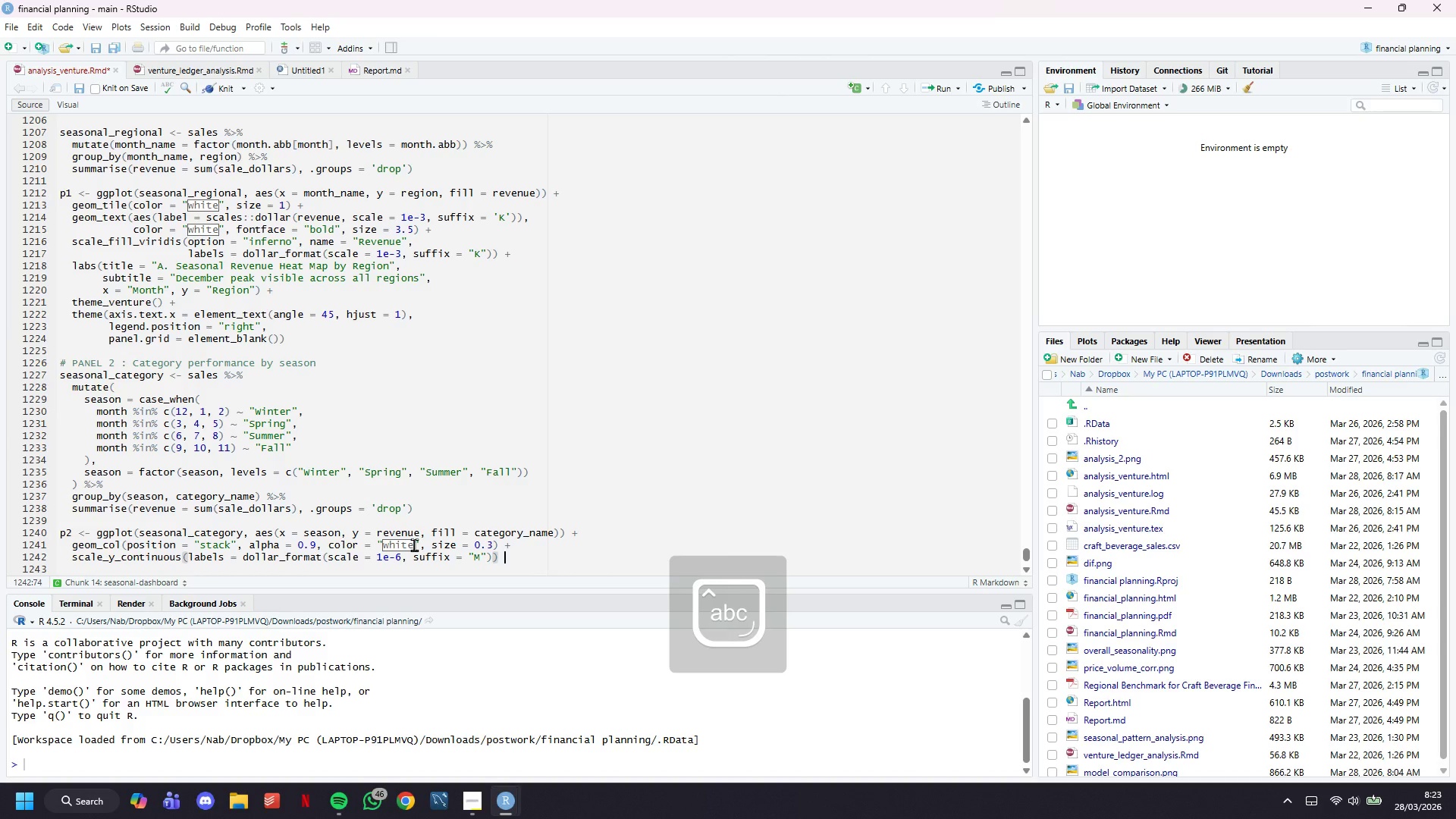 
key(Shift+Minus)
 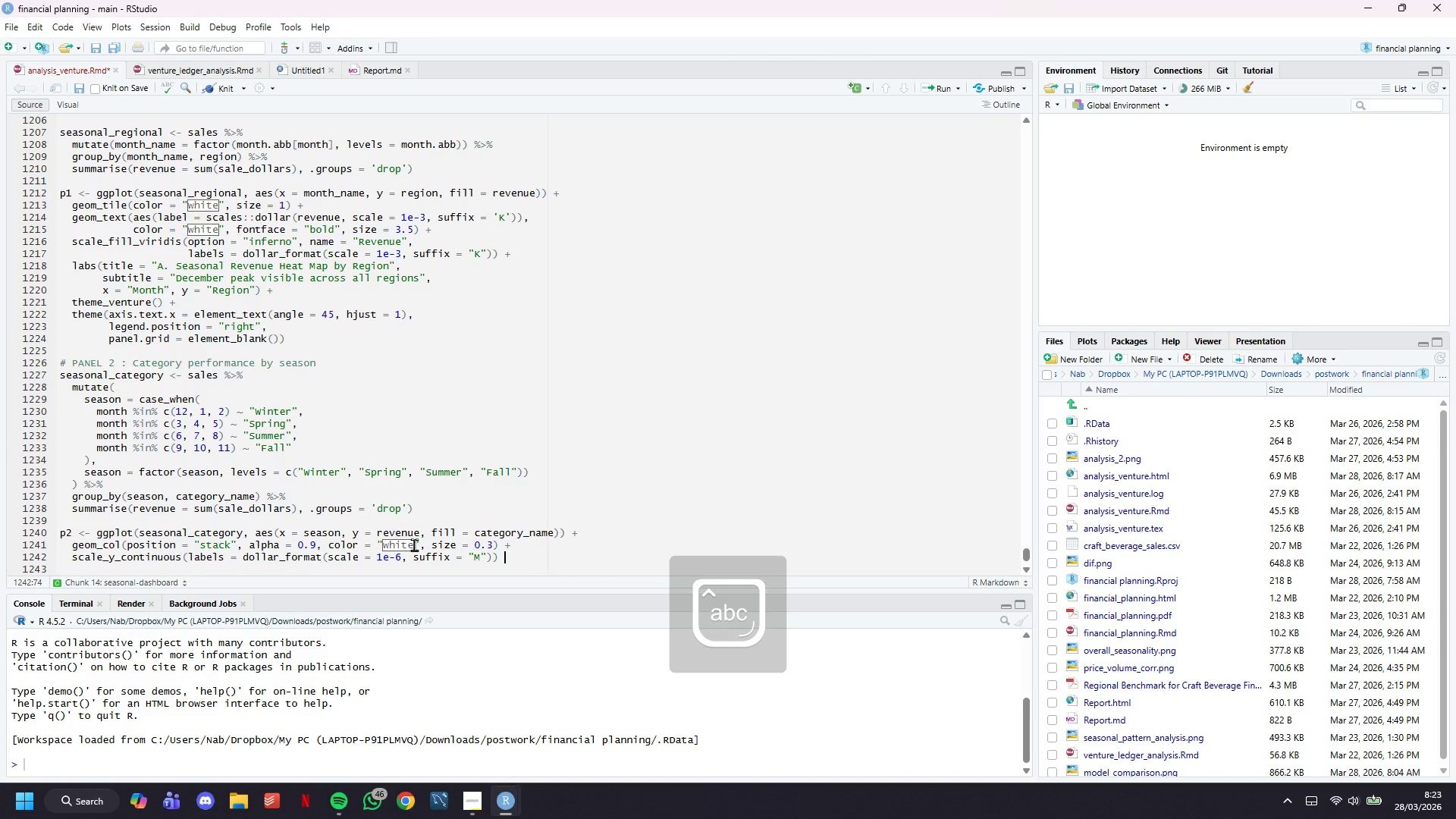 
key(Backspace)
 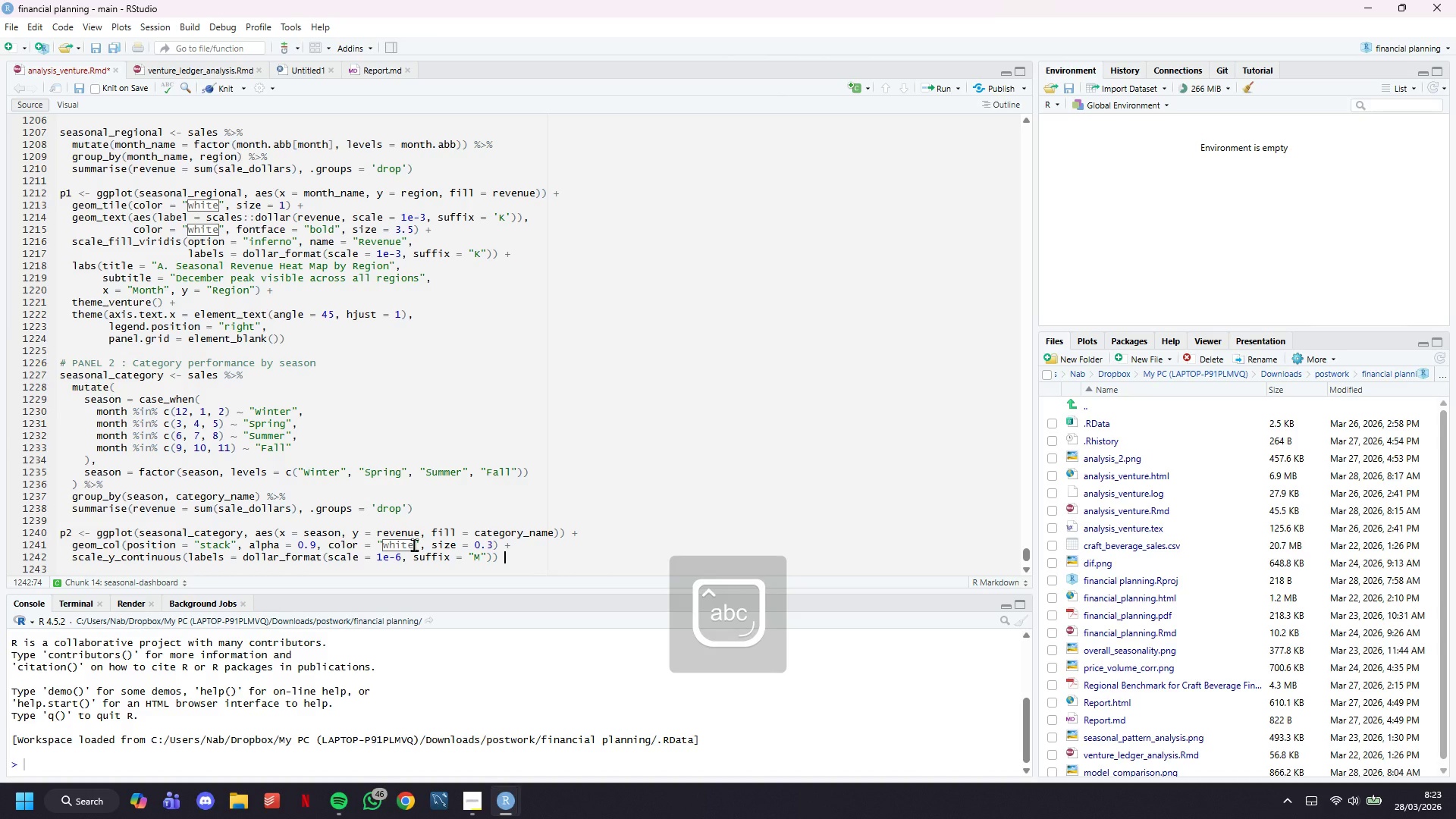 
key(Shift+ShiftLeft)
 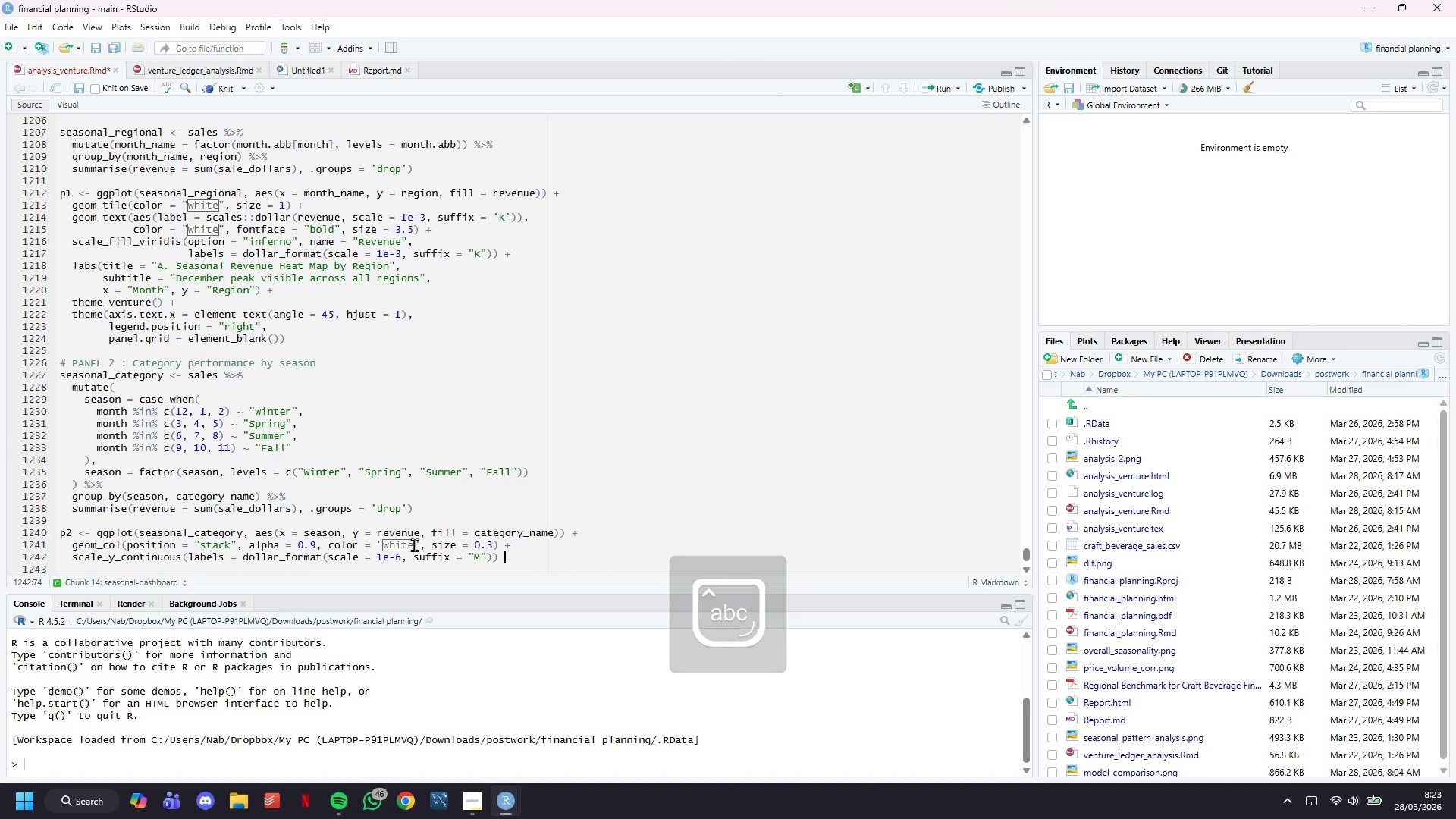 
key(Shift+Equal)
 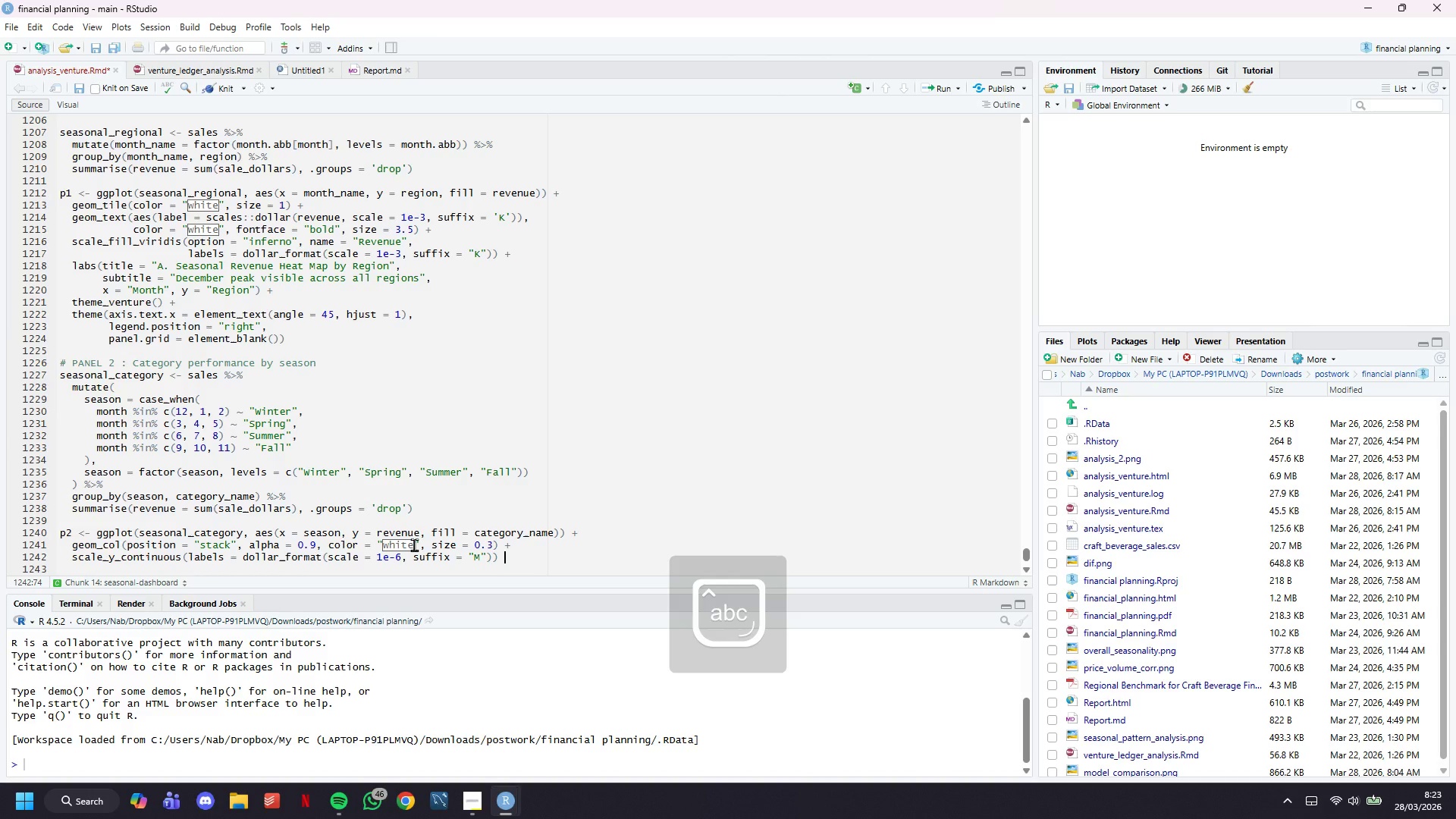 
key(Enter)
 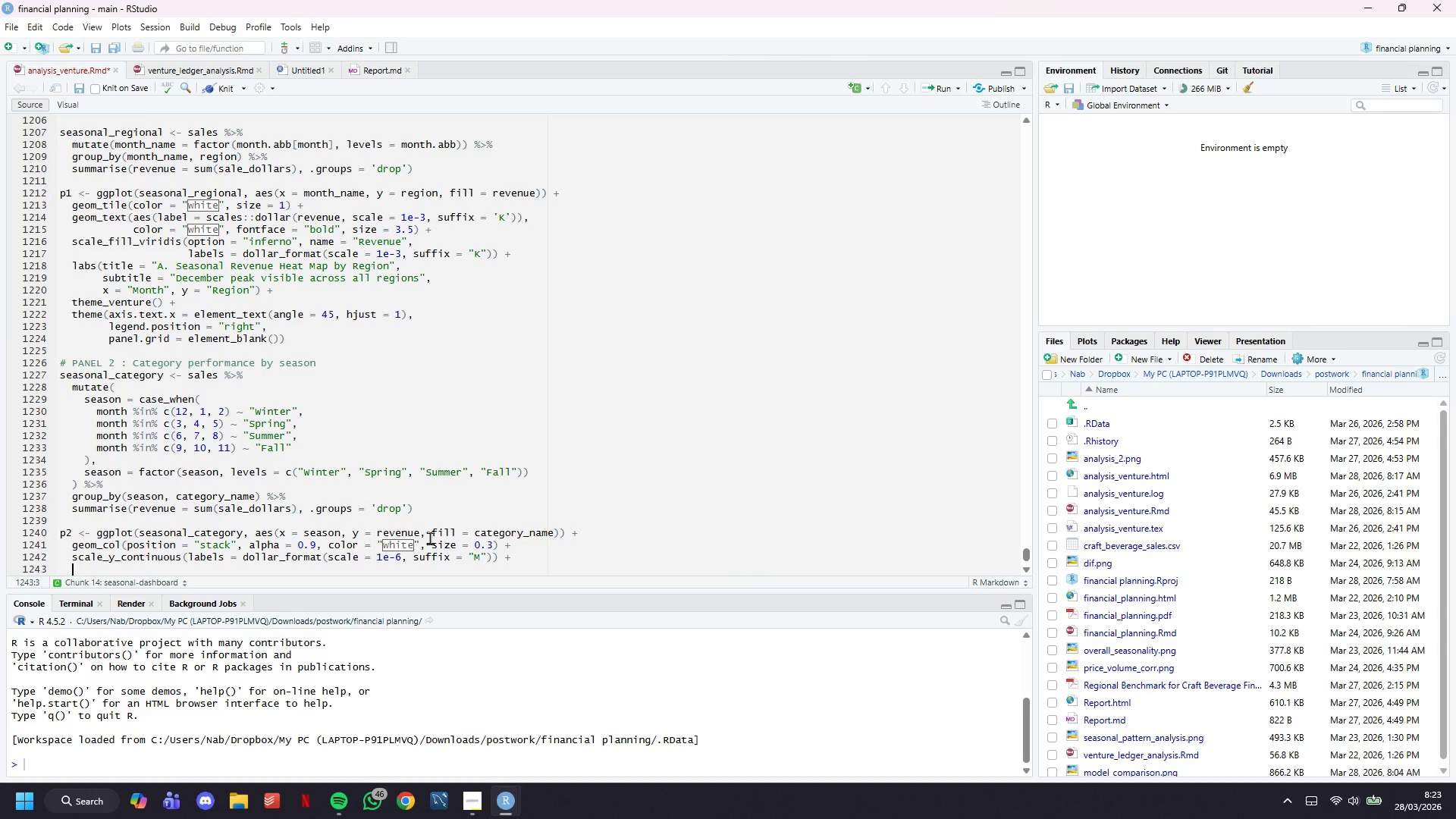 
scroll: coordinate [431, 520], scroll_direction: down, amount: 5.0
 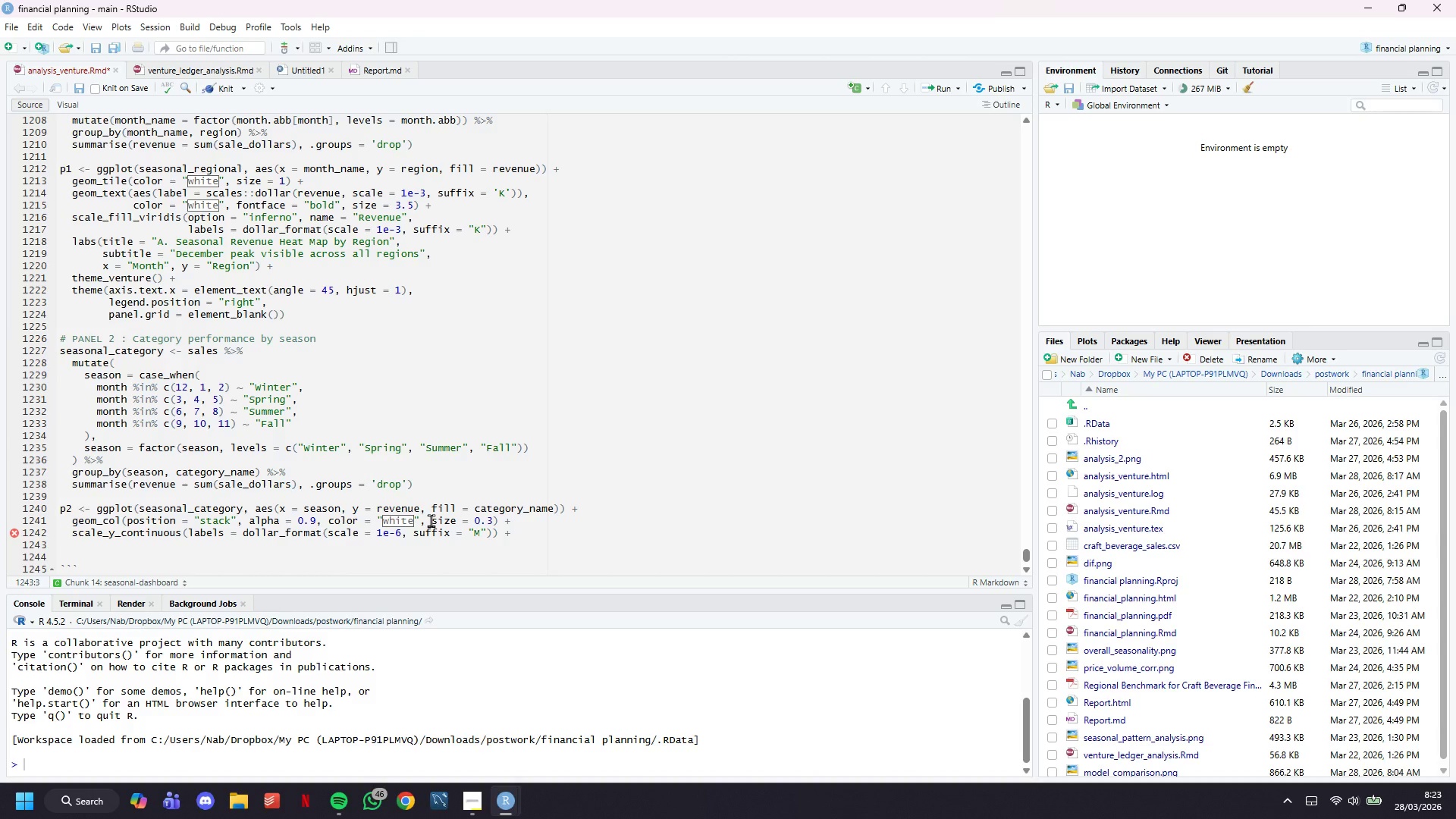 
type(scale_fill_)
 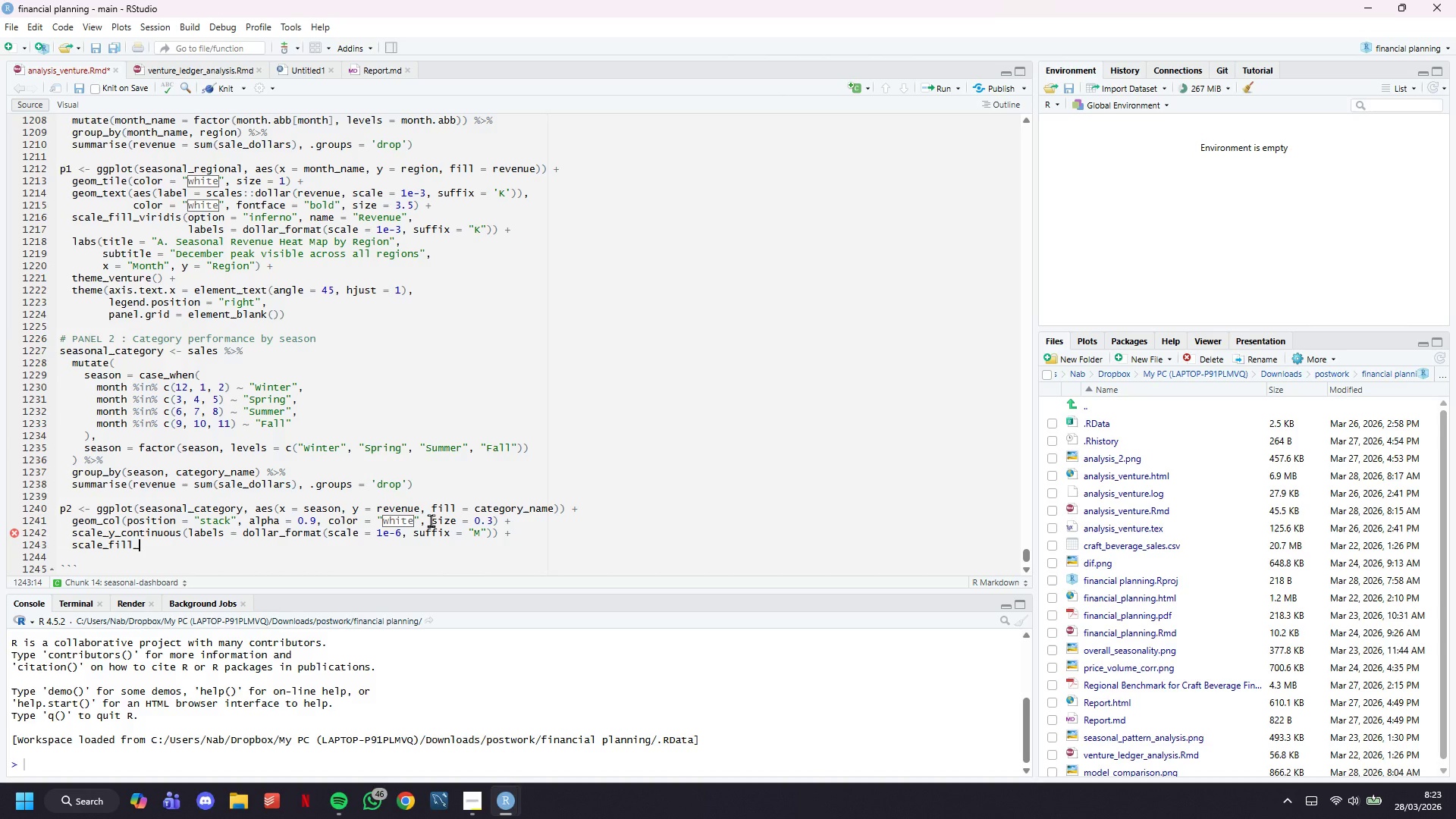 
wait(9.64)
 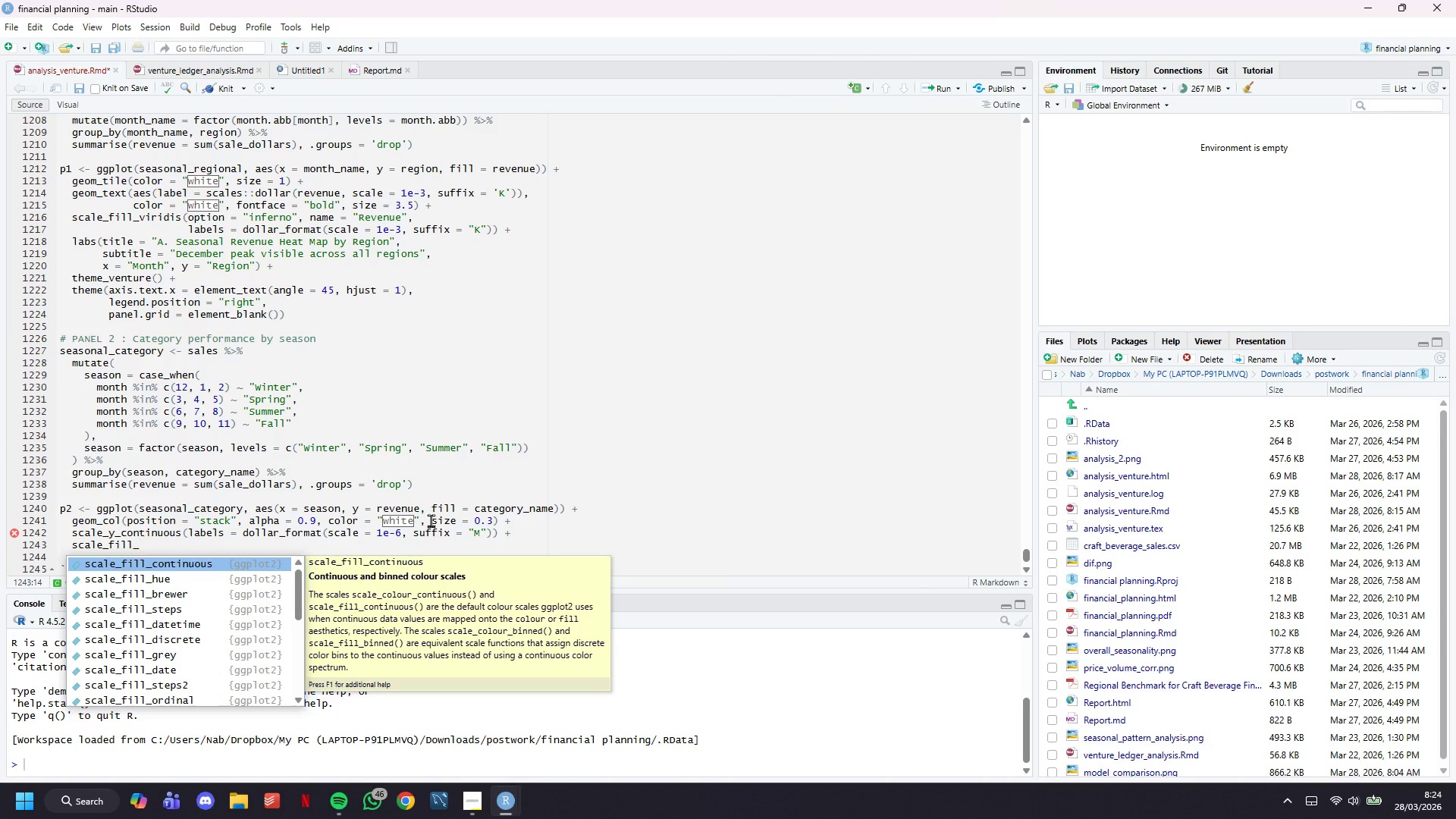 
type(brewer(palette = )
 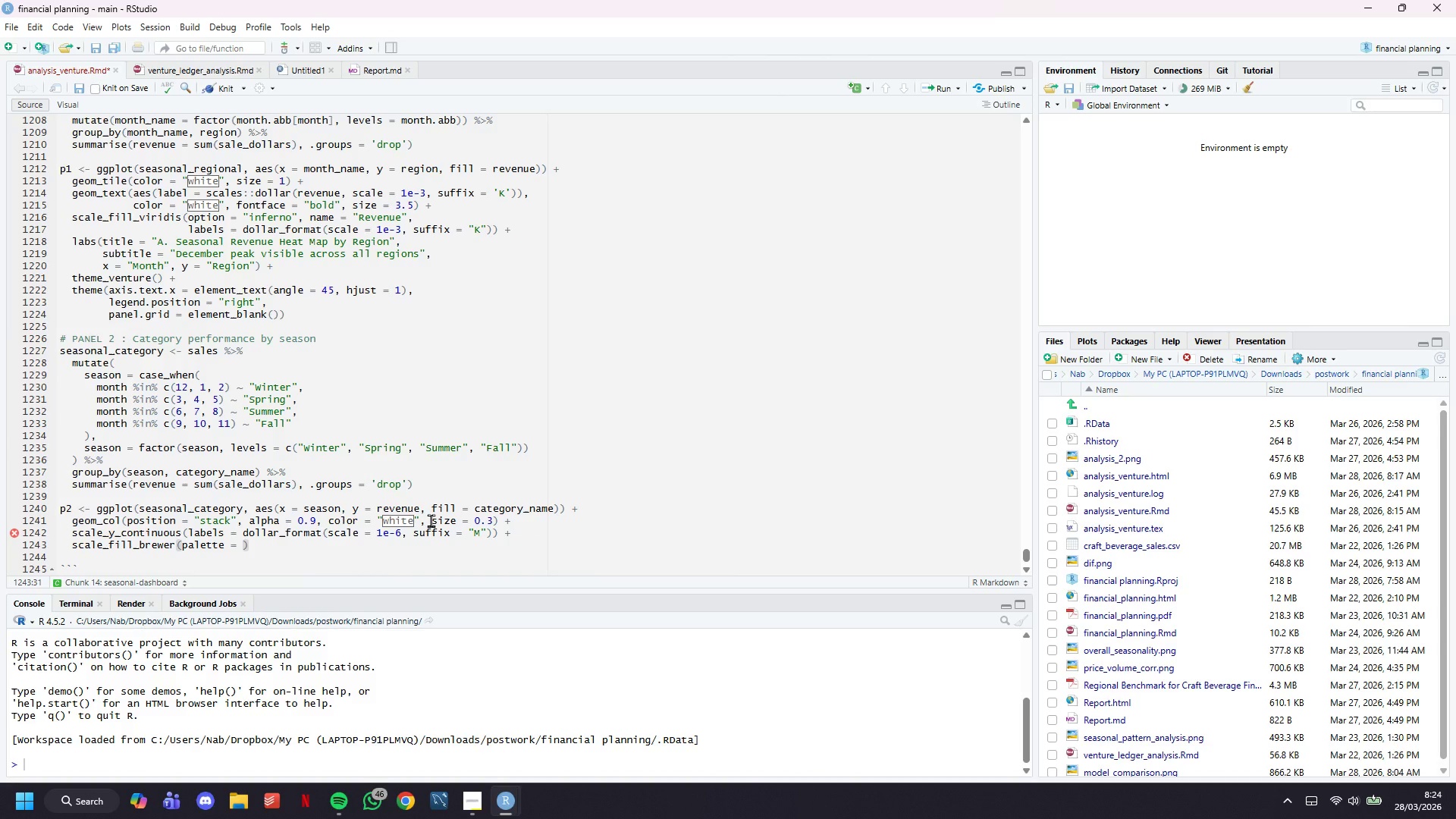 
type("Set2)
 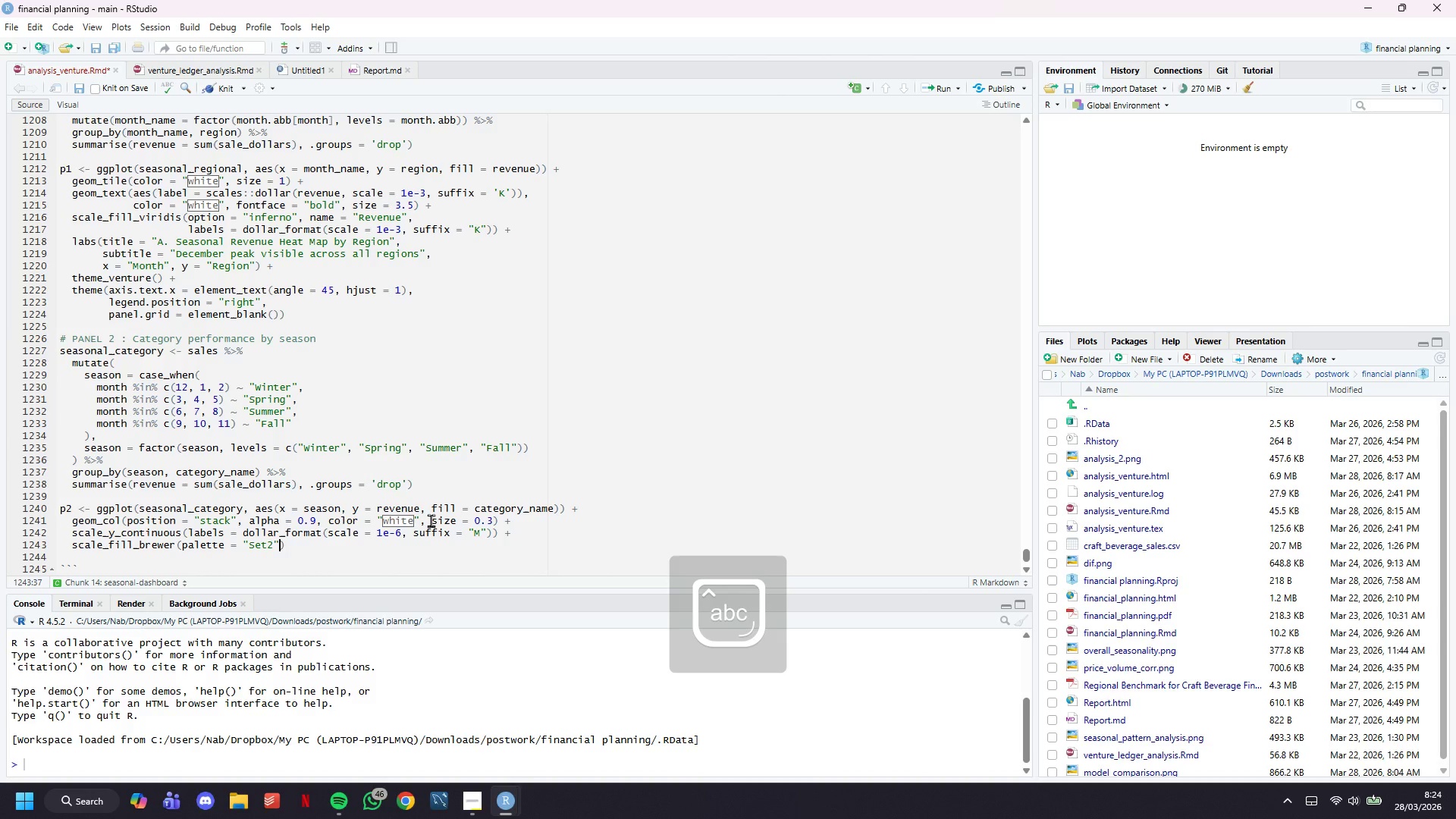 
key(ArrowRight)
 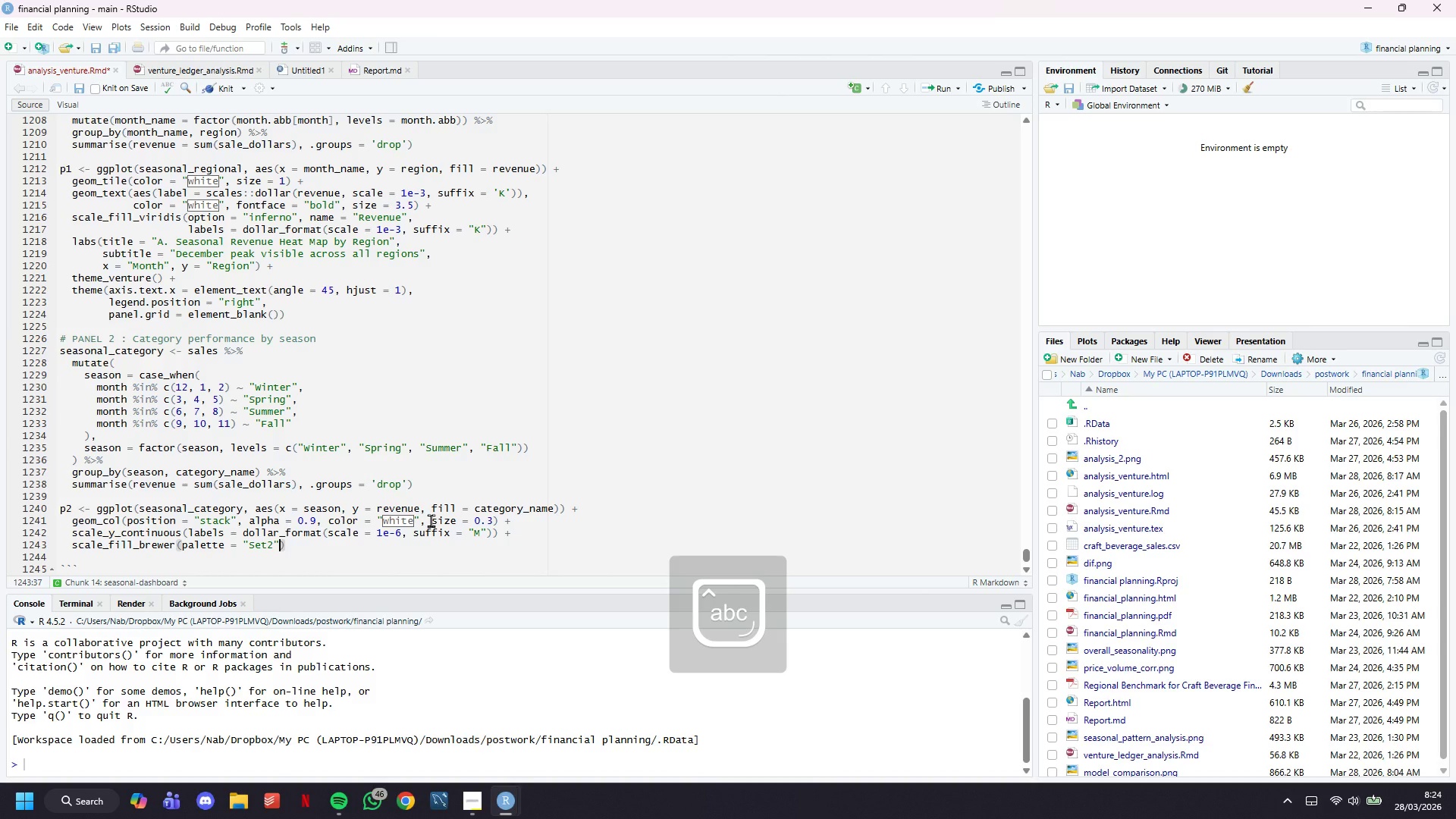 
type(, name = :)
key(Backspace)
type("Category)
 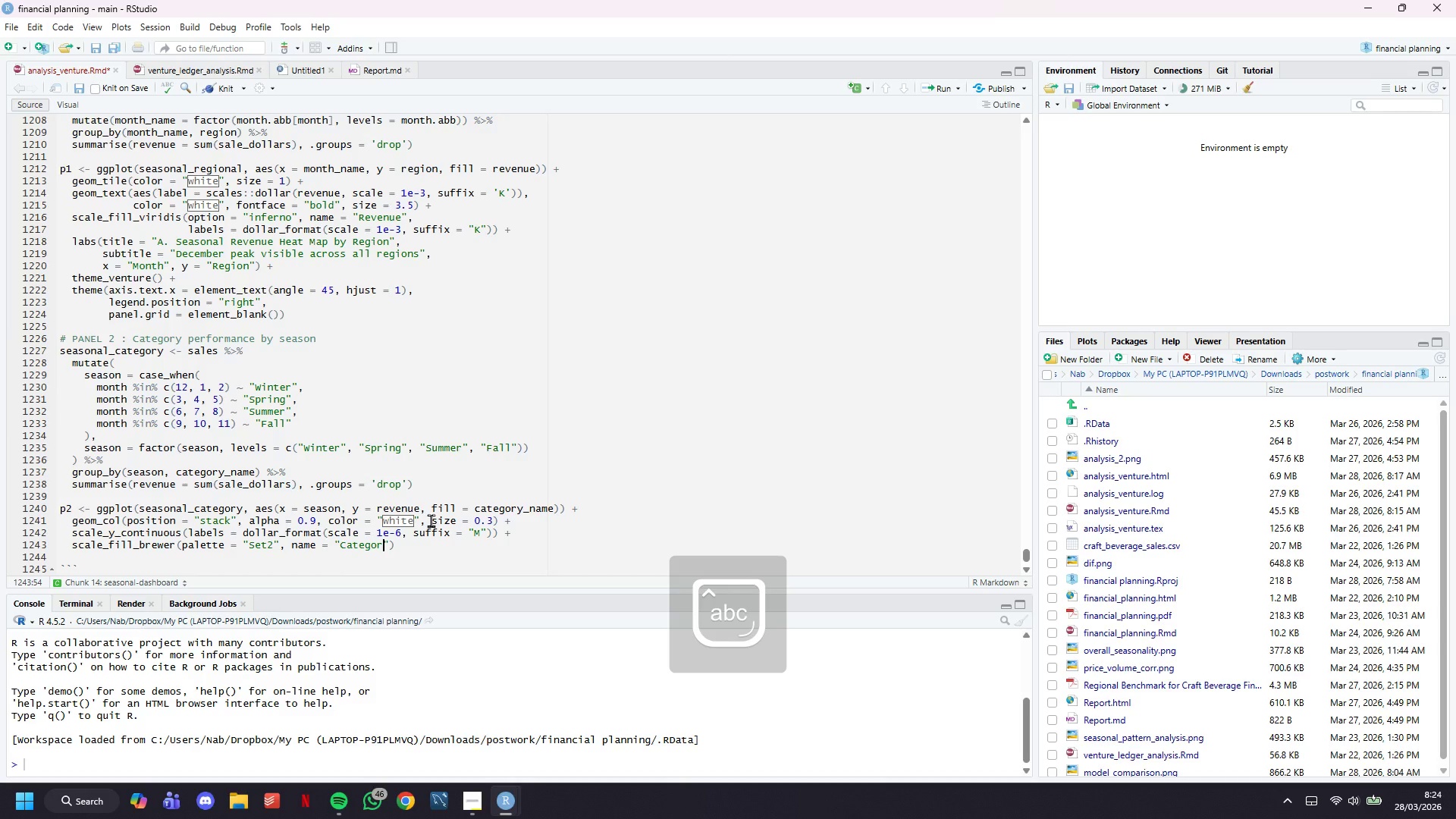 
key(ArrowRight)
 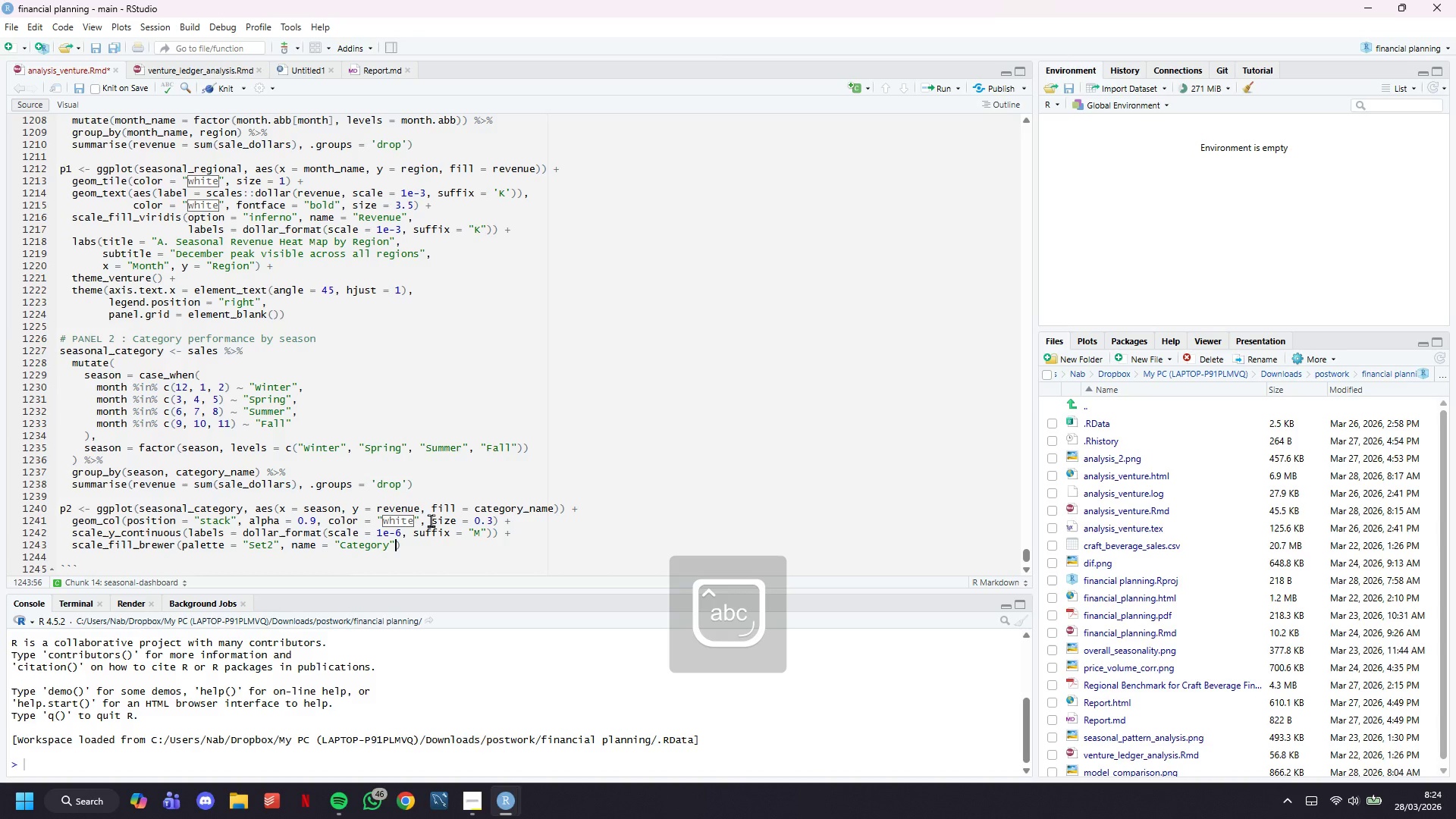 
key(ArrowRight)
 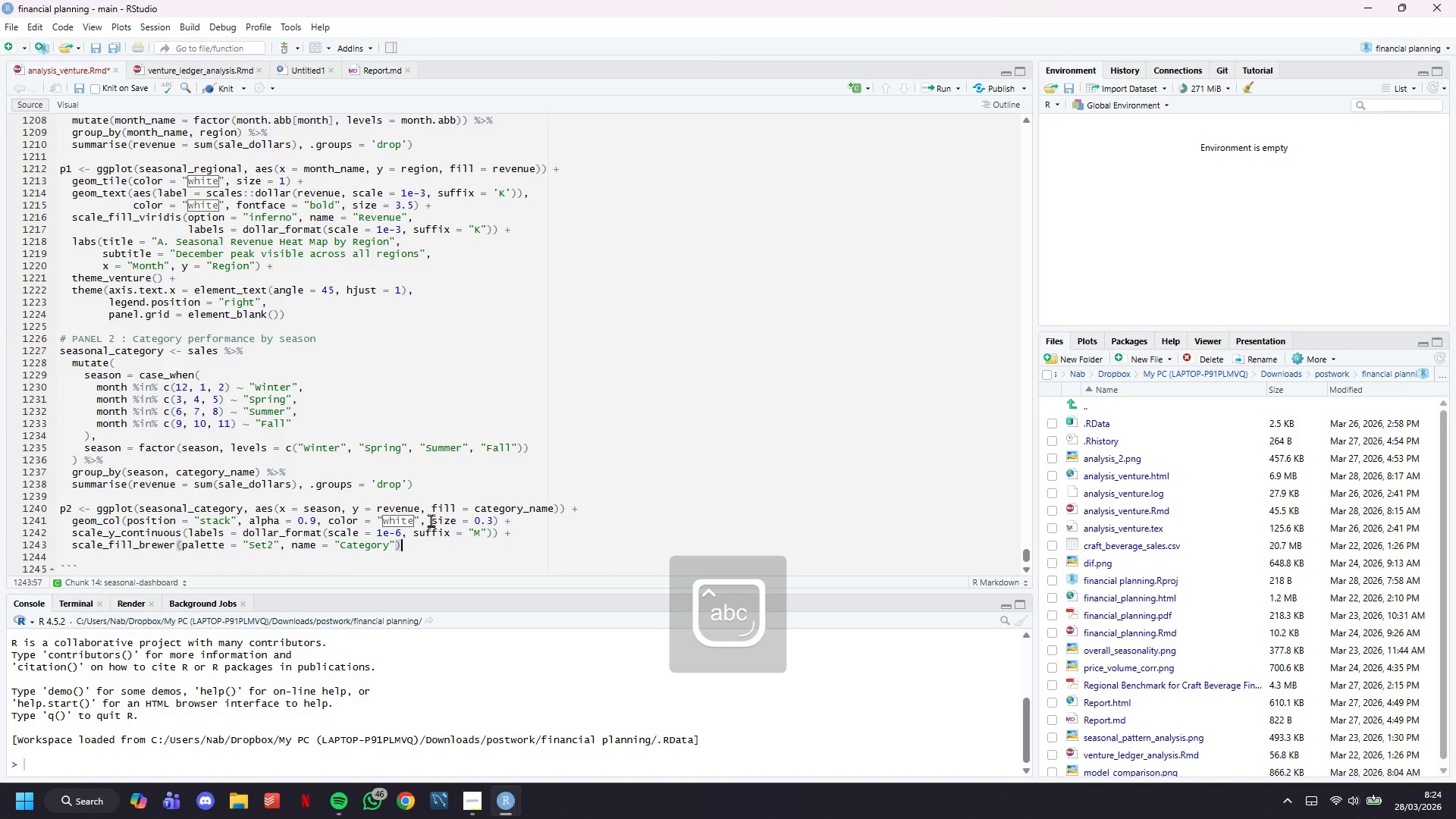 
key(Space)
 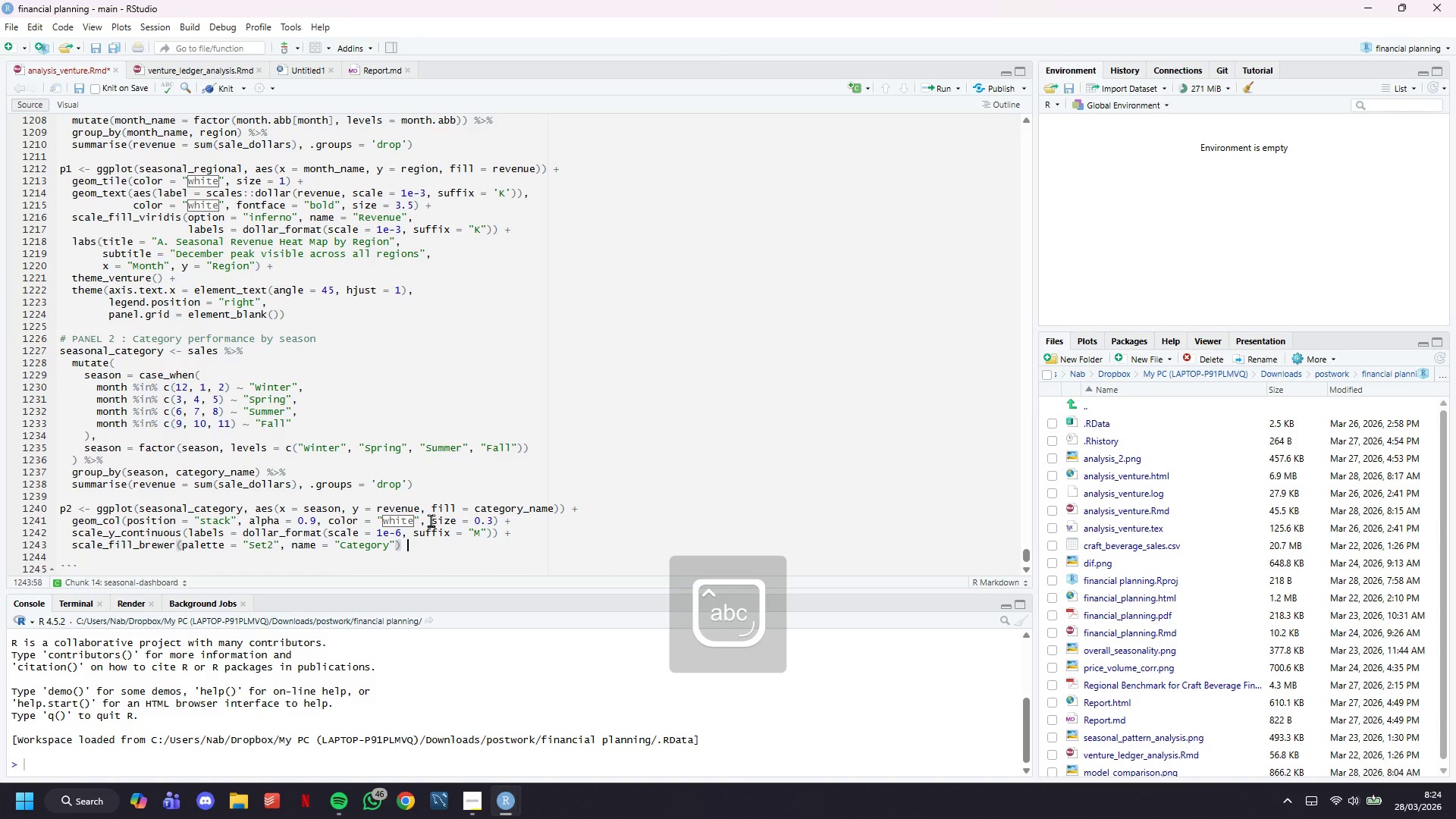 
key(Shift+Equal)
 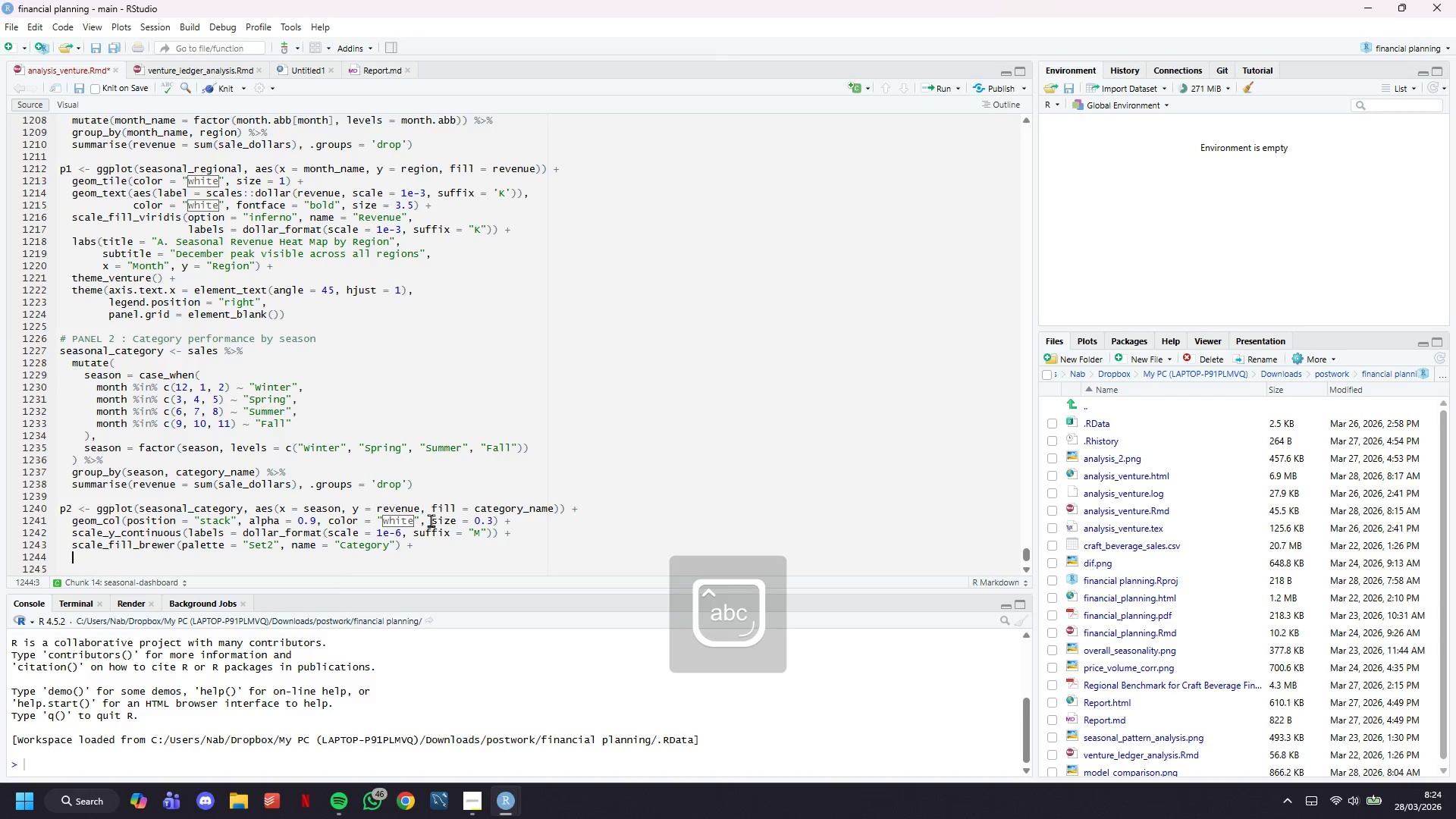 
key(Enter)
 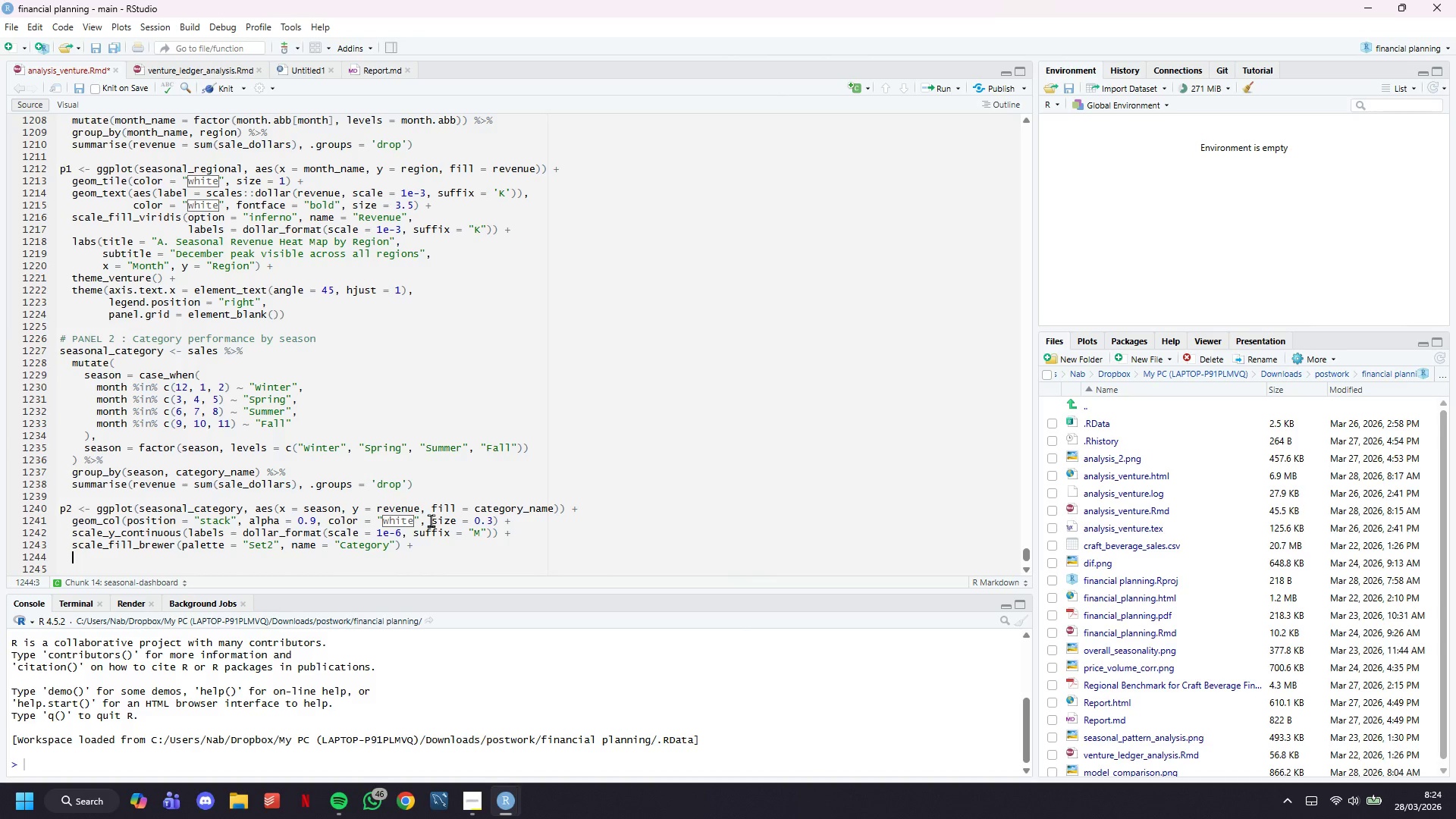 
type(labs(title = "B. Revenue Mix by Season)
 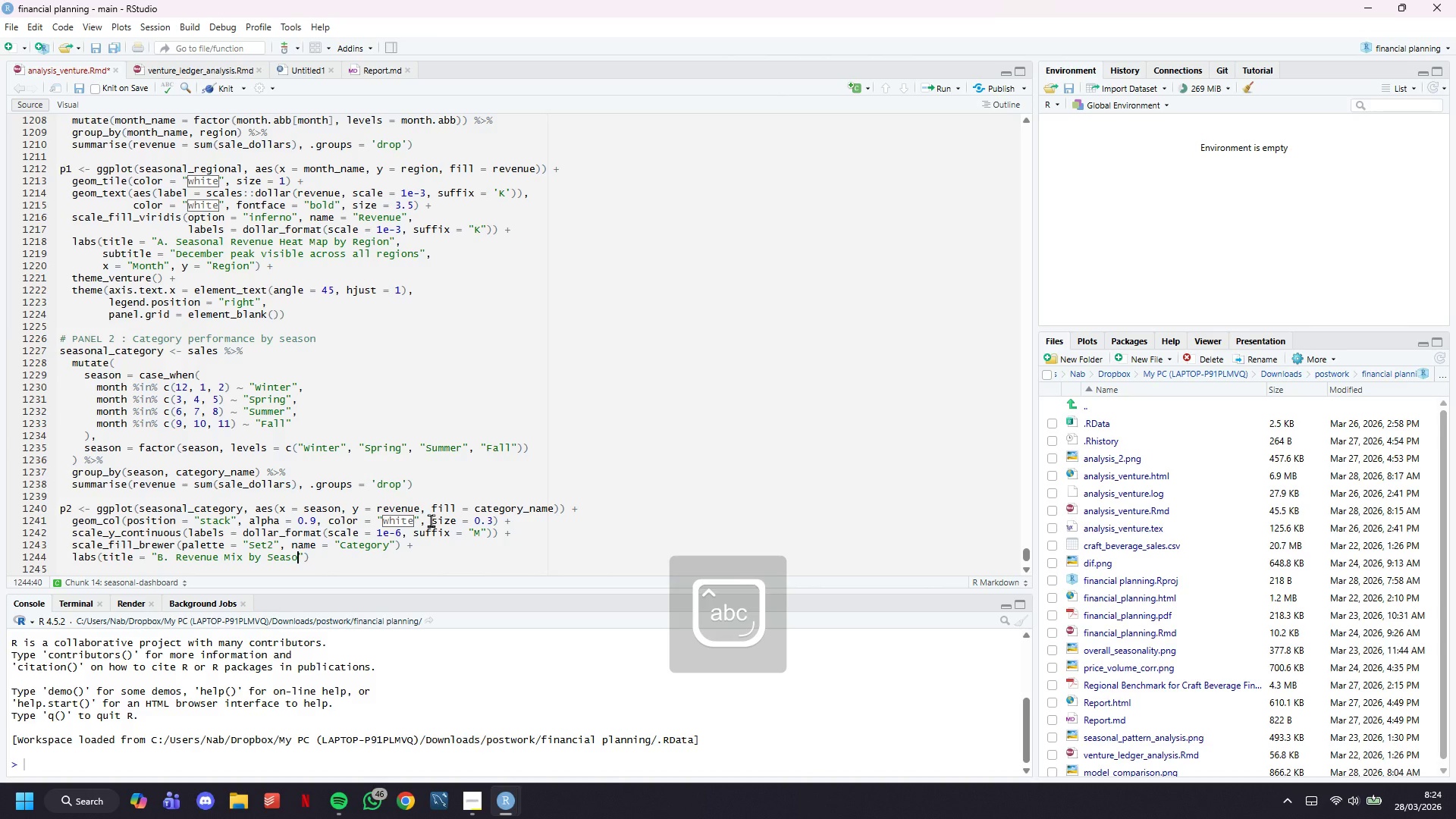 
 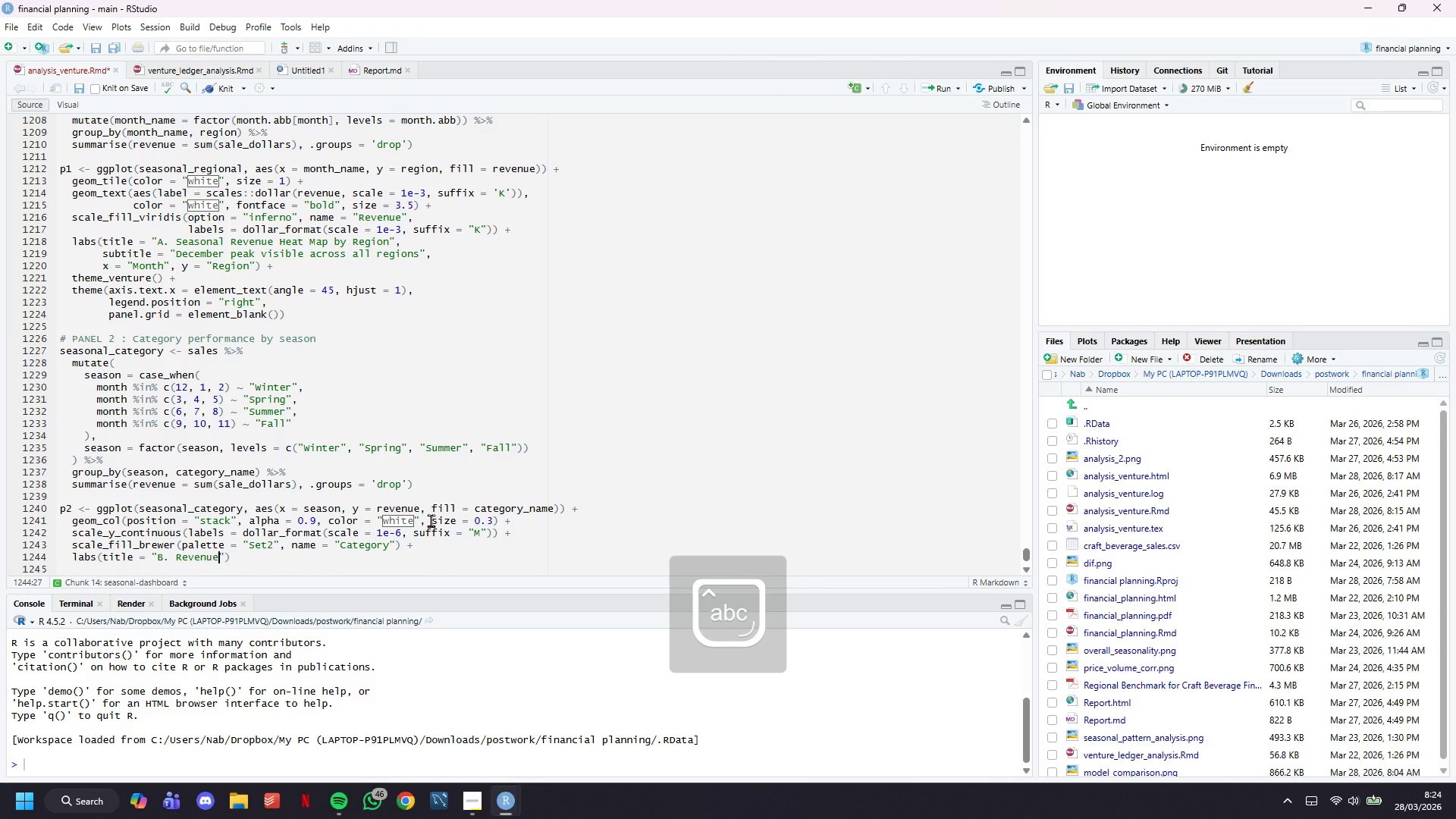 
key(ArrowRight)
 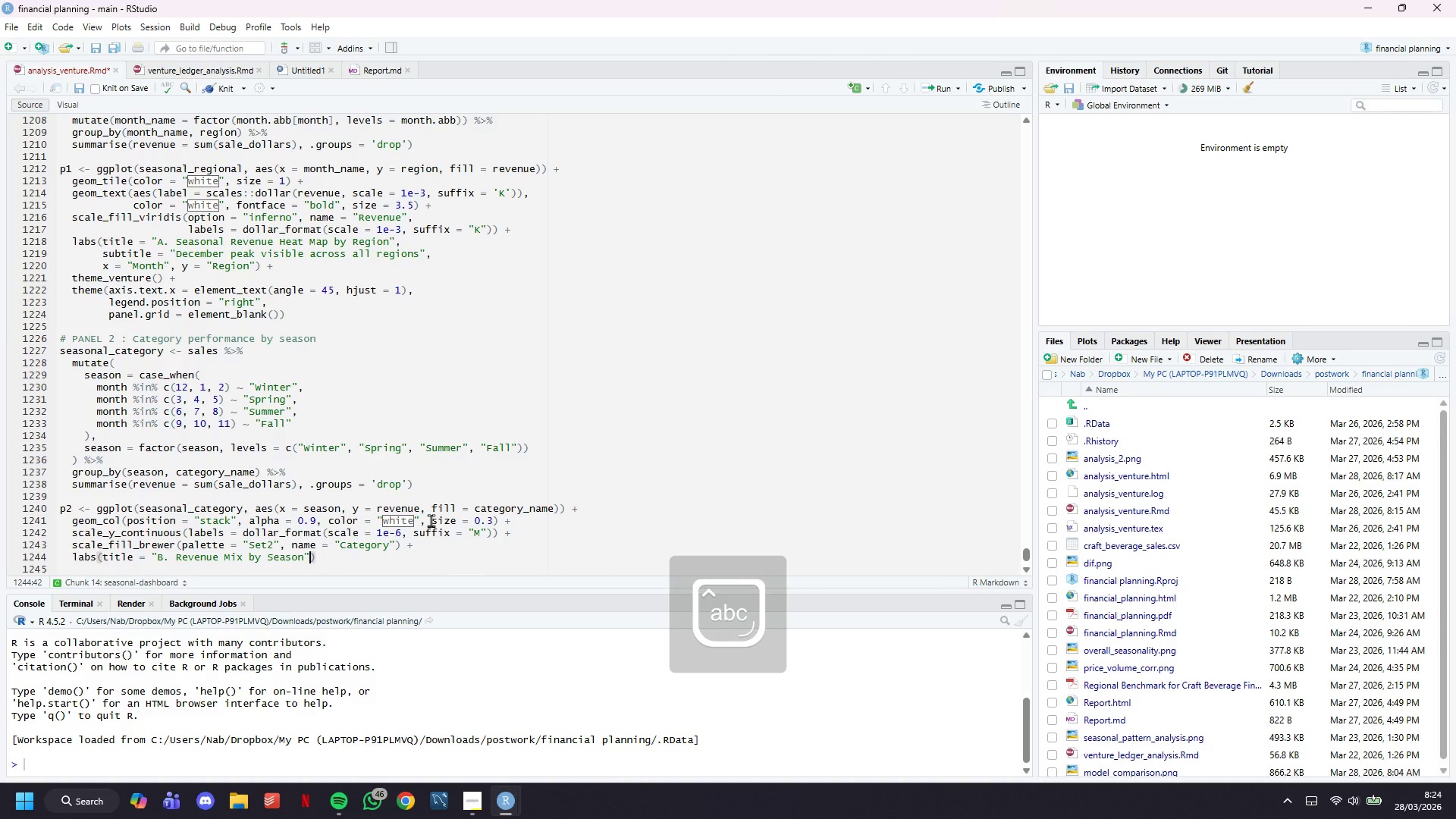 
key(Comma)
 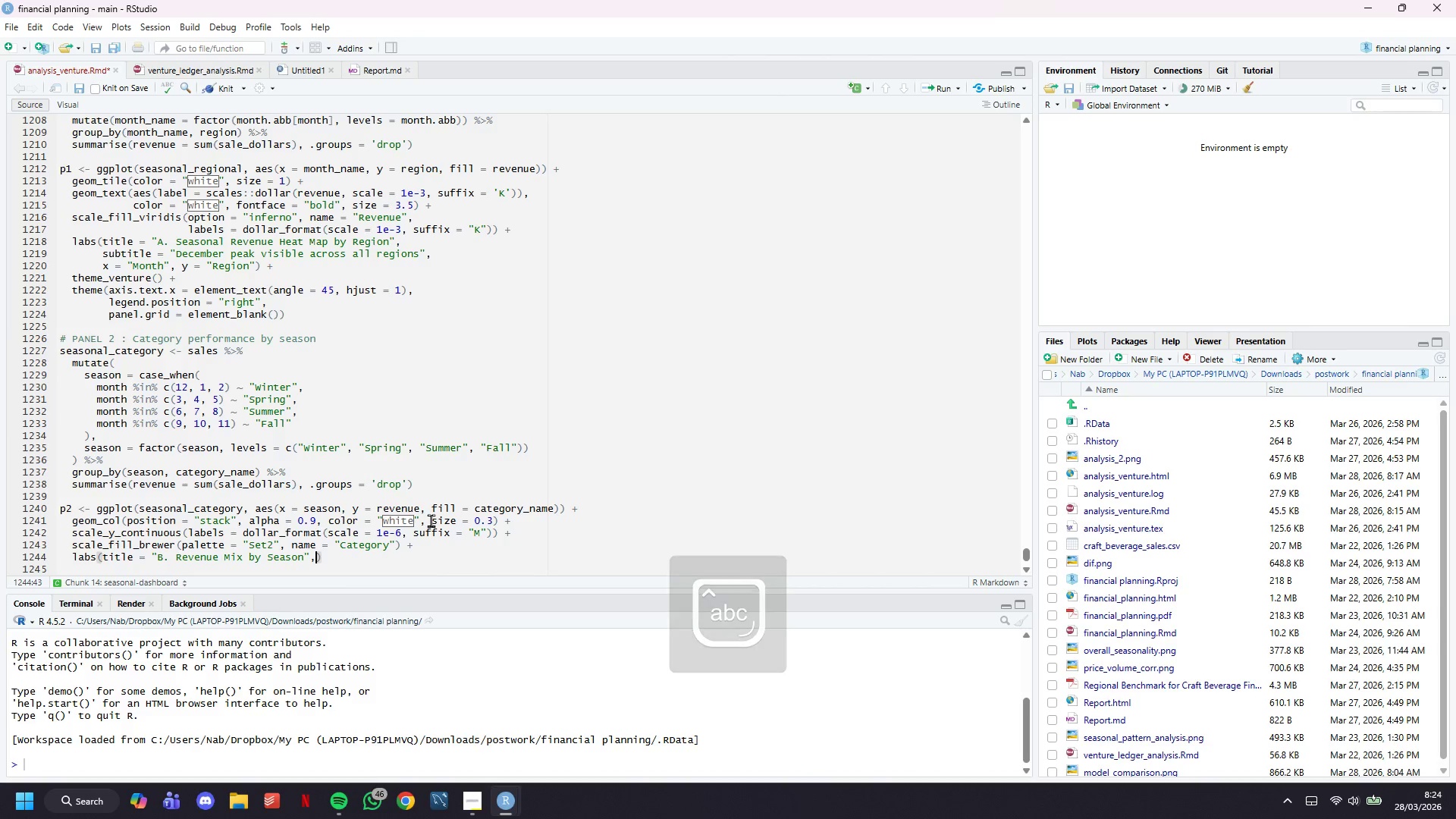 
key(Enter)
 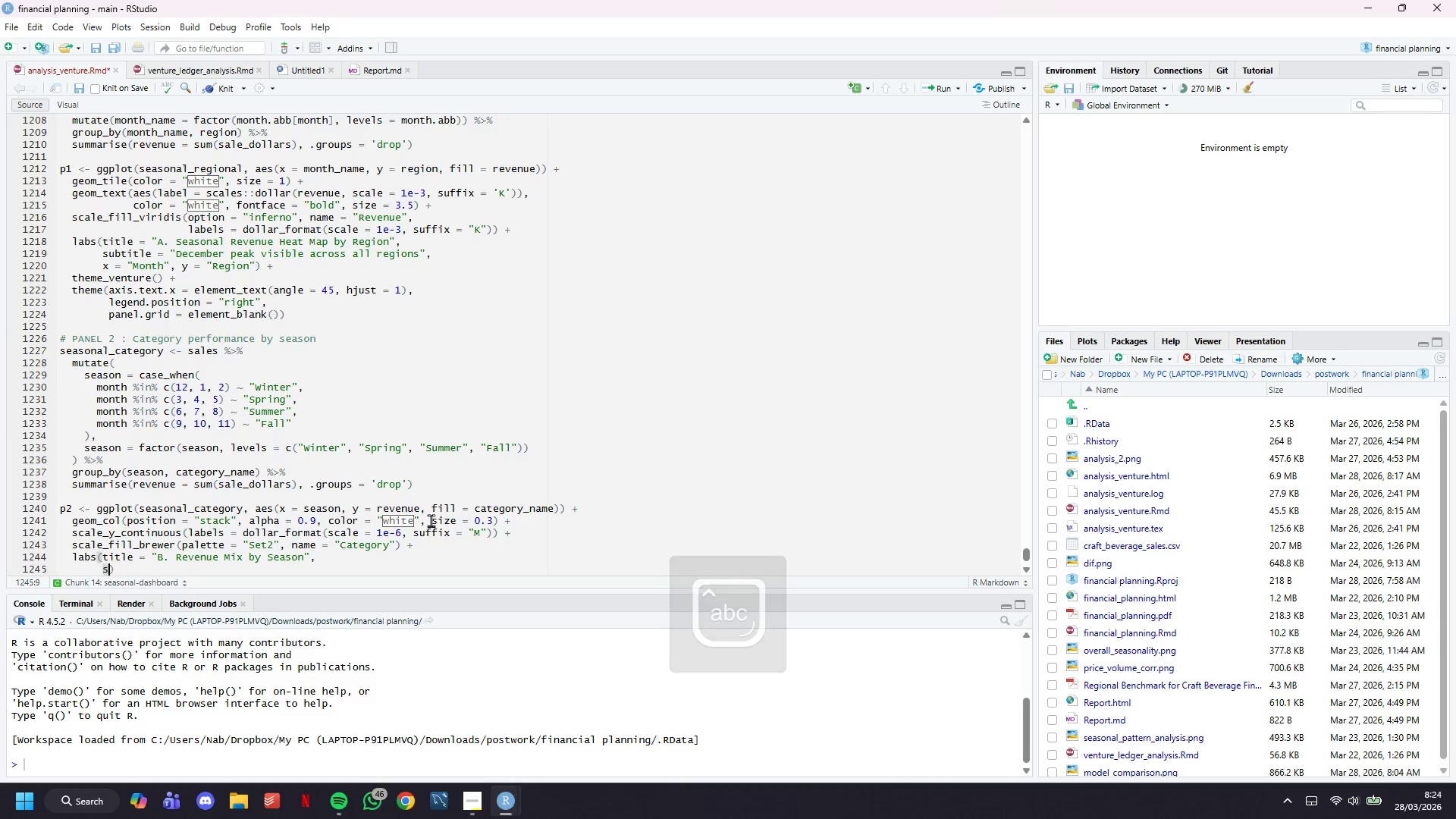 
type(sut)
key(Backspace)
type(btitle = "Winter dominance driven by )
 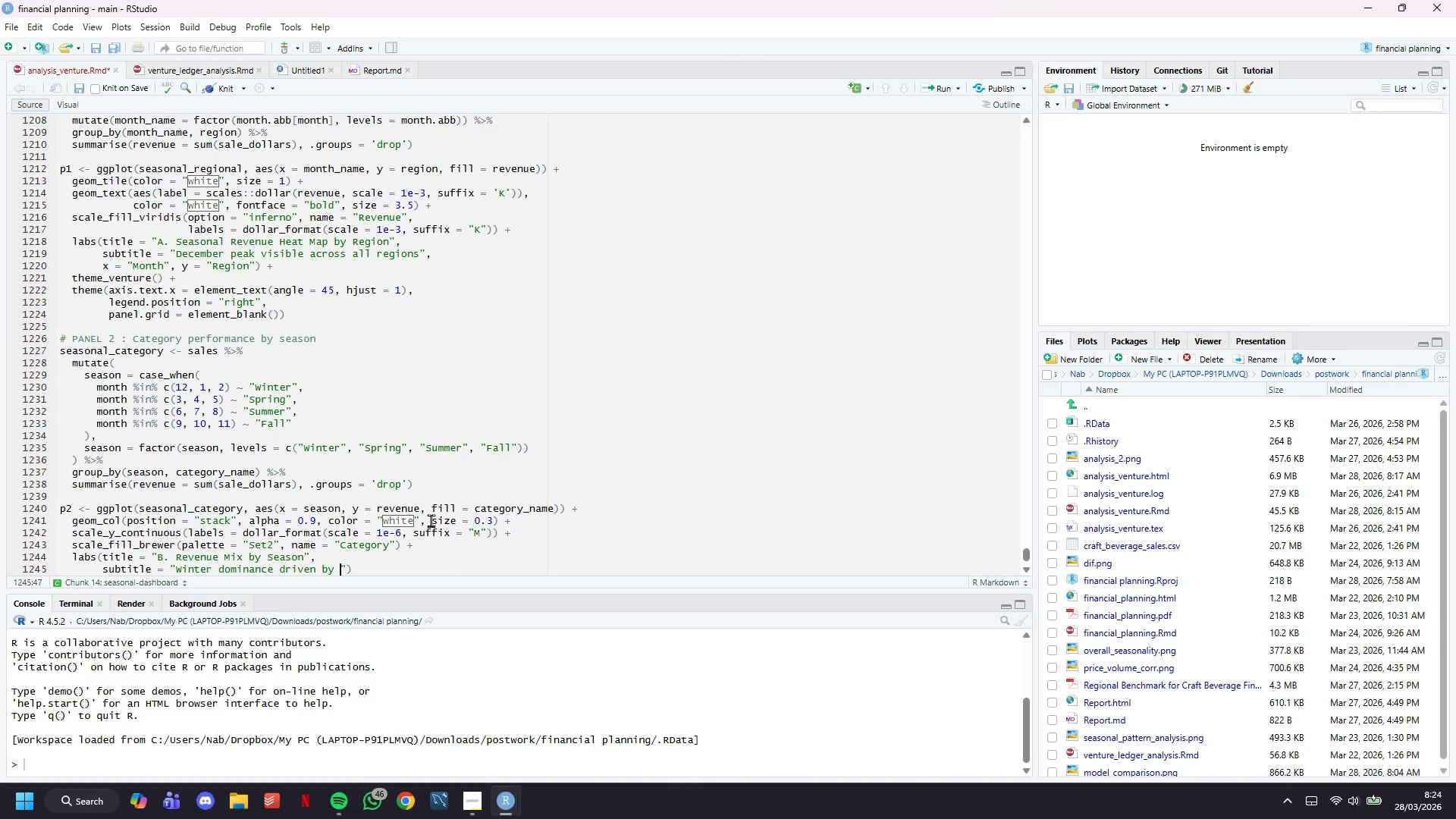 
type(holiday spirits purchases)
 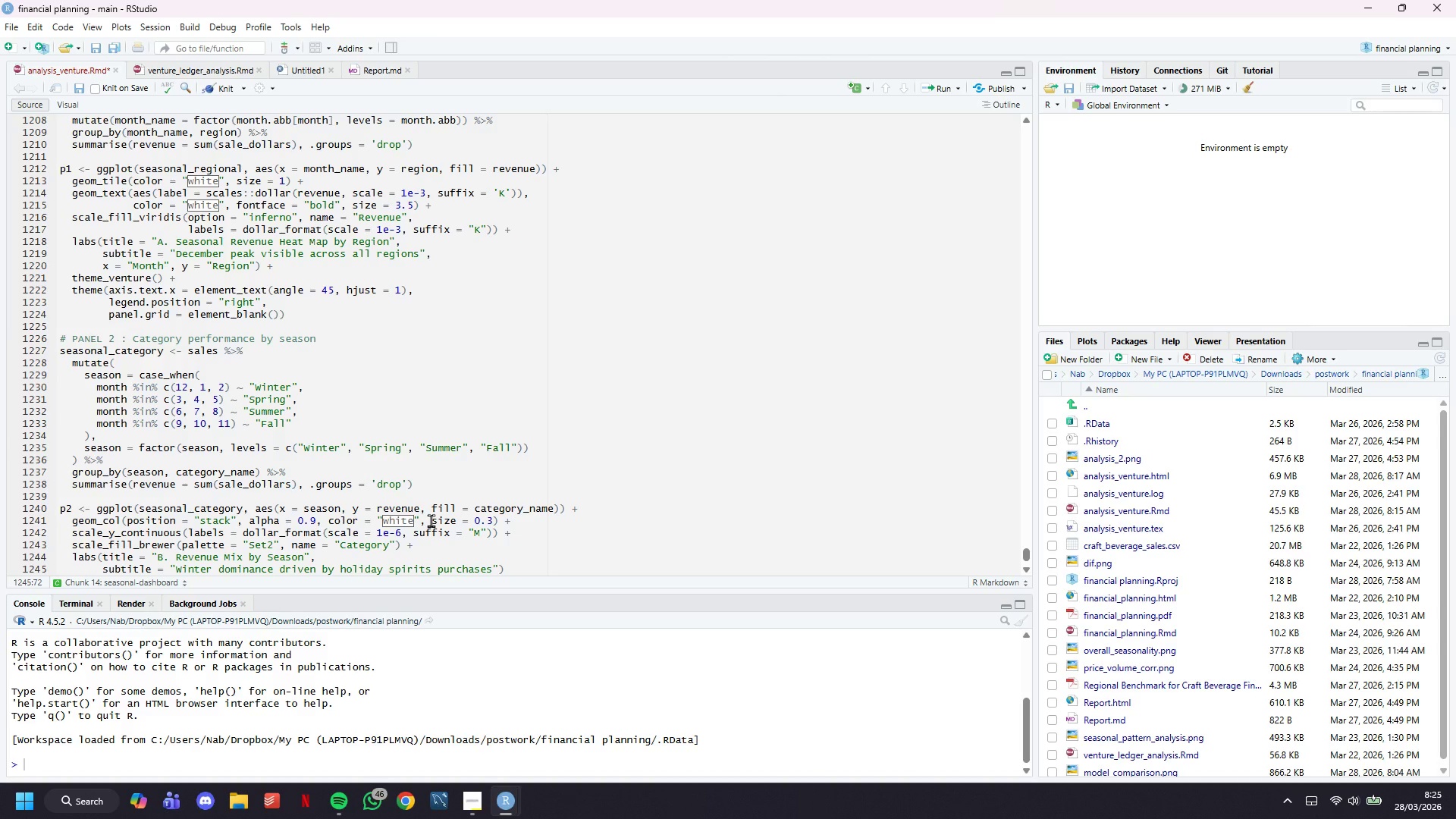 
key(ArrowRight)
 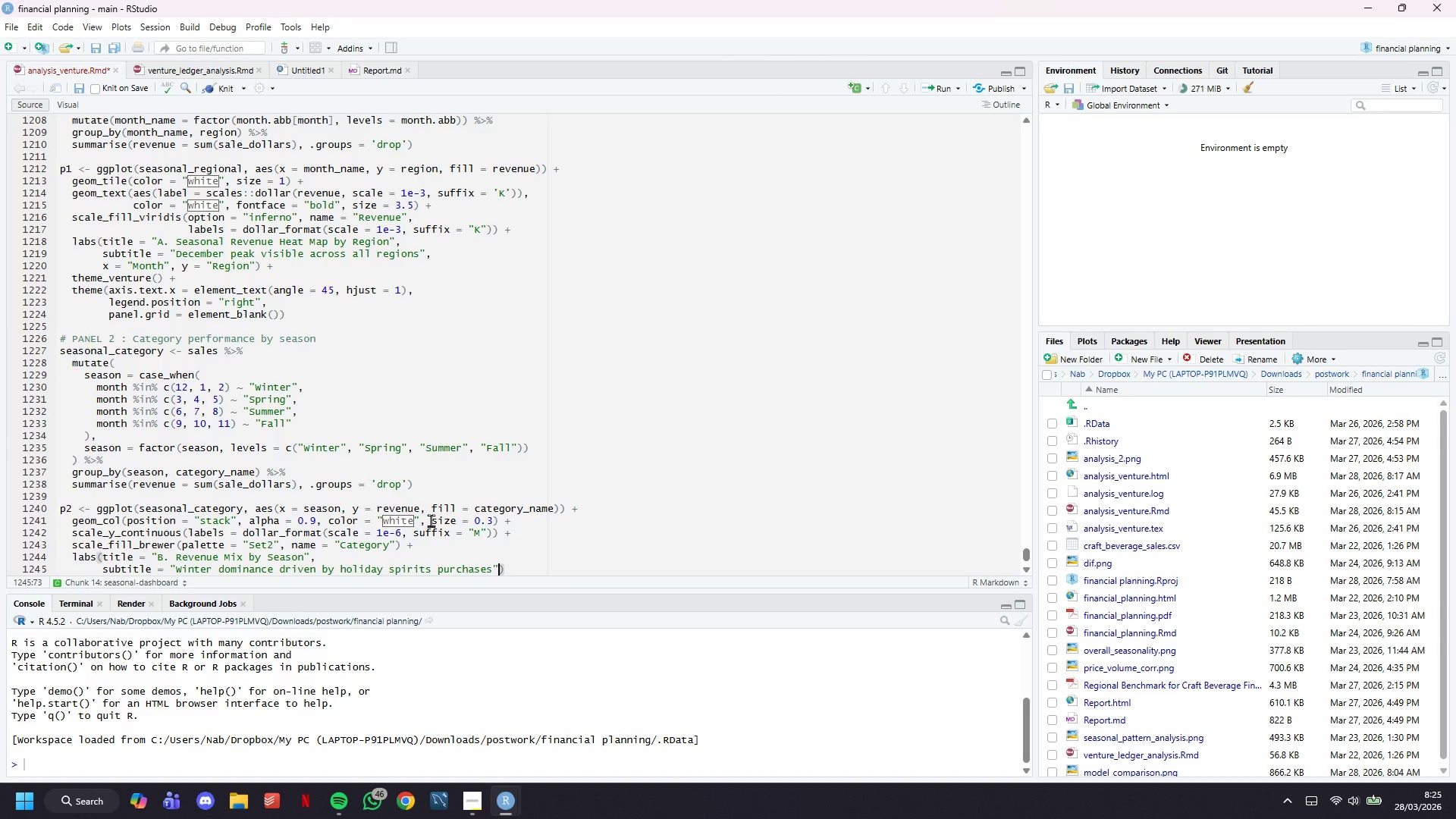 
key(Comma)
 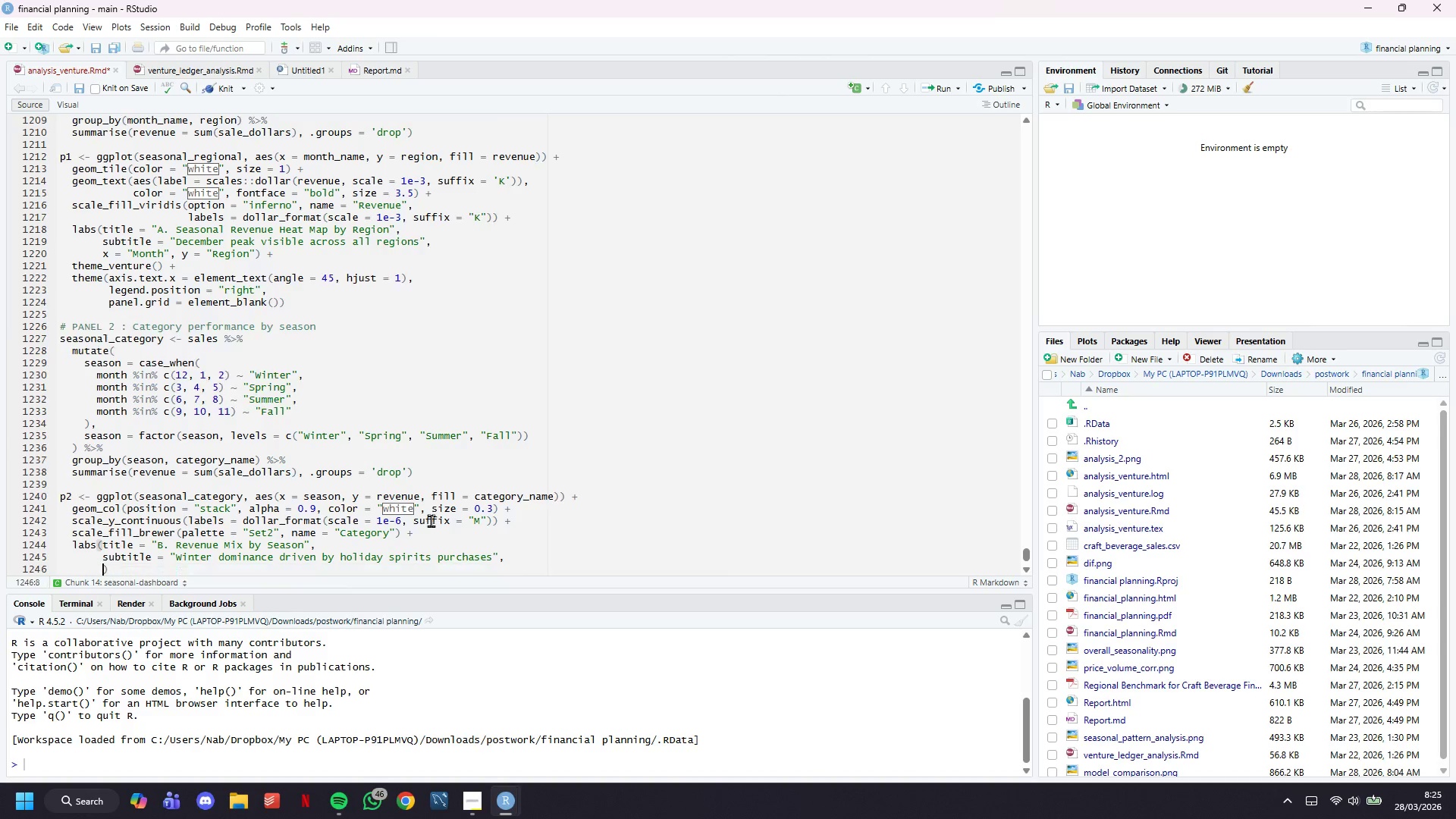 
key(Enter)
 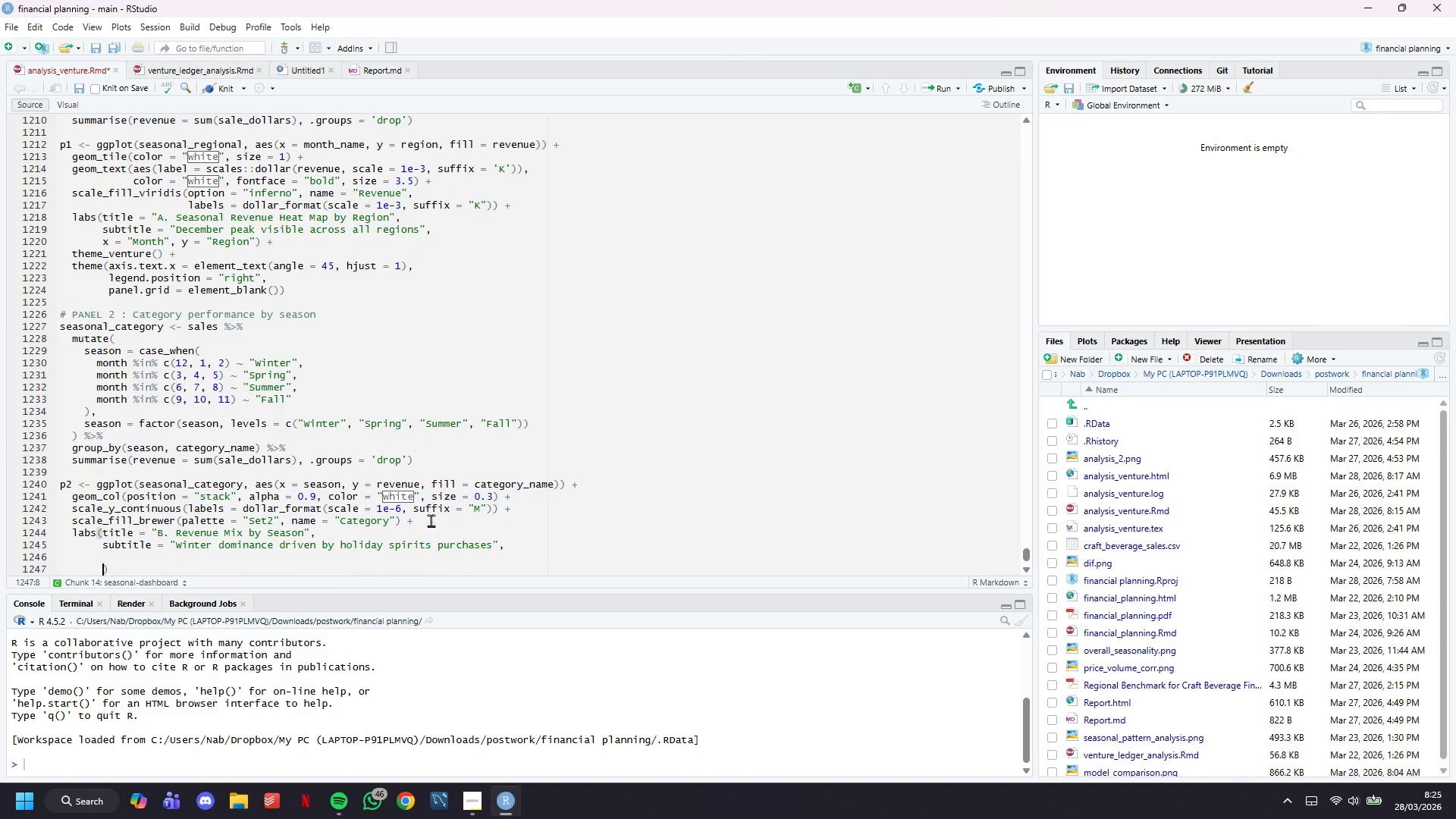 
key(Enter)
 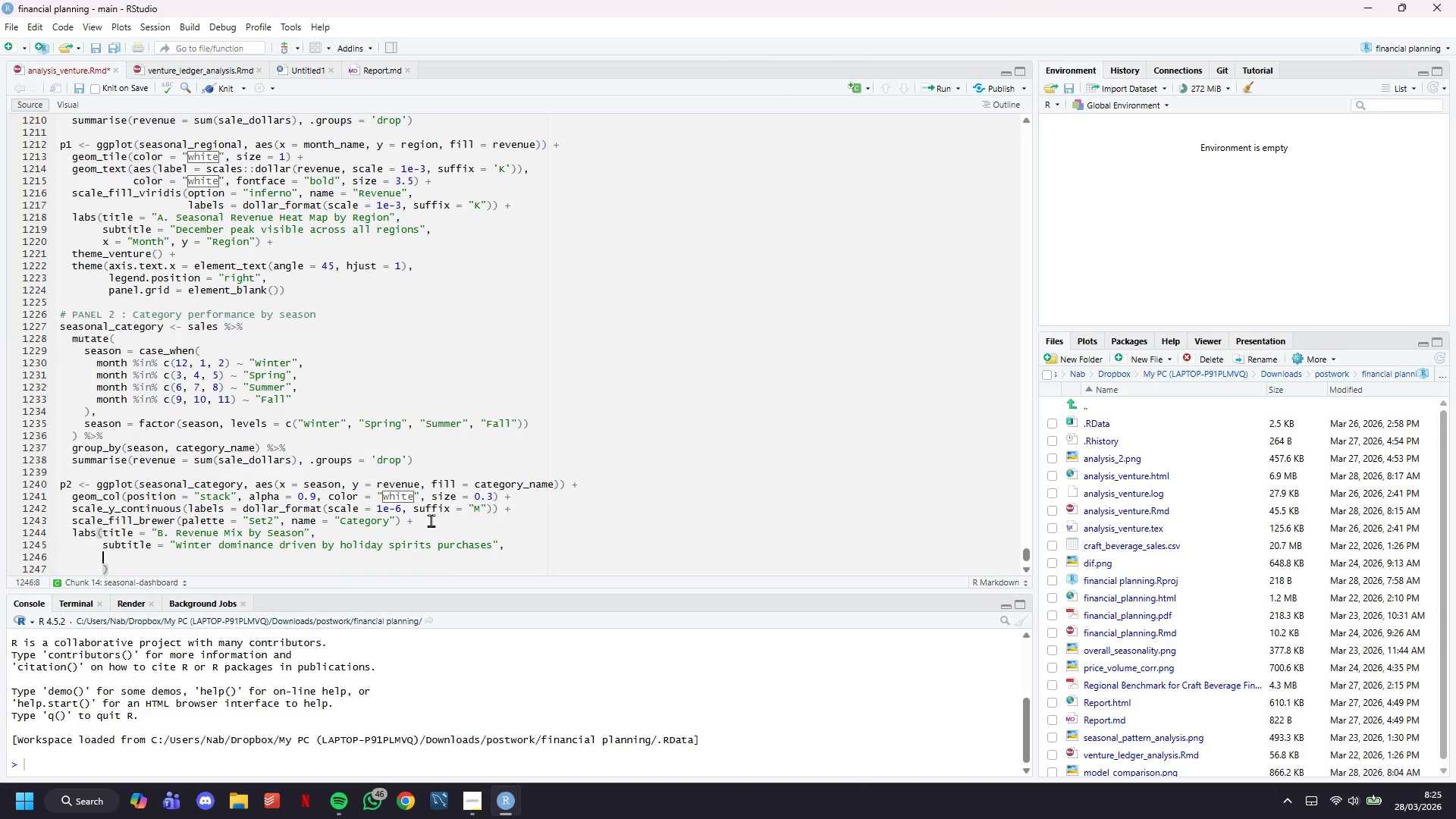 
key(ArrowUp)
 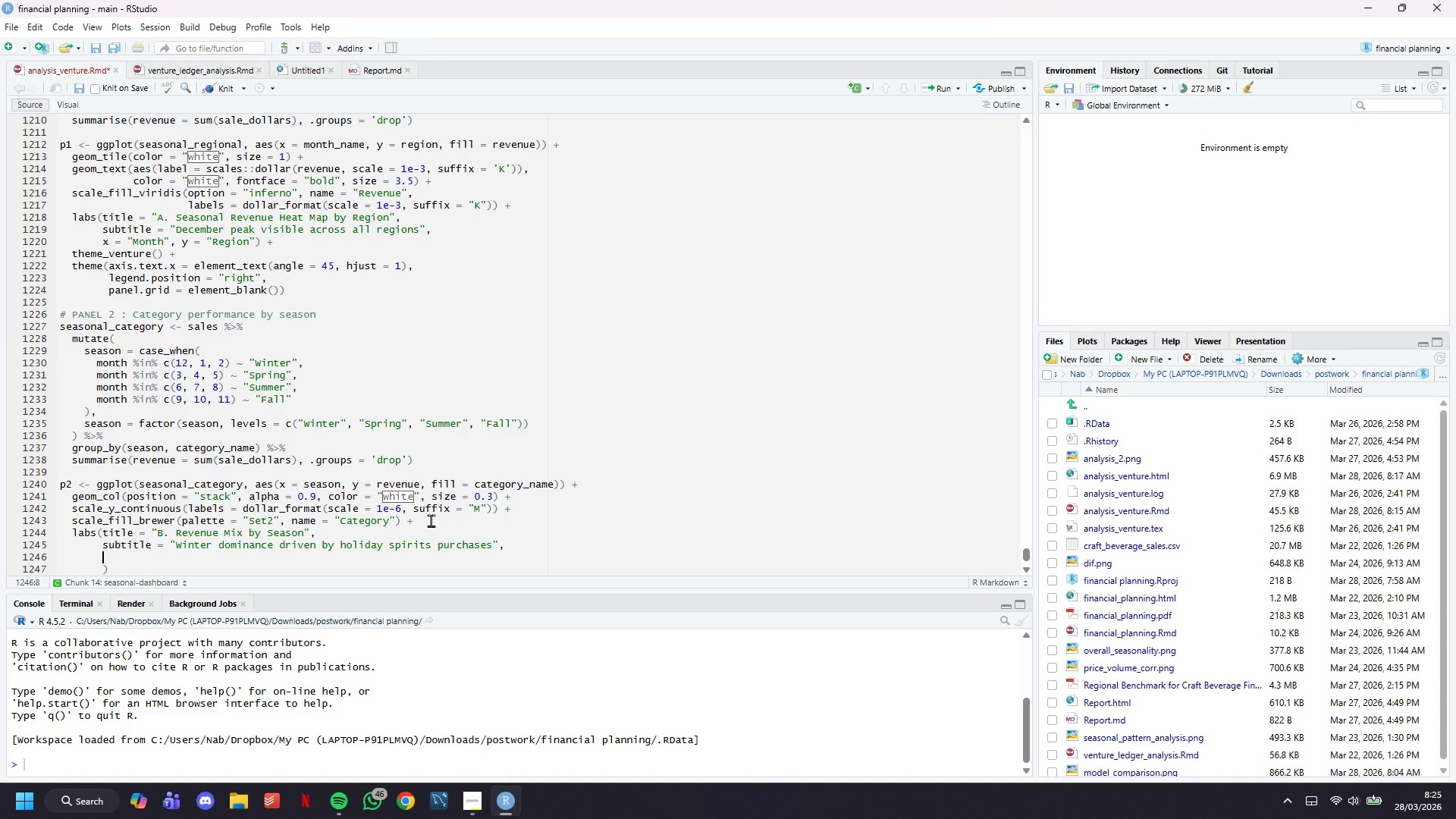 
type(x = "Season)
 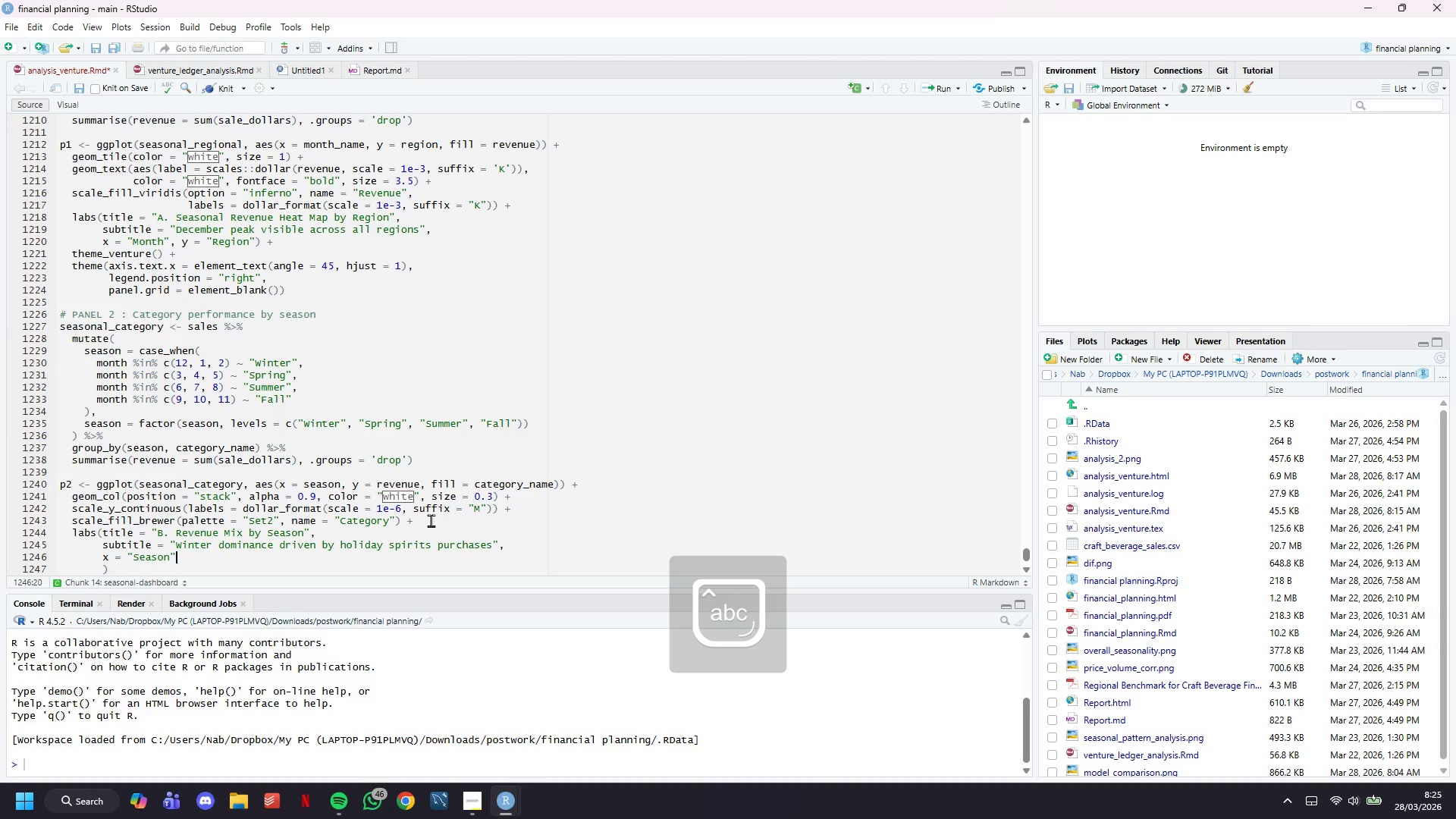 
 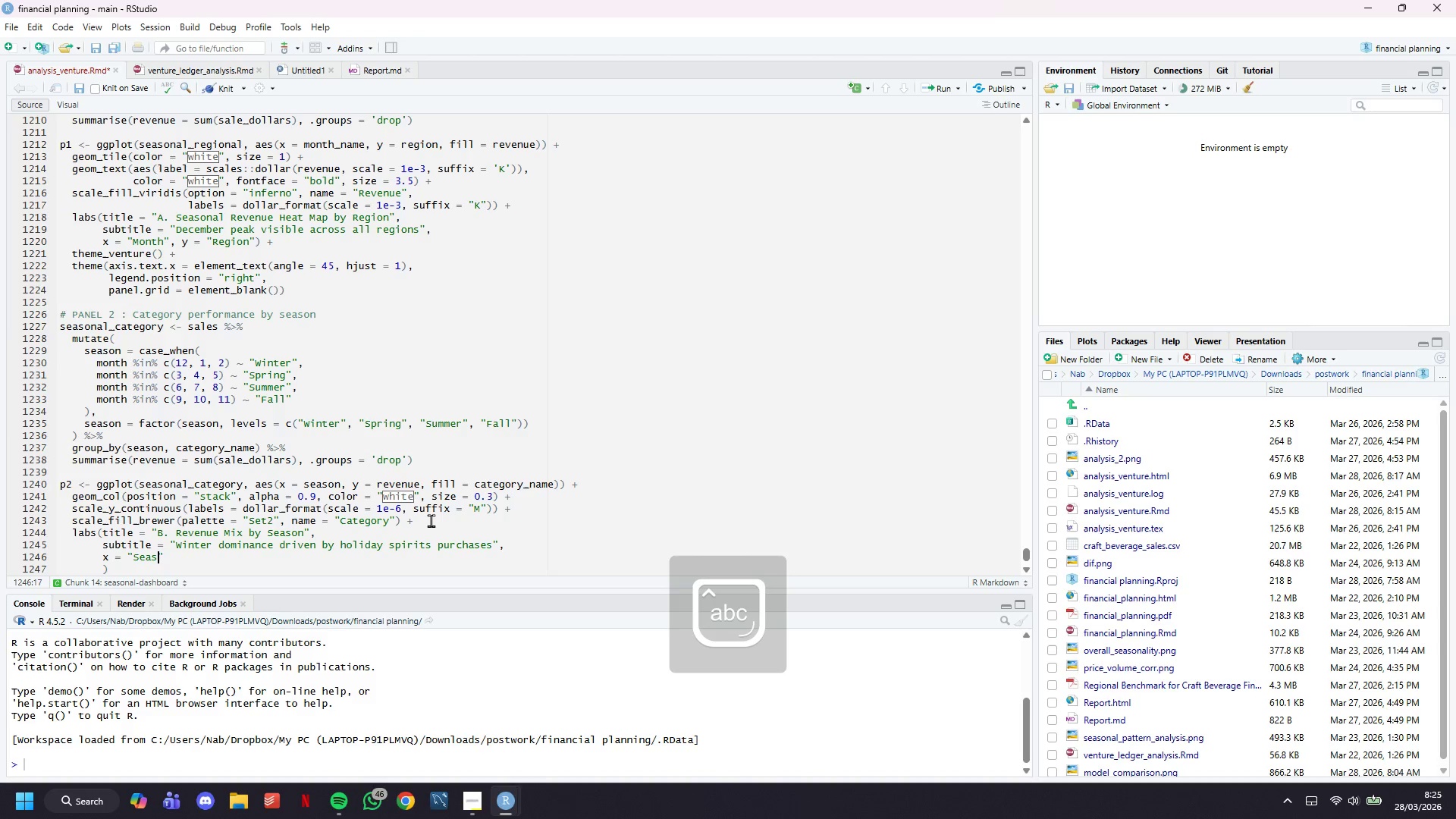 
key(ArrowRight)
 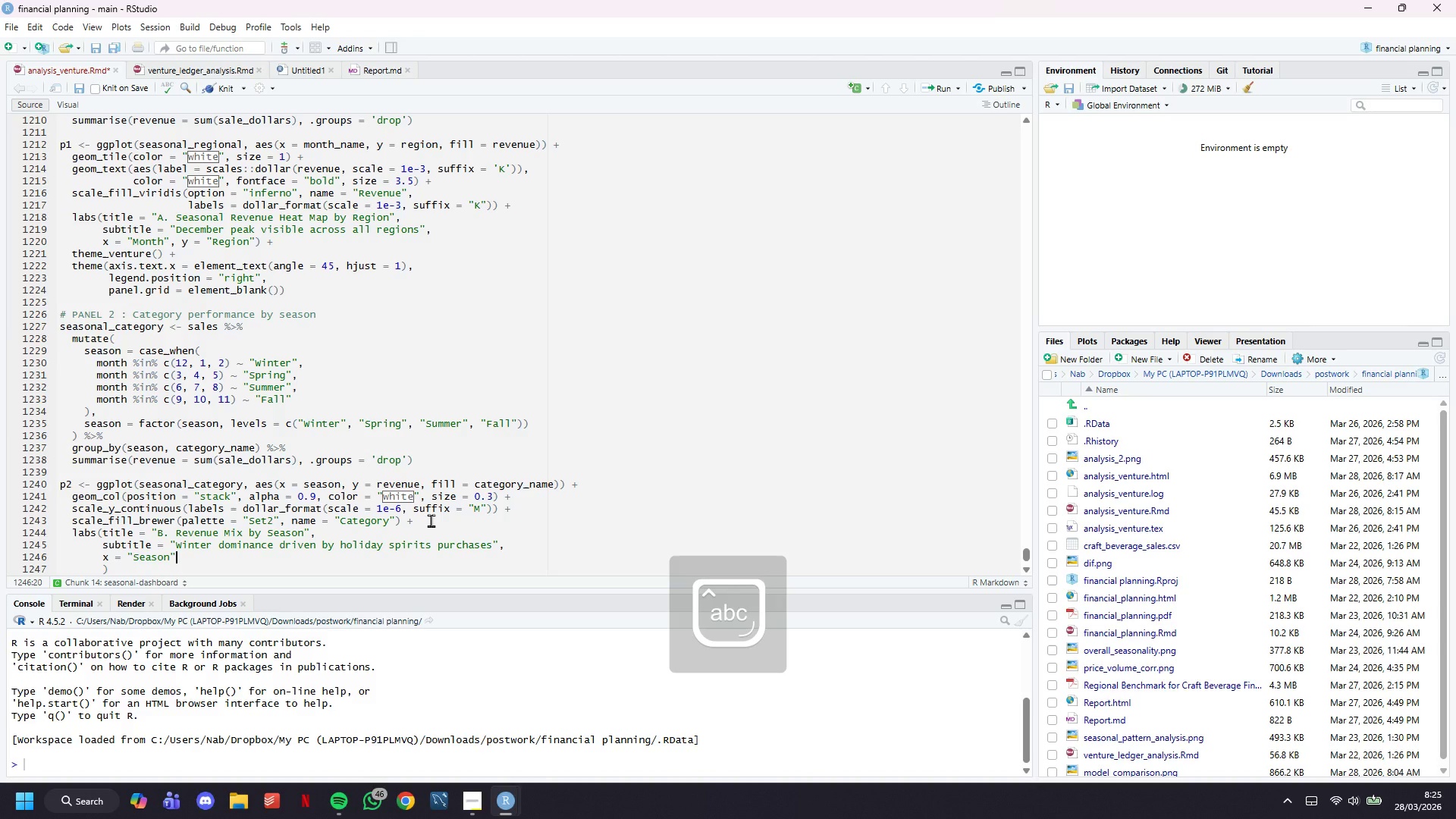 
type(, y = "Revenue)
 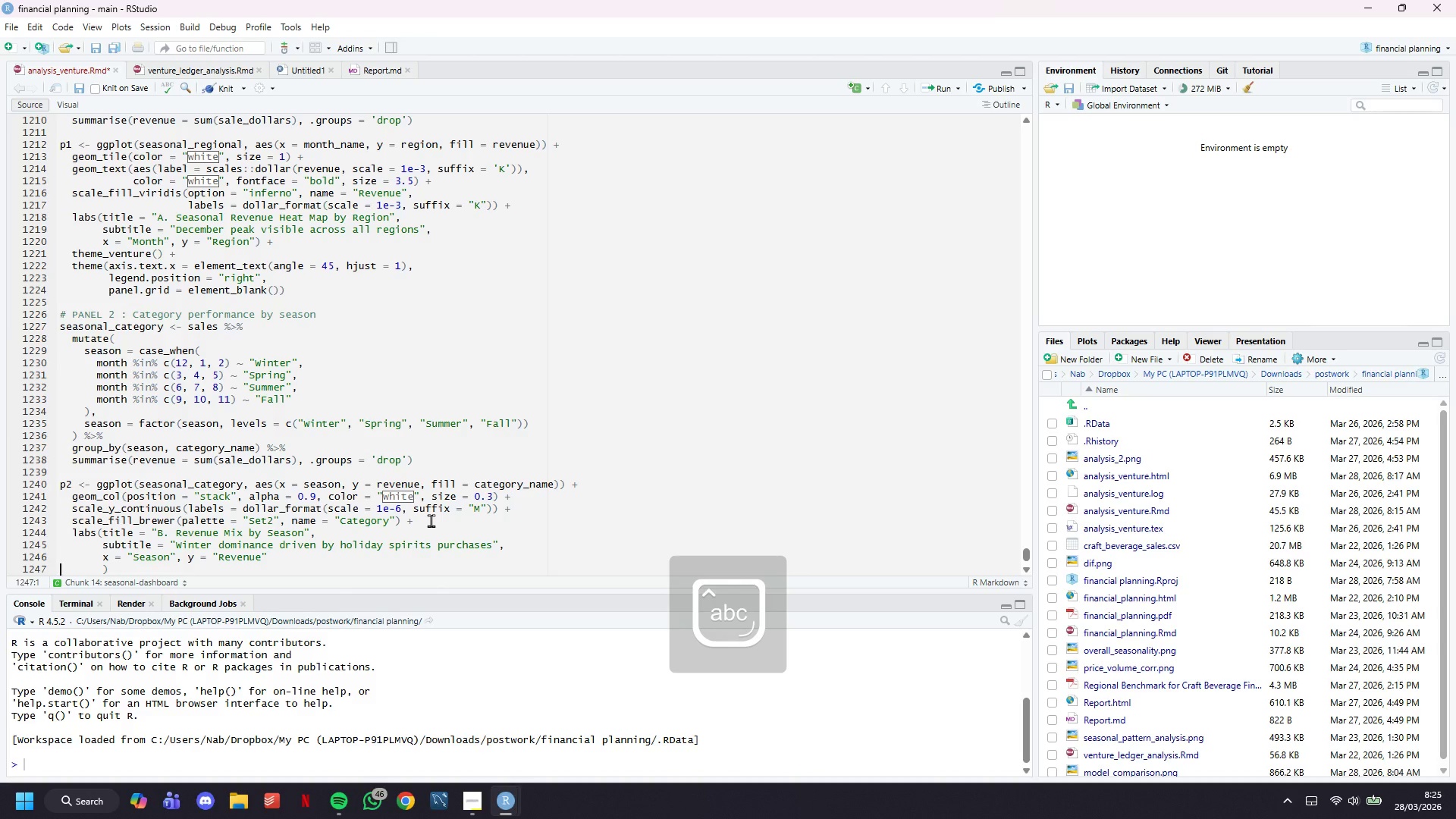 
 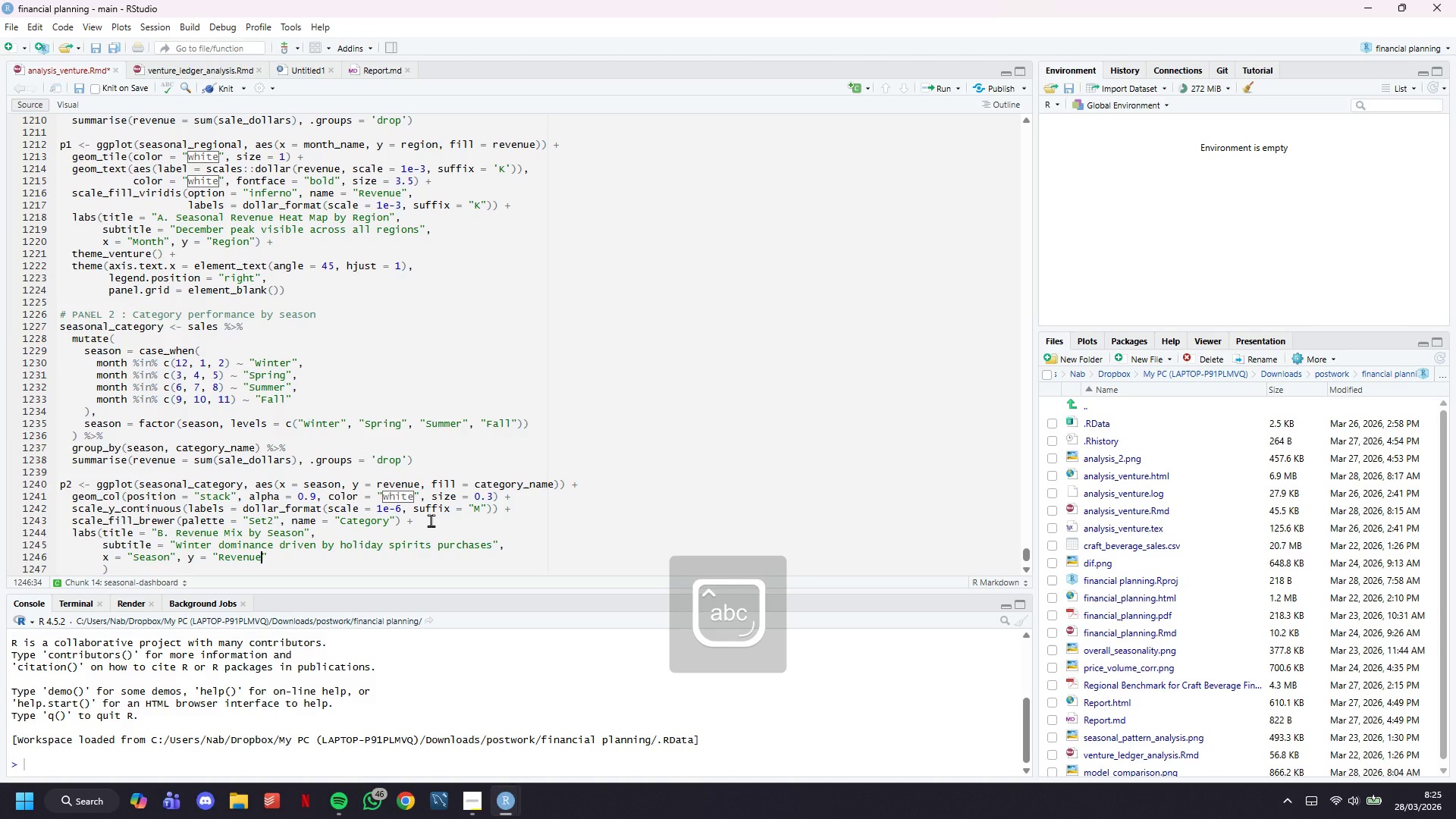 
key(ArrowRight)
 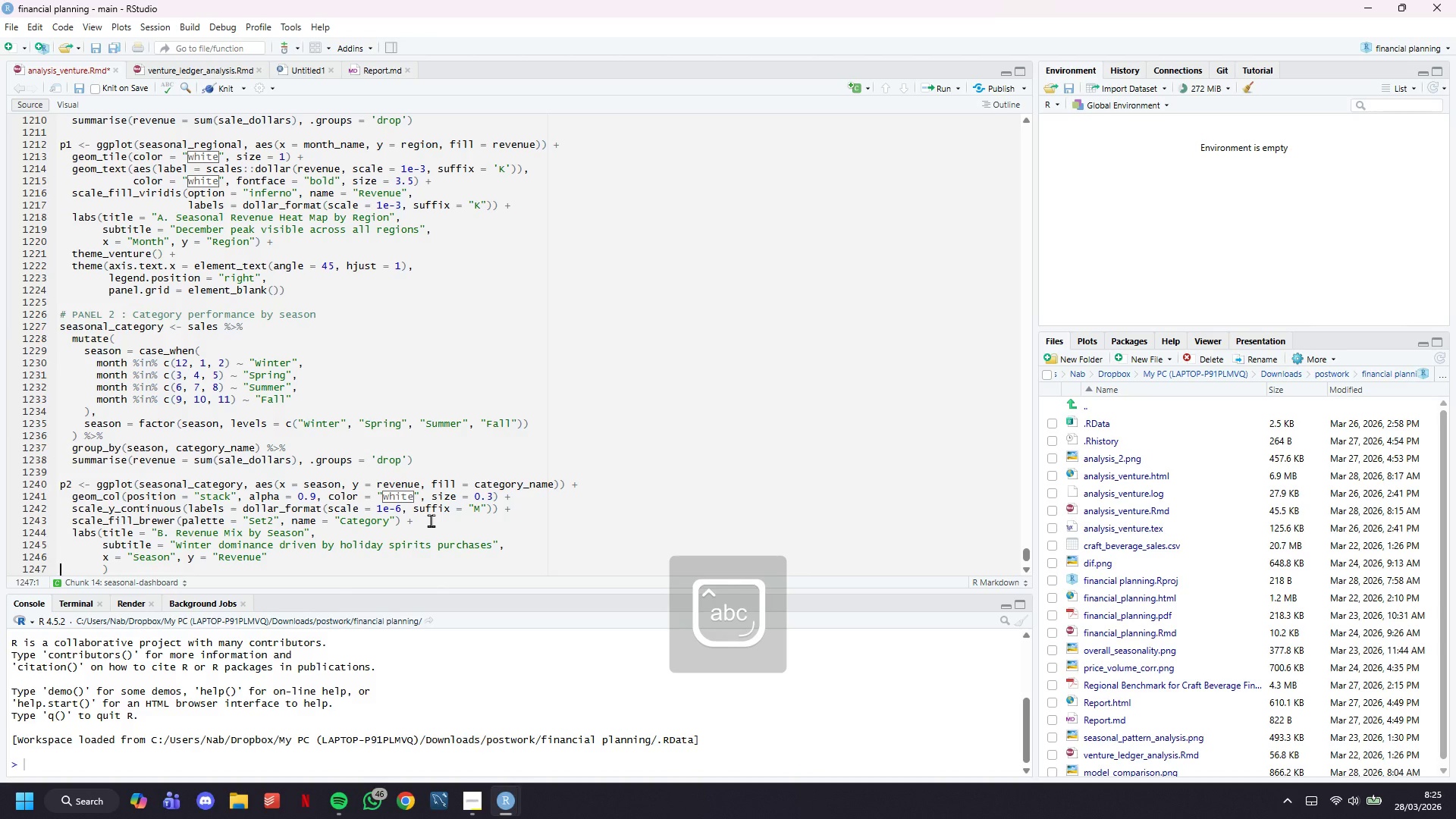 
key(ArrowRight)
 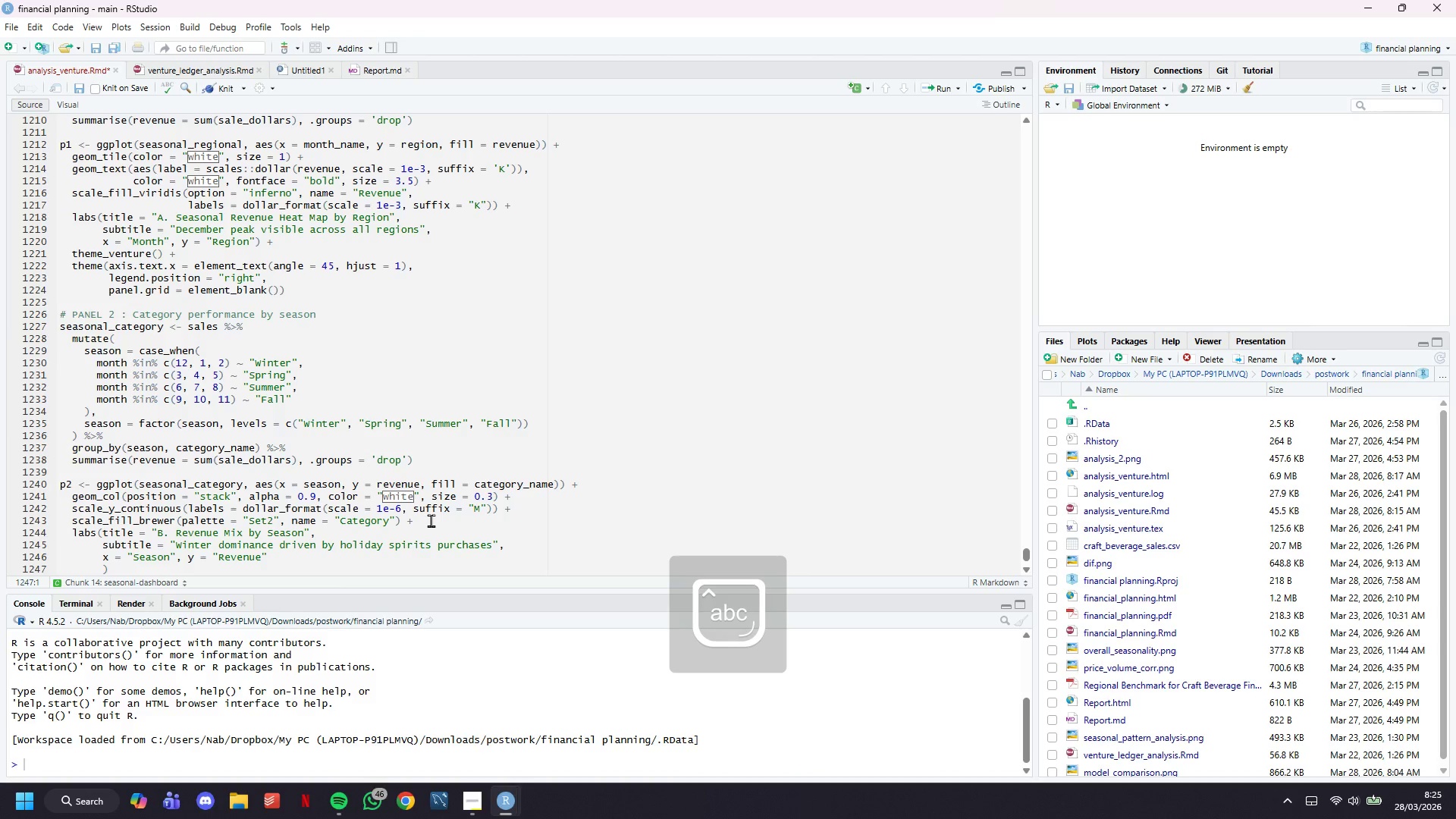 
key(Backspace)
 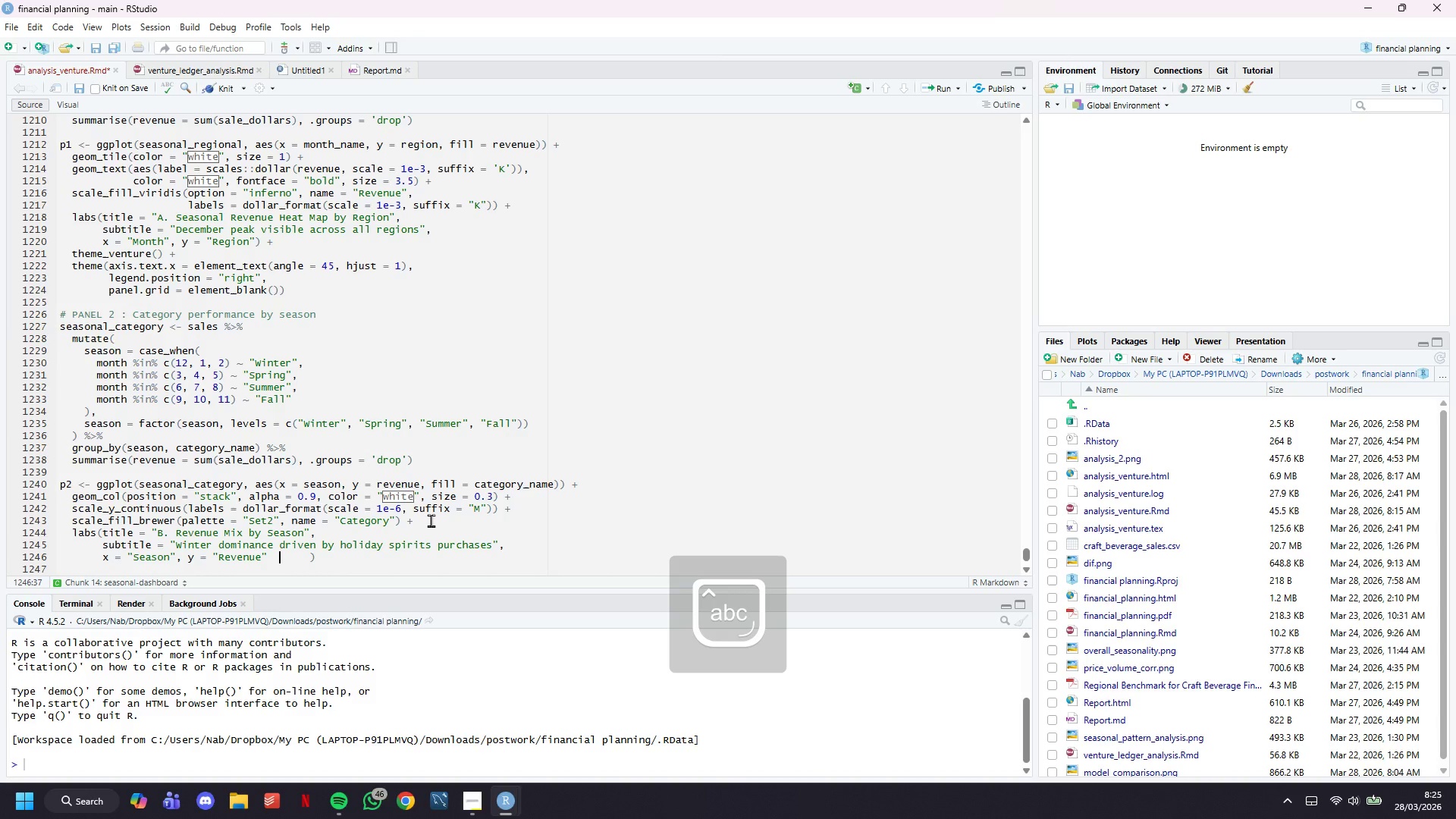 
key(ArrowRight)
 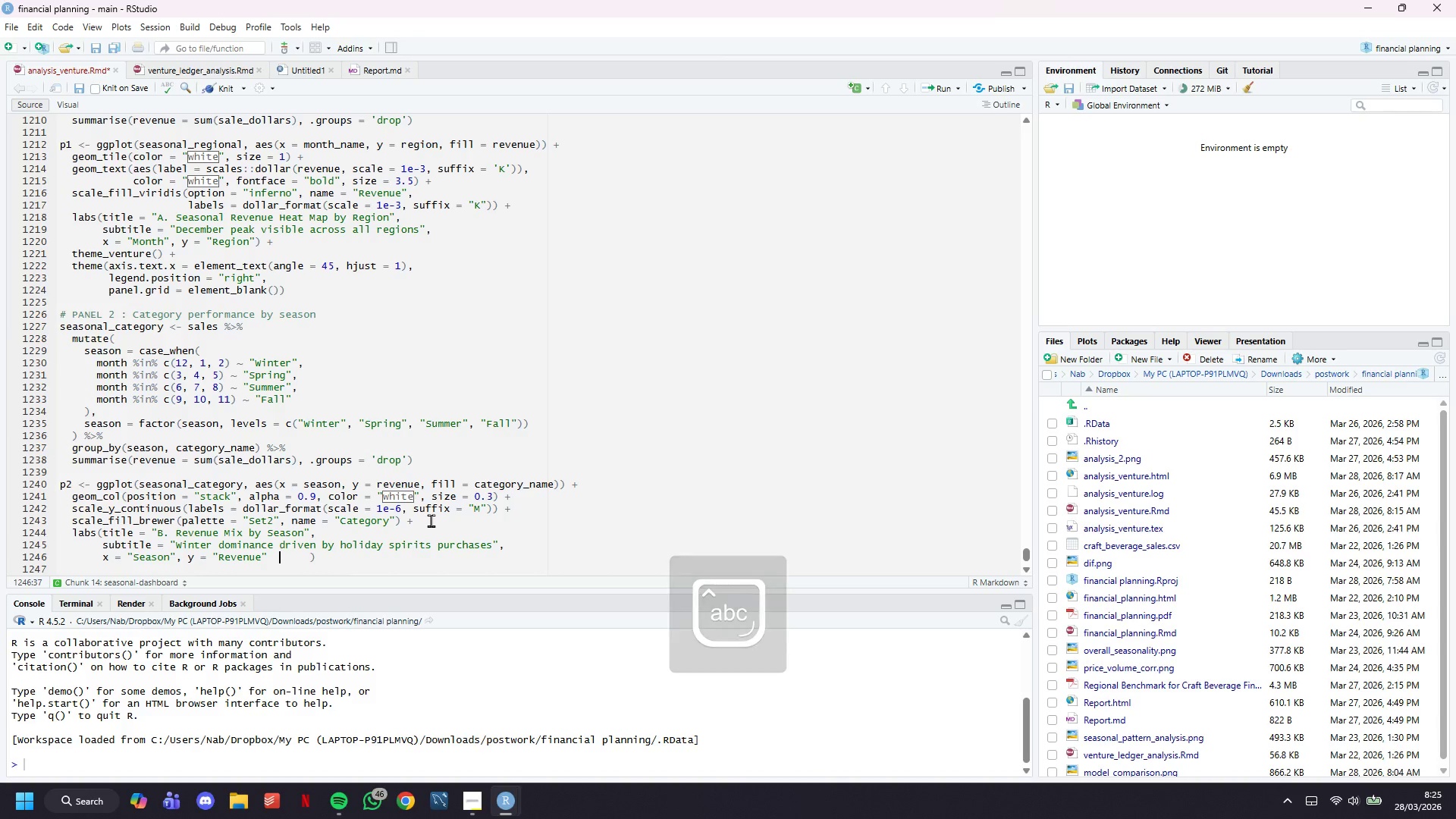 
key(ArrowRight)
 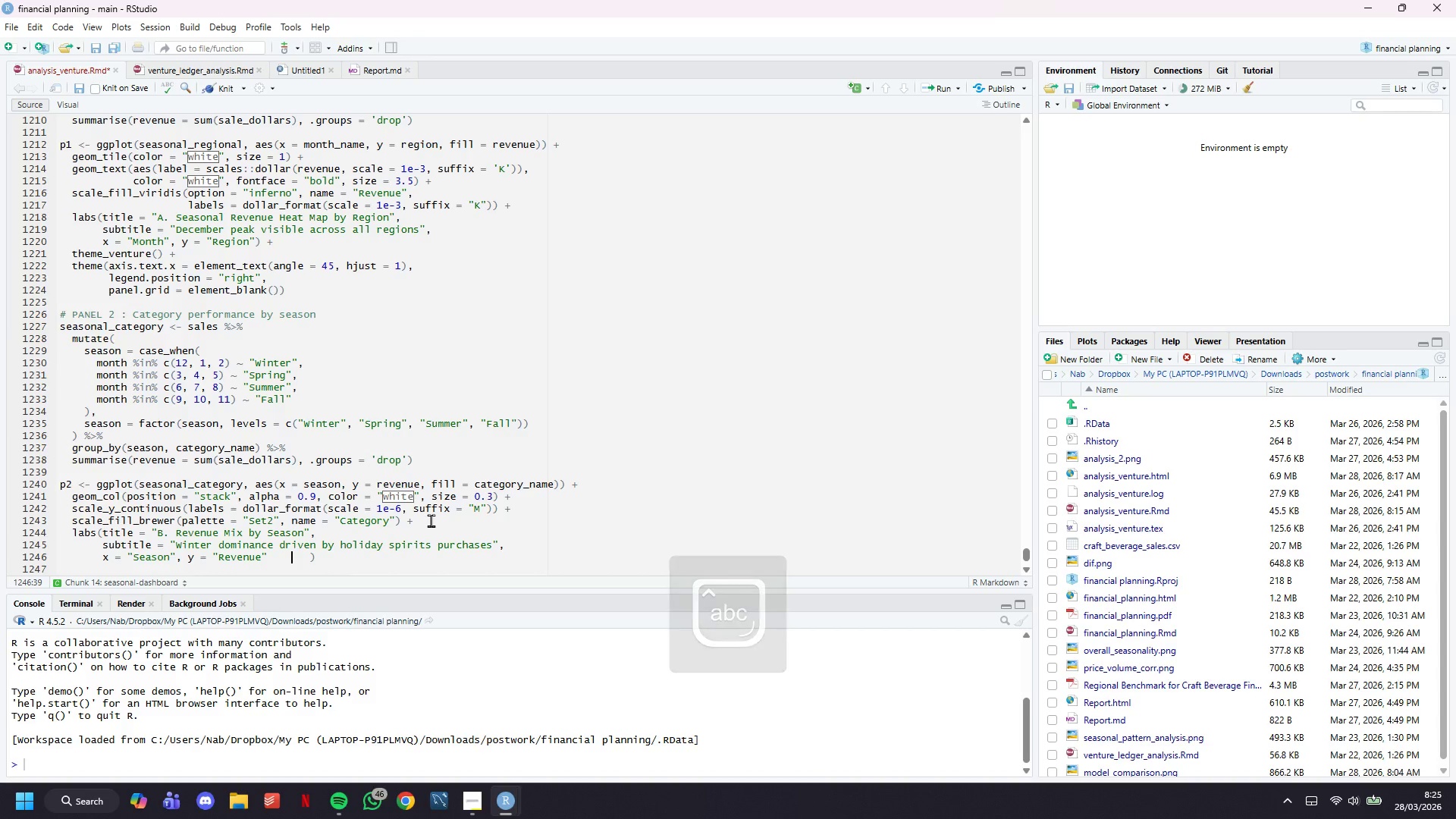 
key(ArrowRight)
 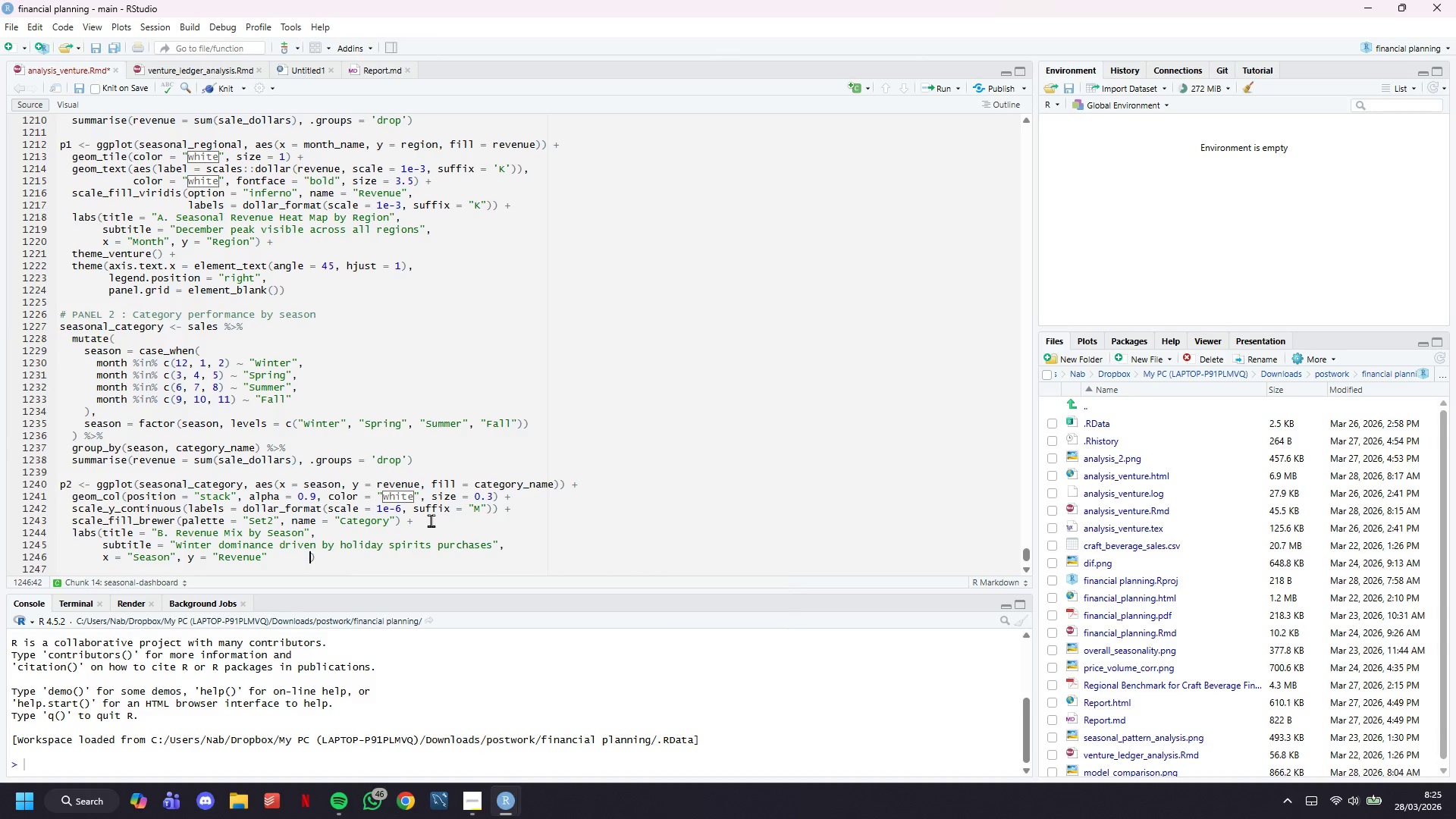 
key(ArrowRight)
 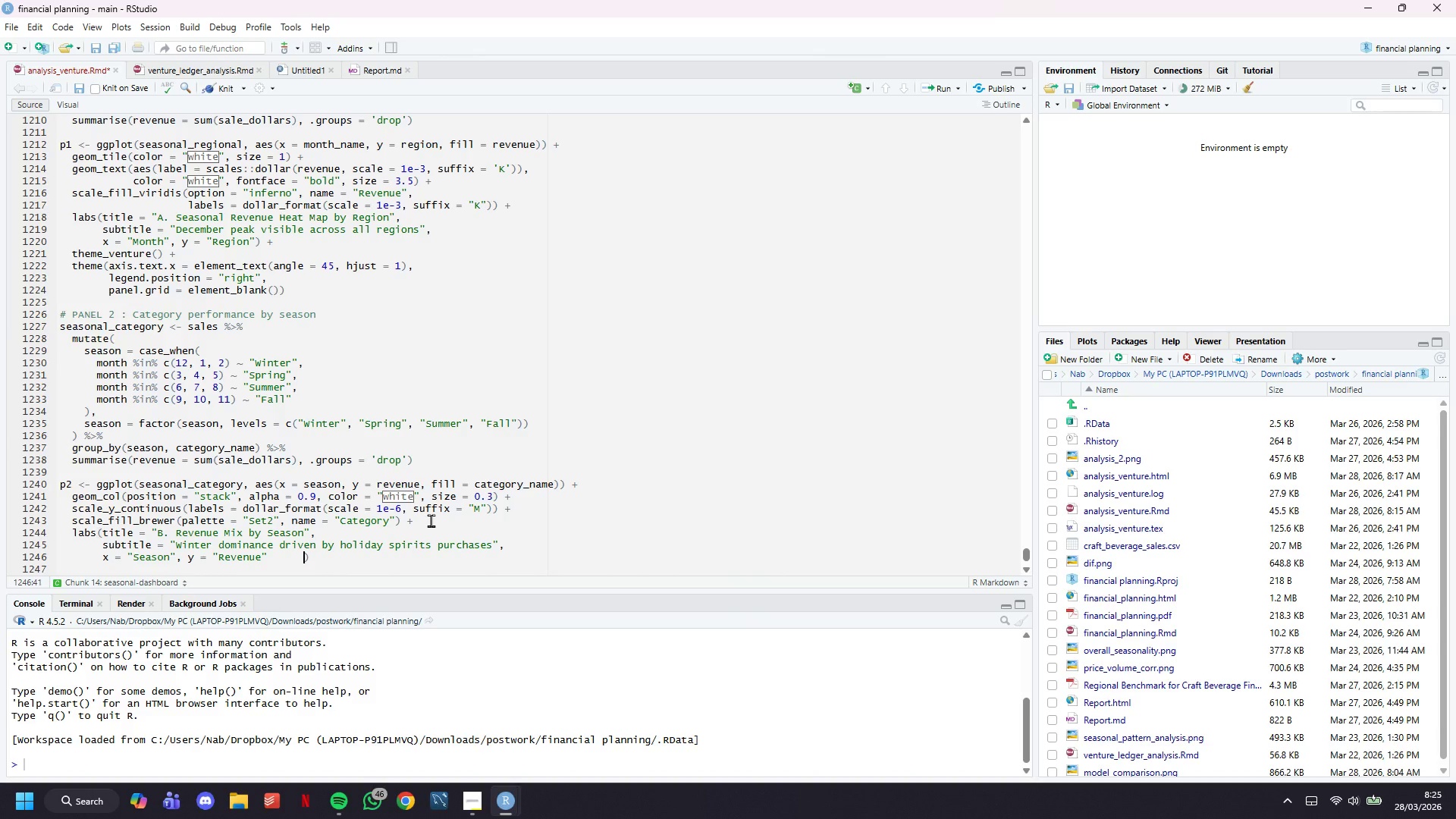 
key(Backspace)
 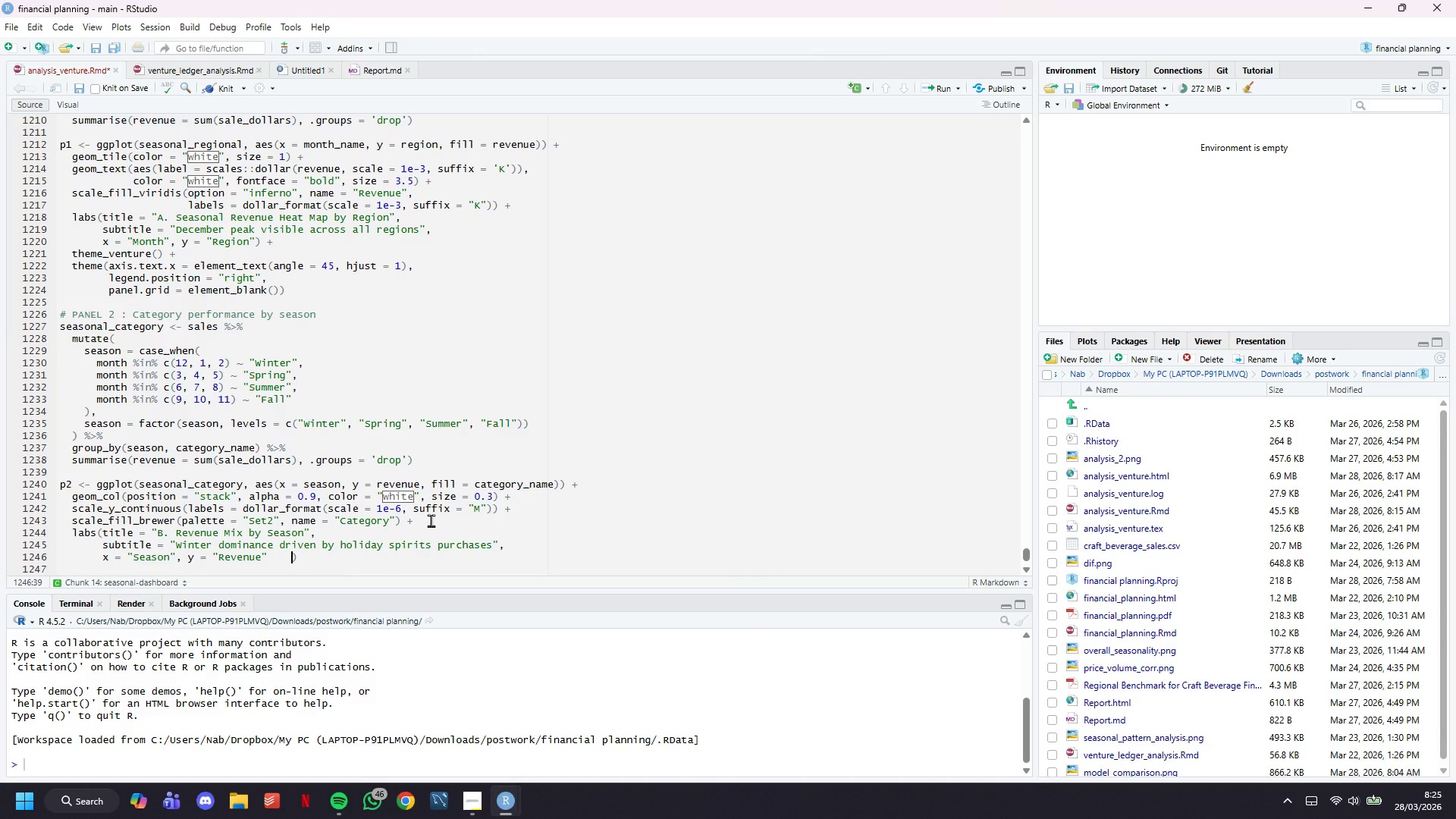 
key(Backspace)
 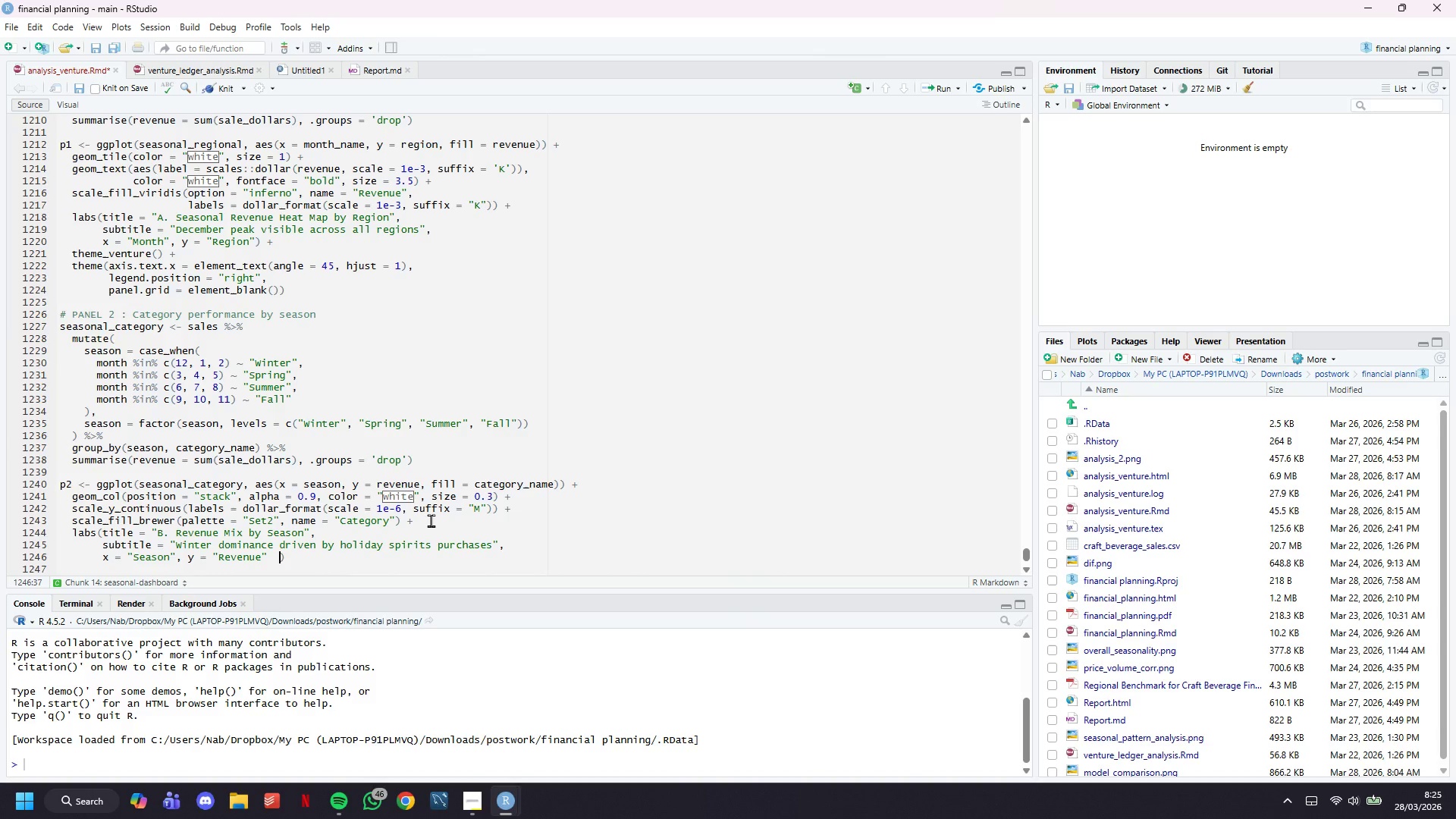 
key(Backspace)
 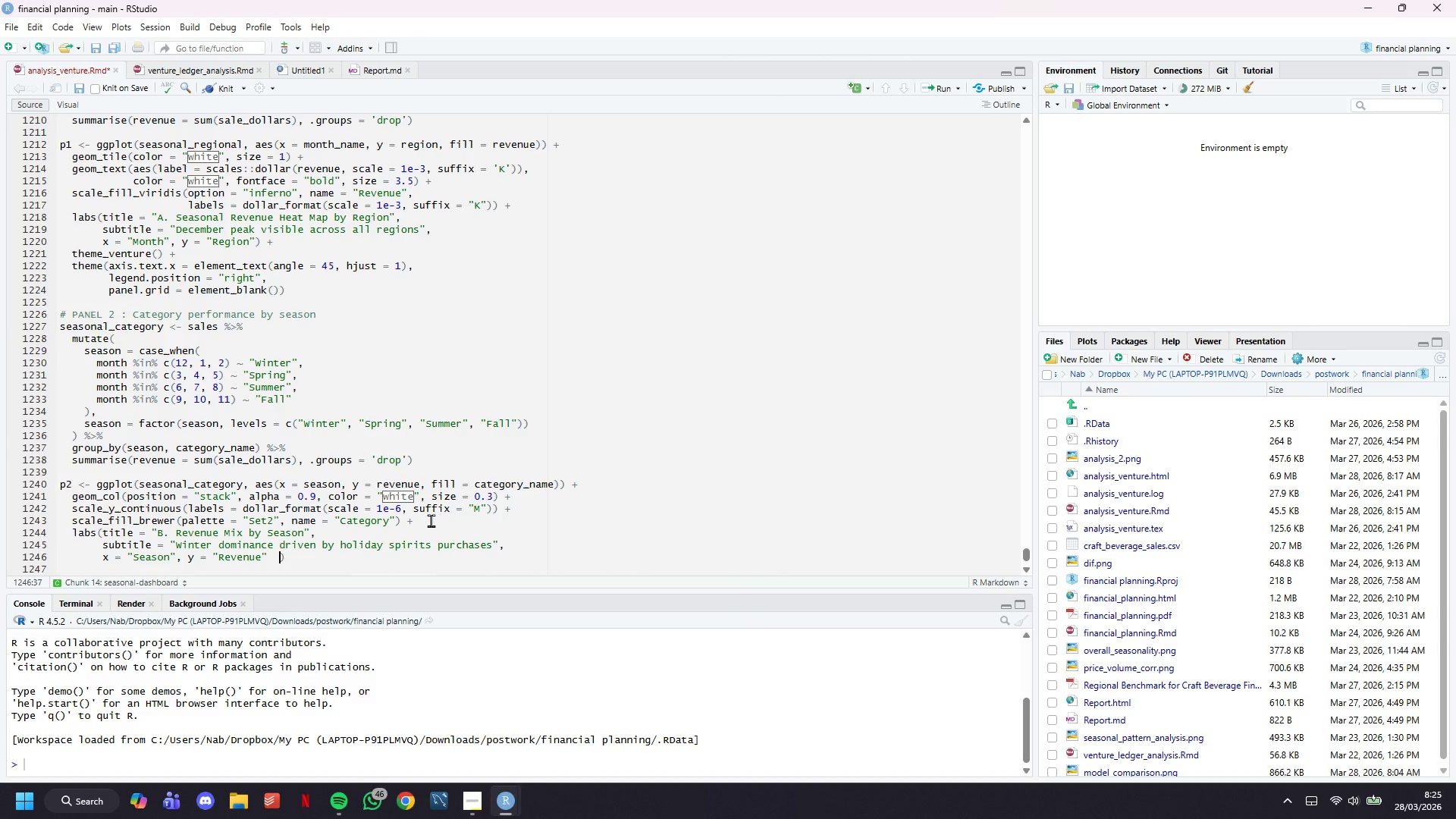 
key(Backspace)
 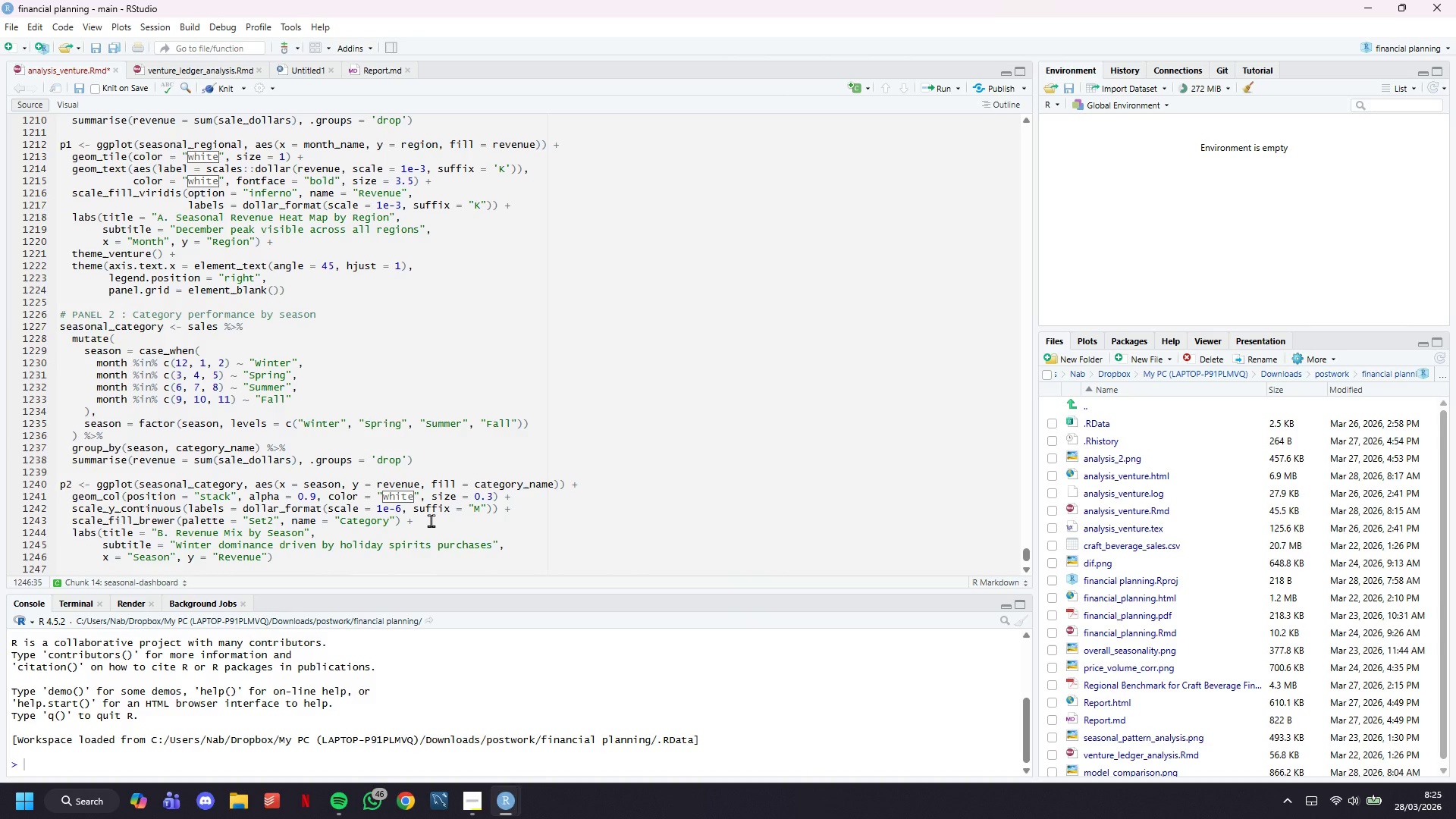 
key(ArrowRight)
 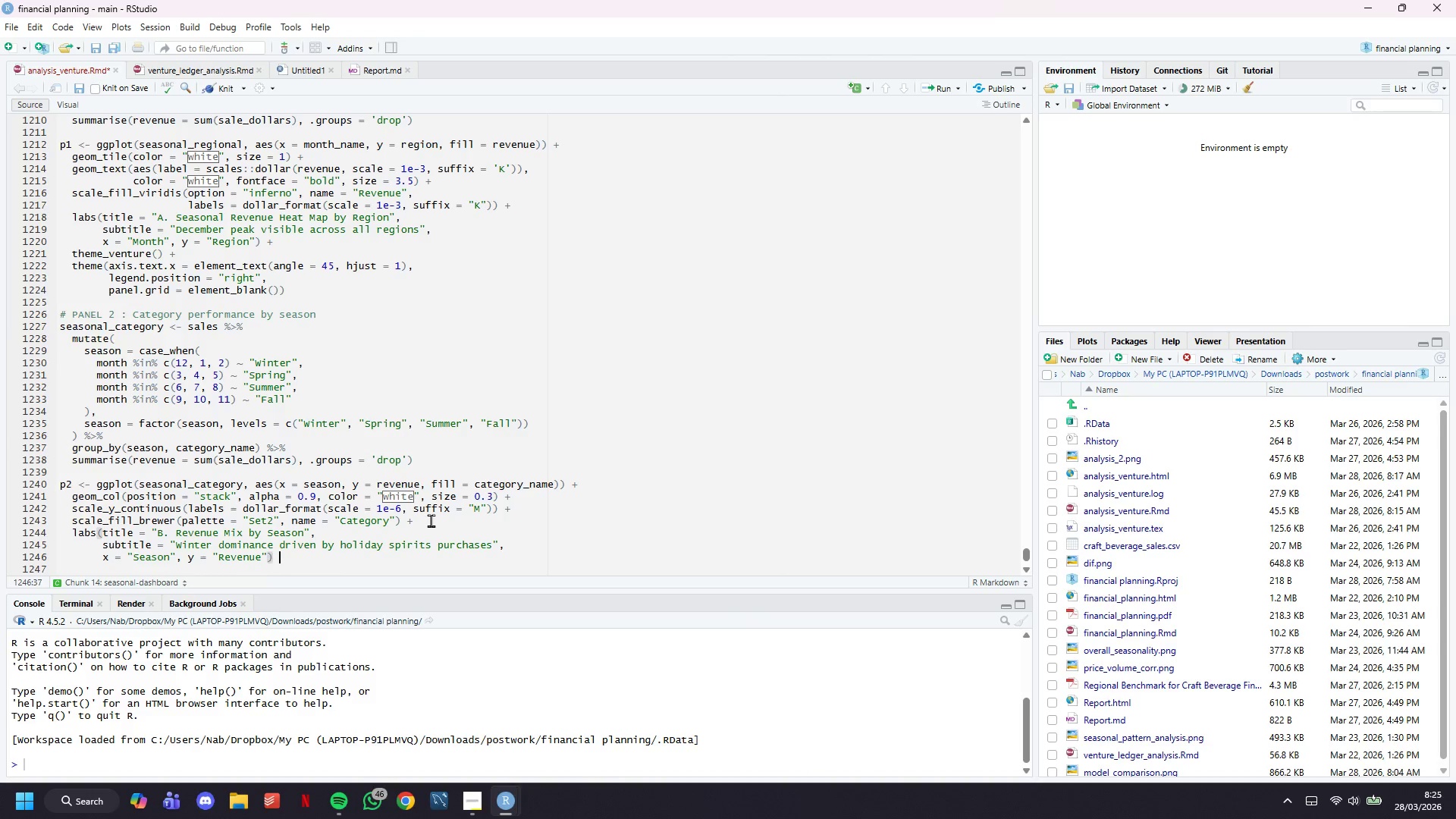 
key(Space)
 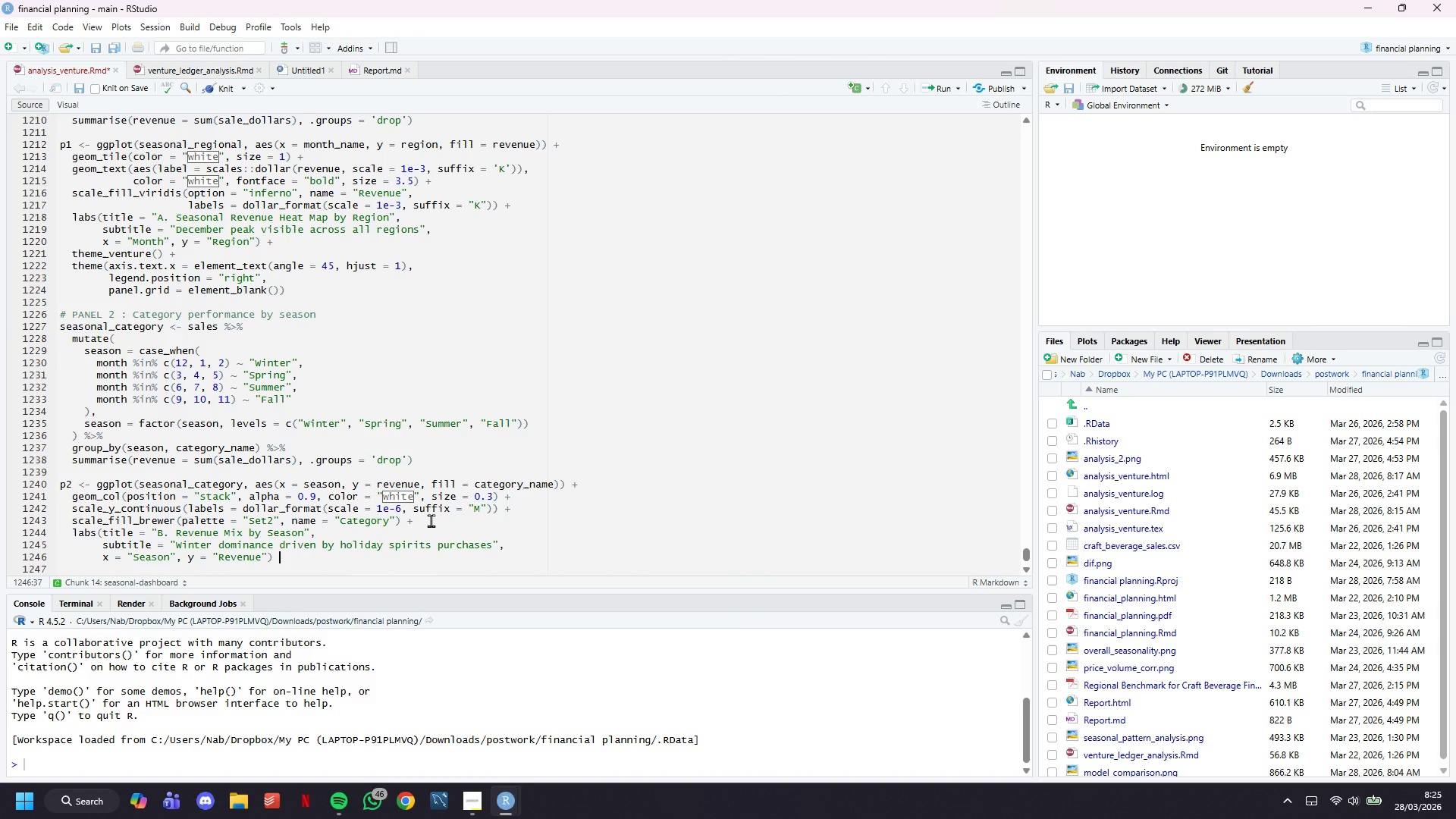 
key(Shift+ShiftLeft)
 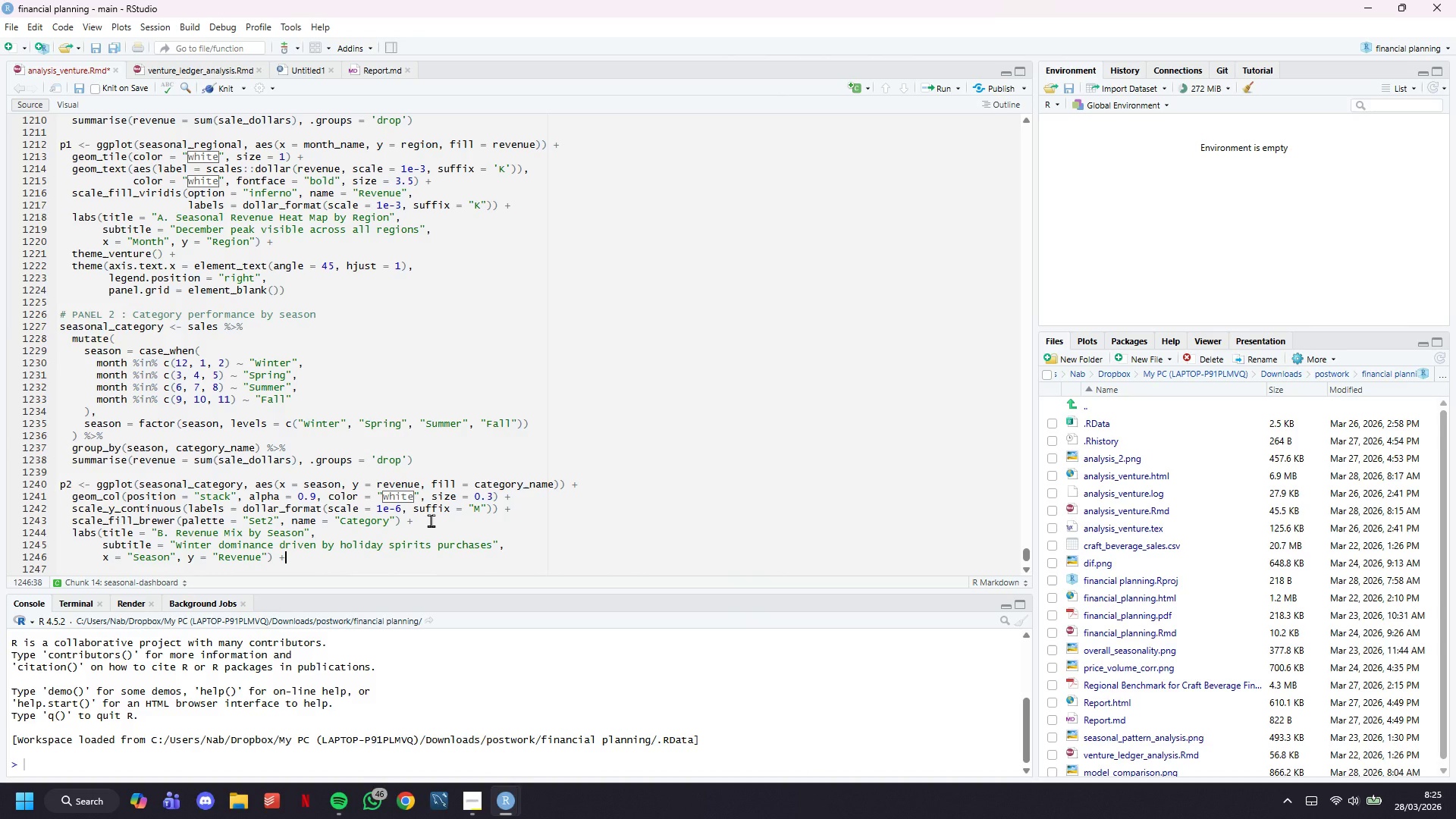 
key(Shift+Equal)
 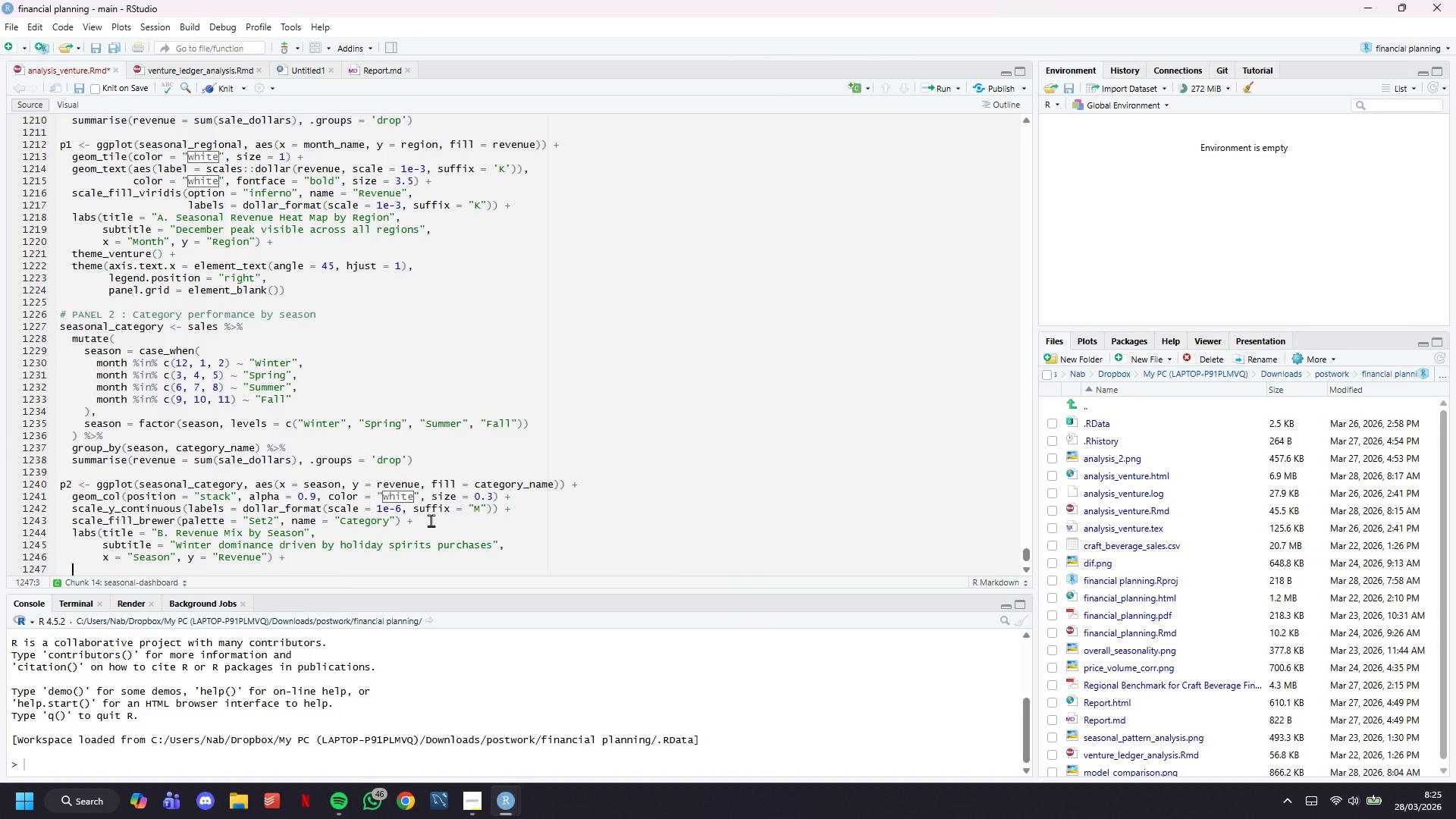 
key(Enter)
 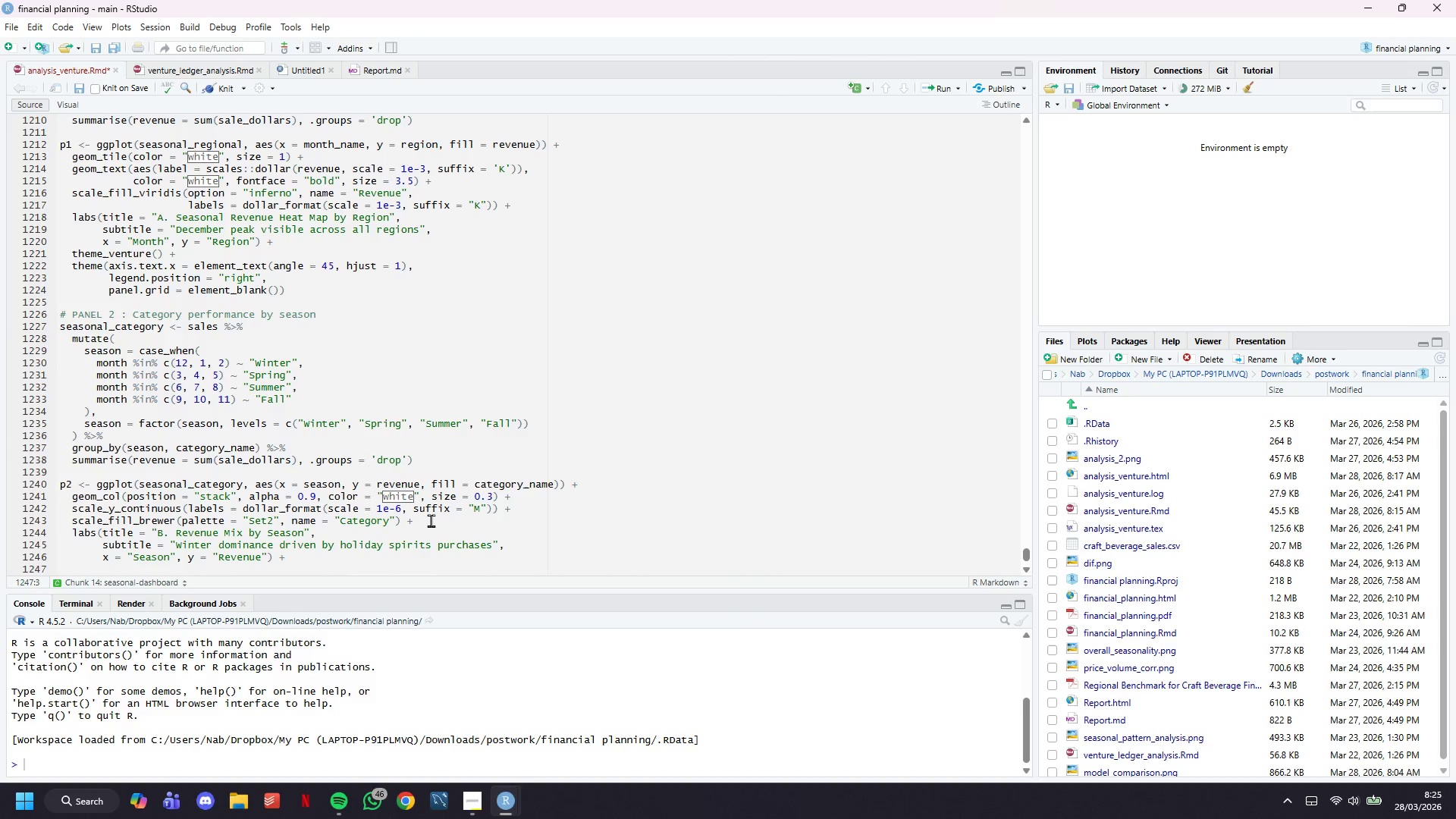 
type(theme_venture()
 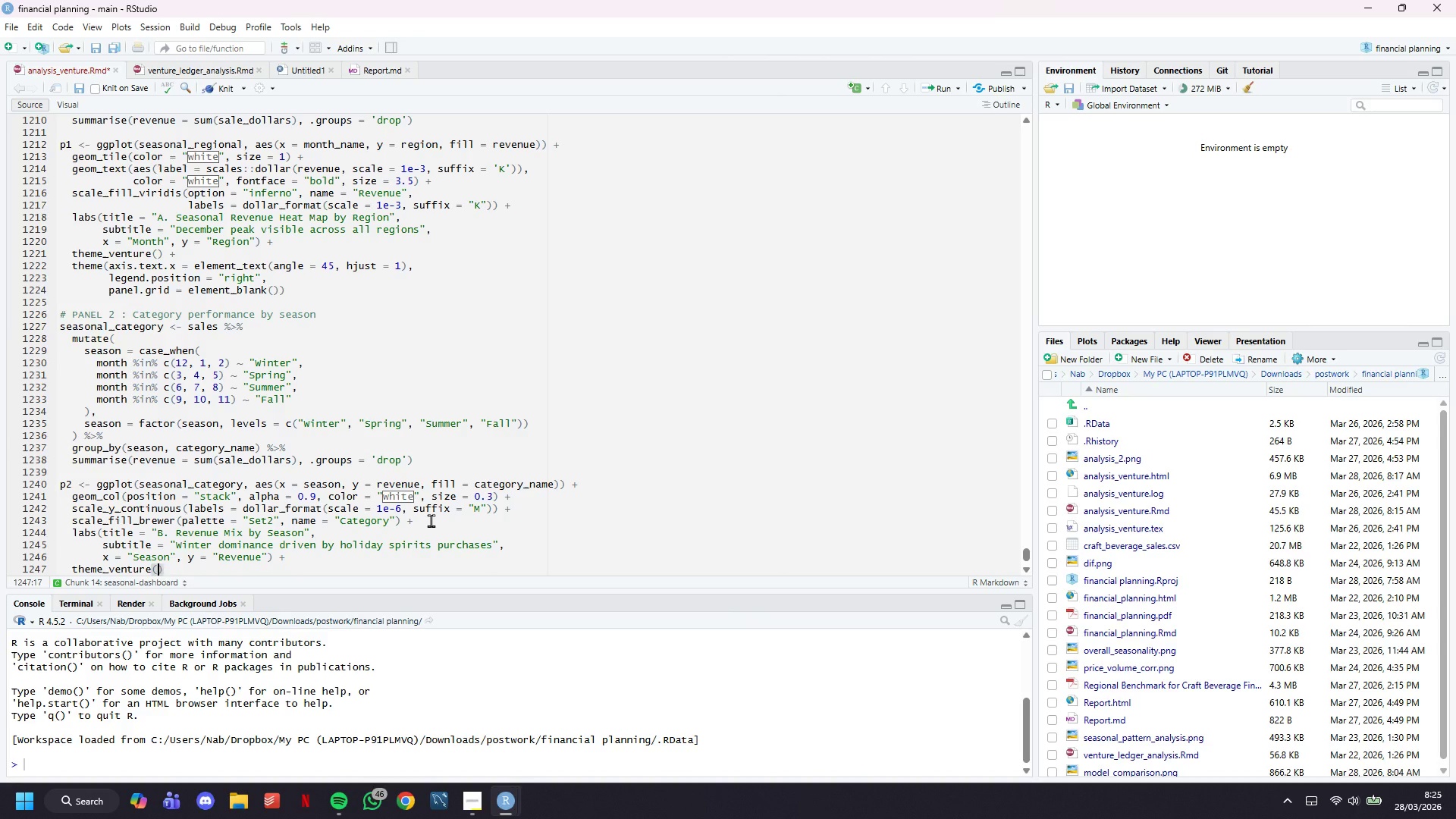 
key(ArrowRight)
 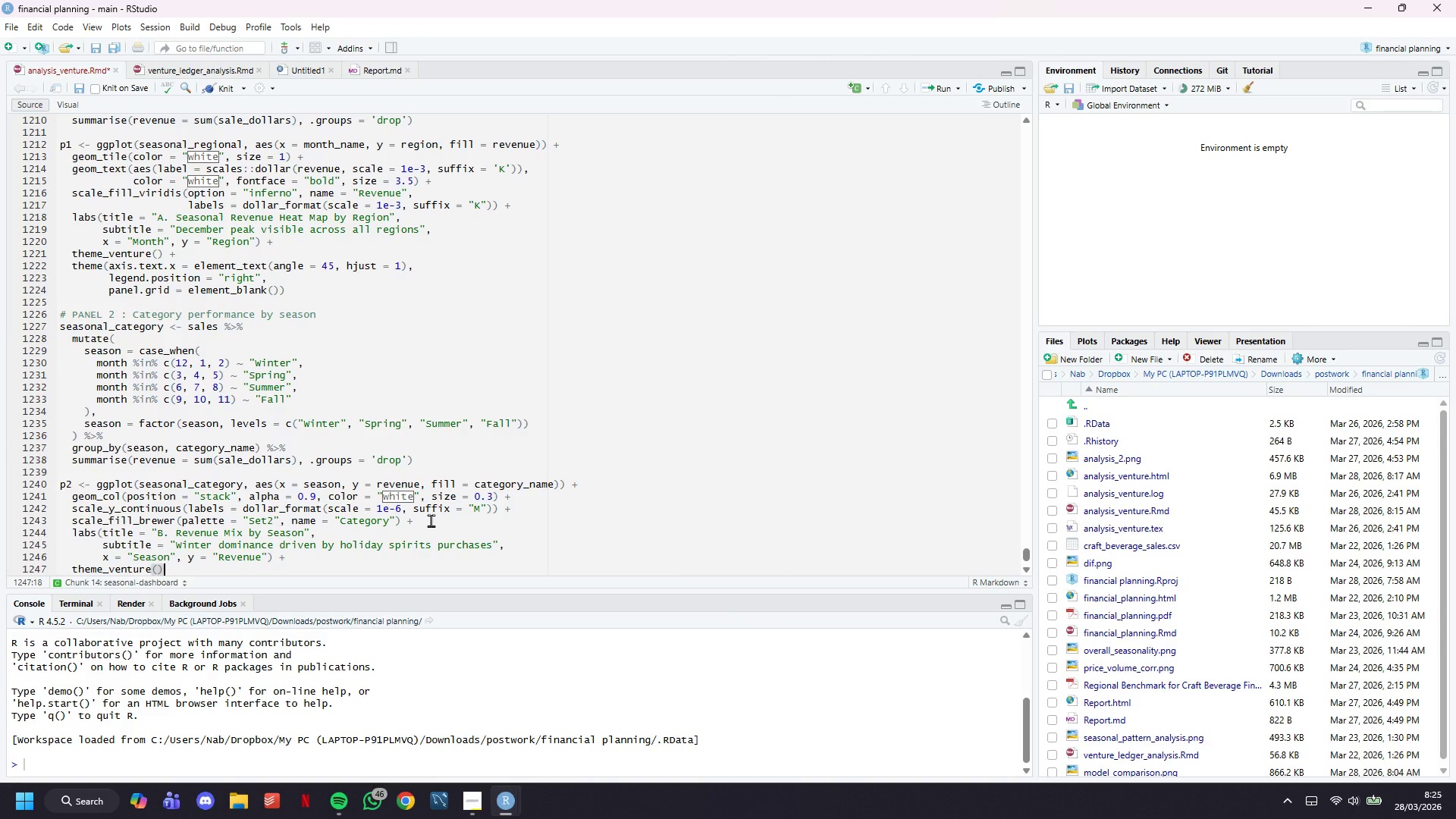 
key(Space)
 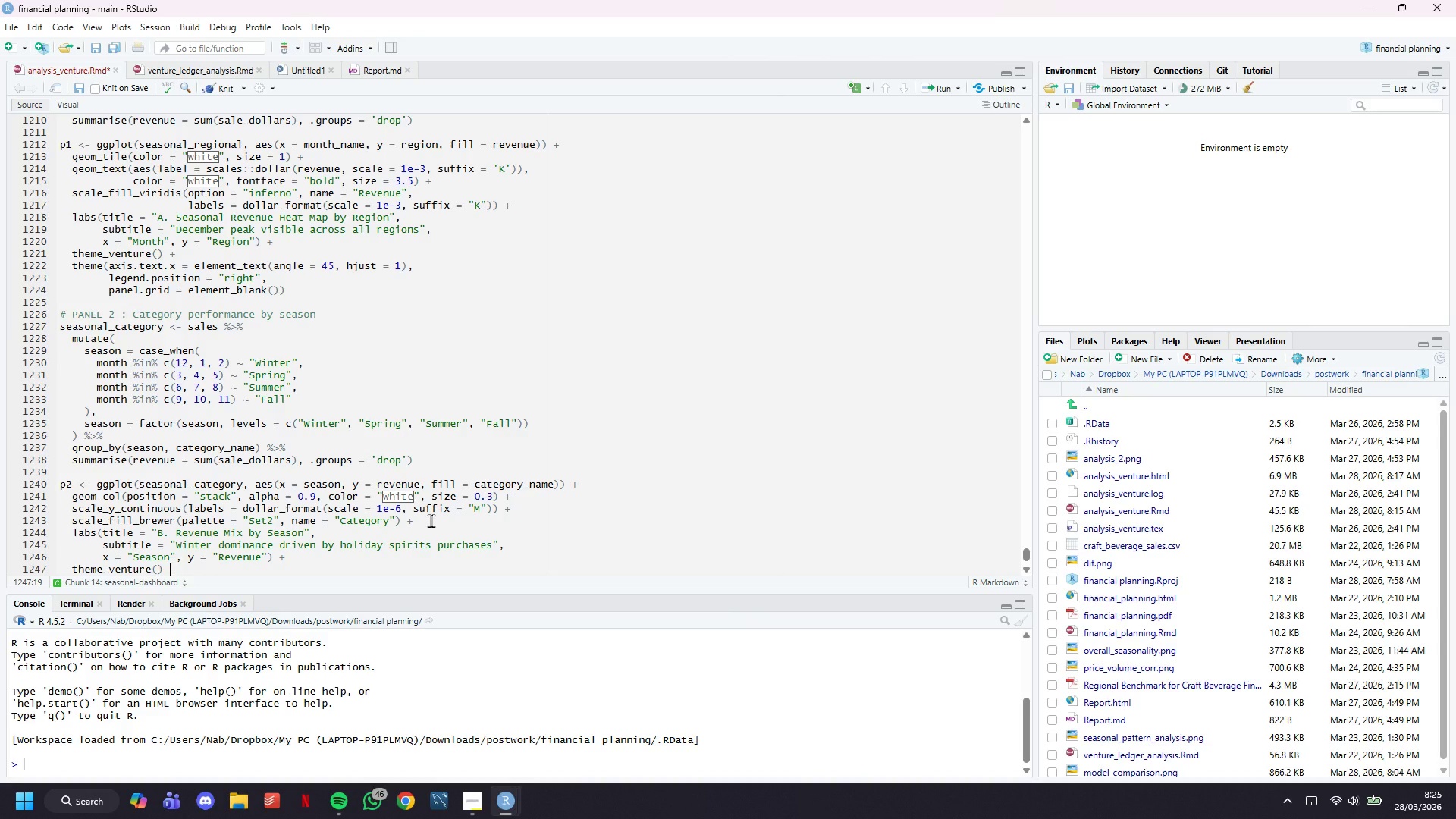 
key(Shift+Equal)
 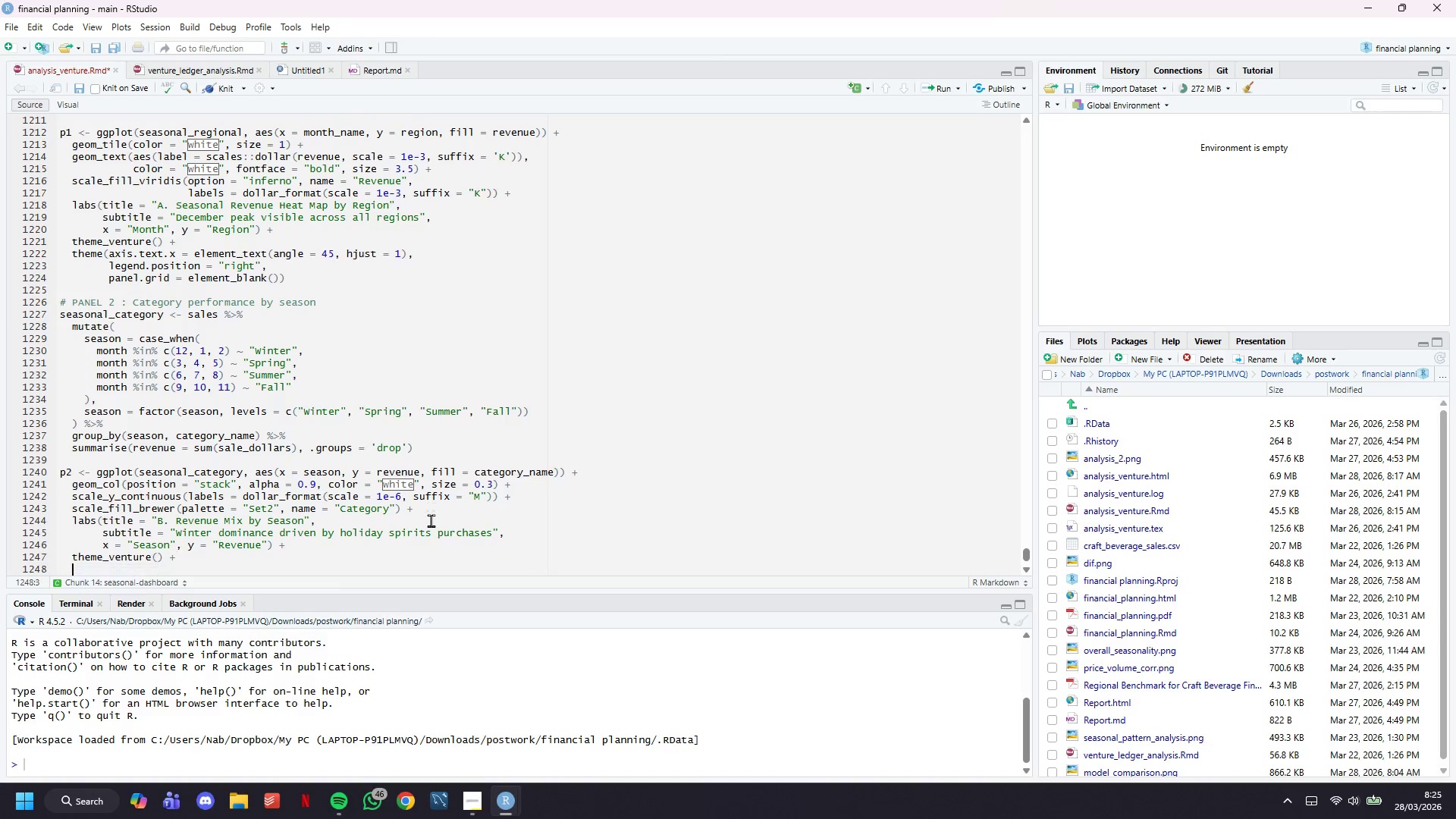 
key(Enter)
 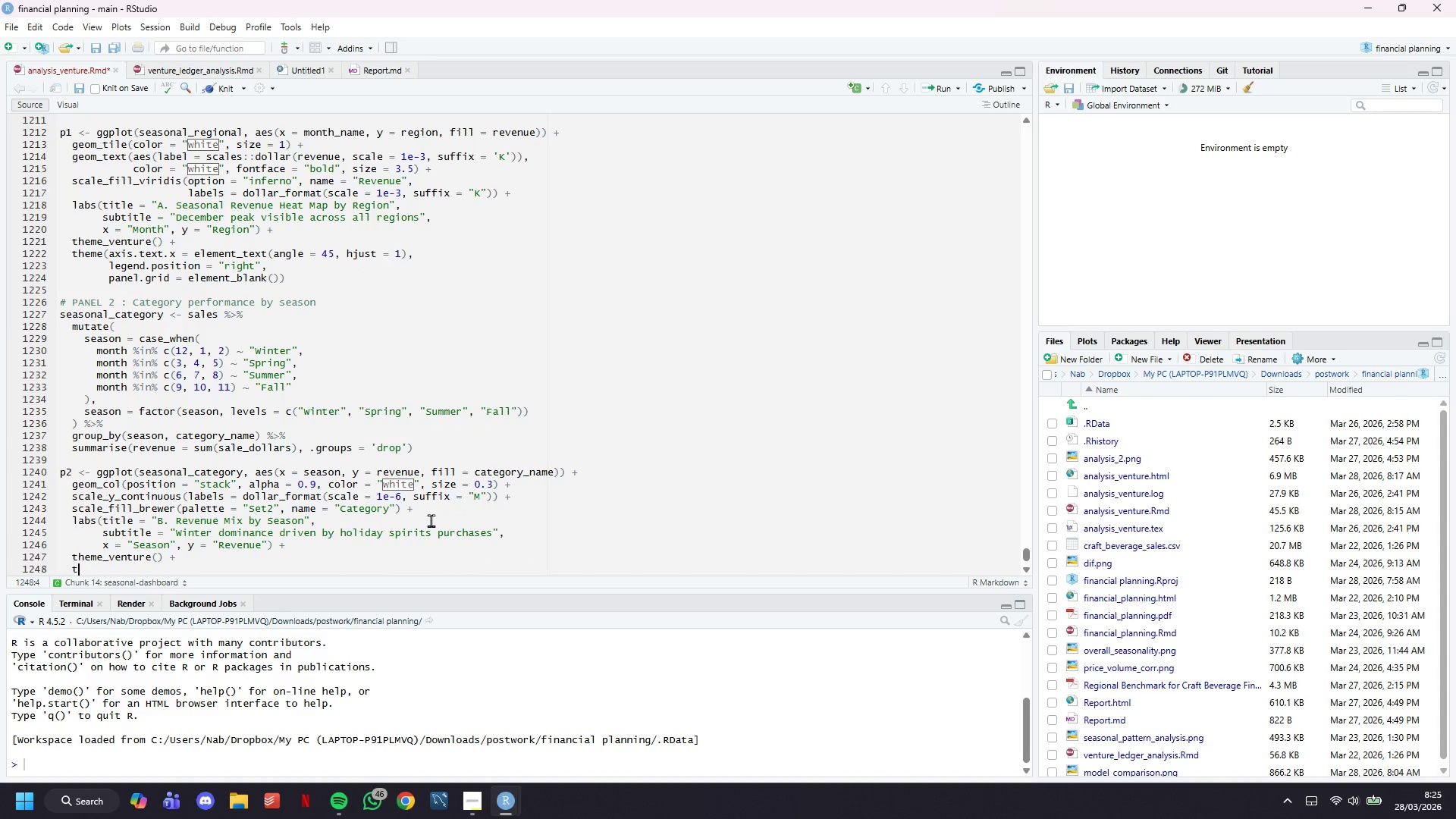 
type(theme(legend.posi)
key(Tab)
type("botton)
key(Backspace)
type(m)
 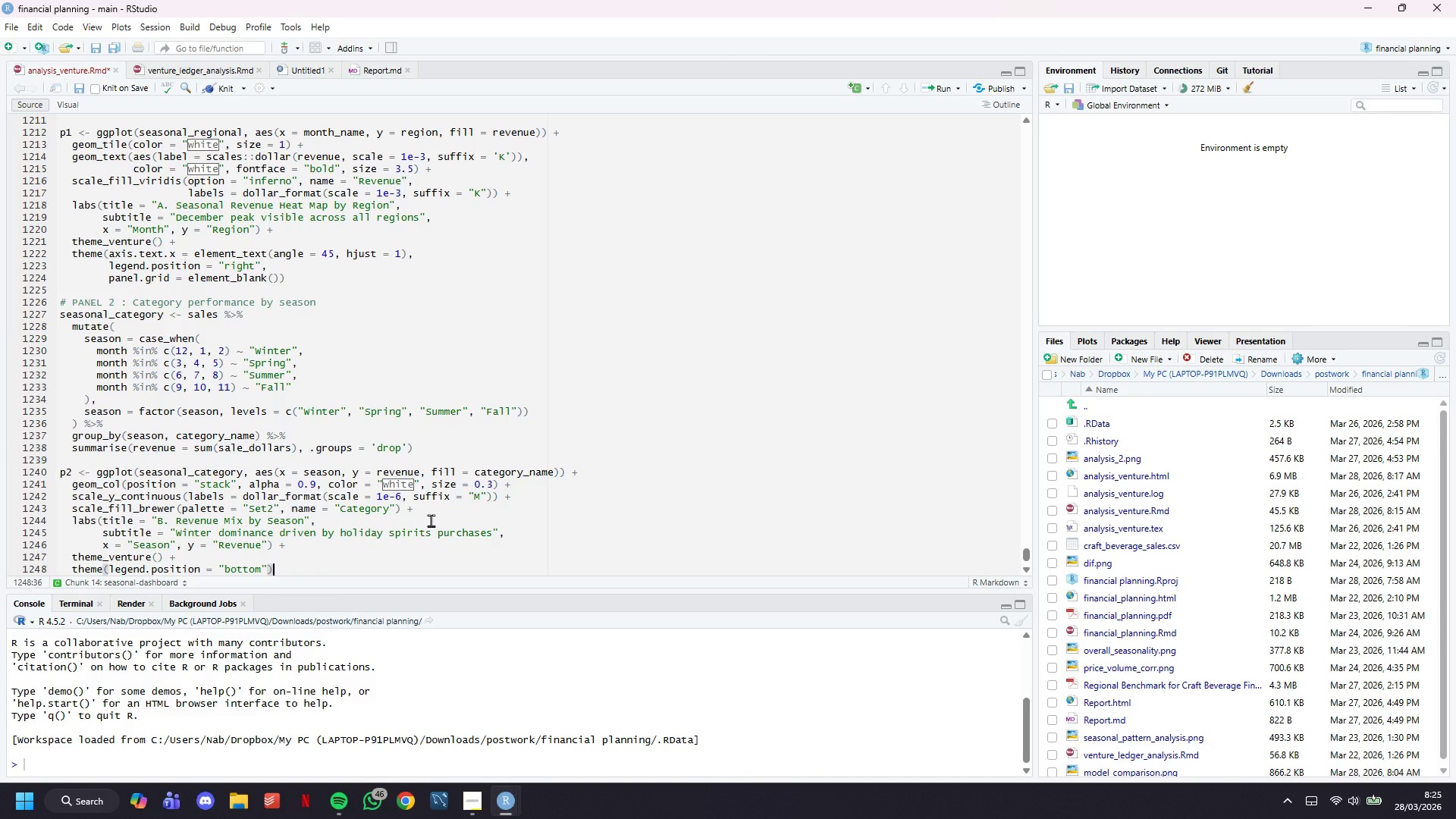 
 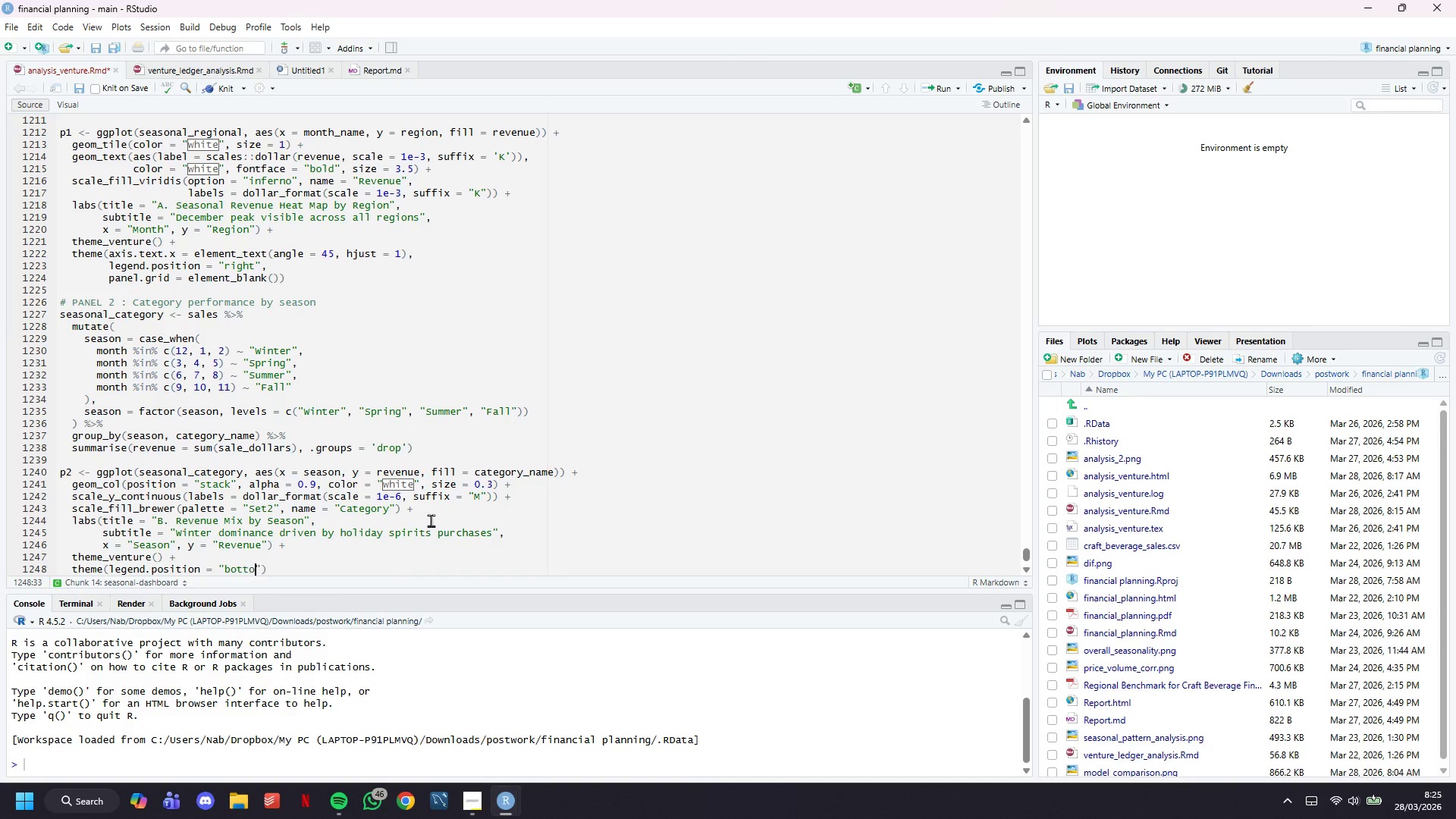 
key(ArrowRight)
 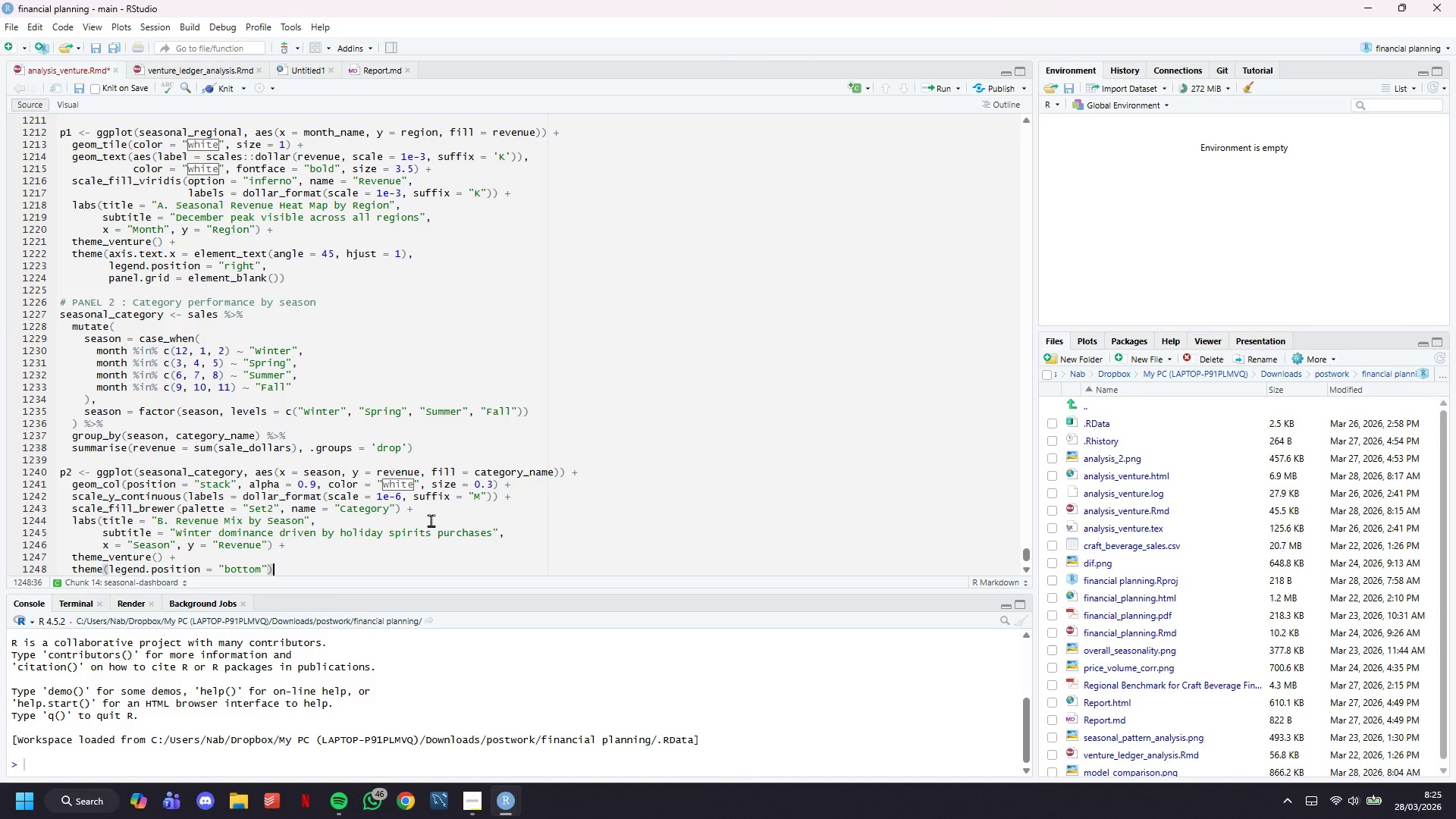 
key(ArrowRight)
 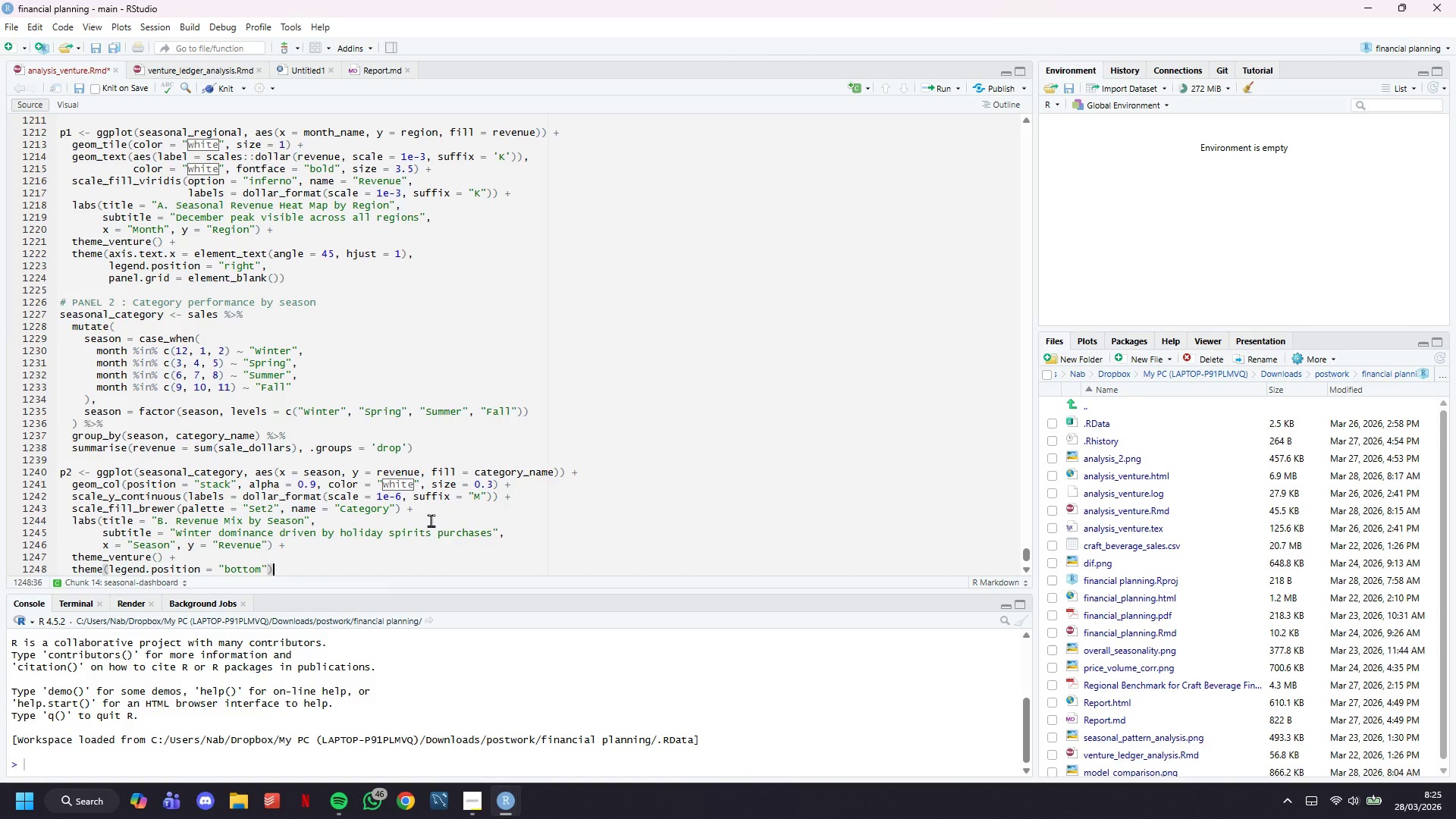 
key(Enter)
 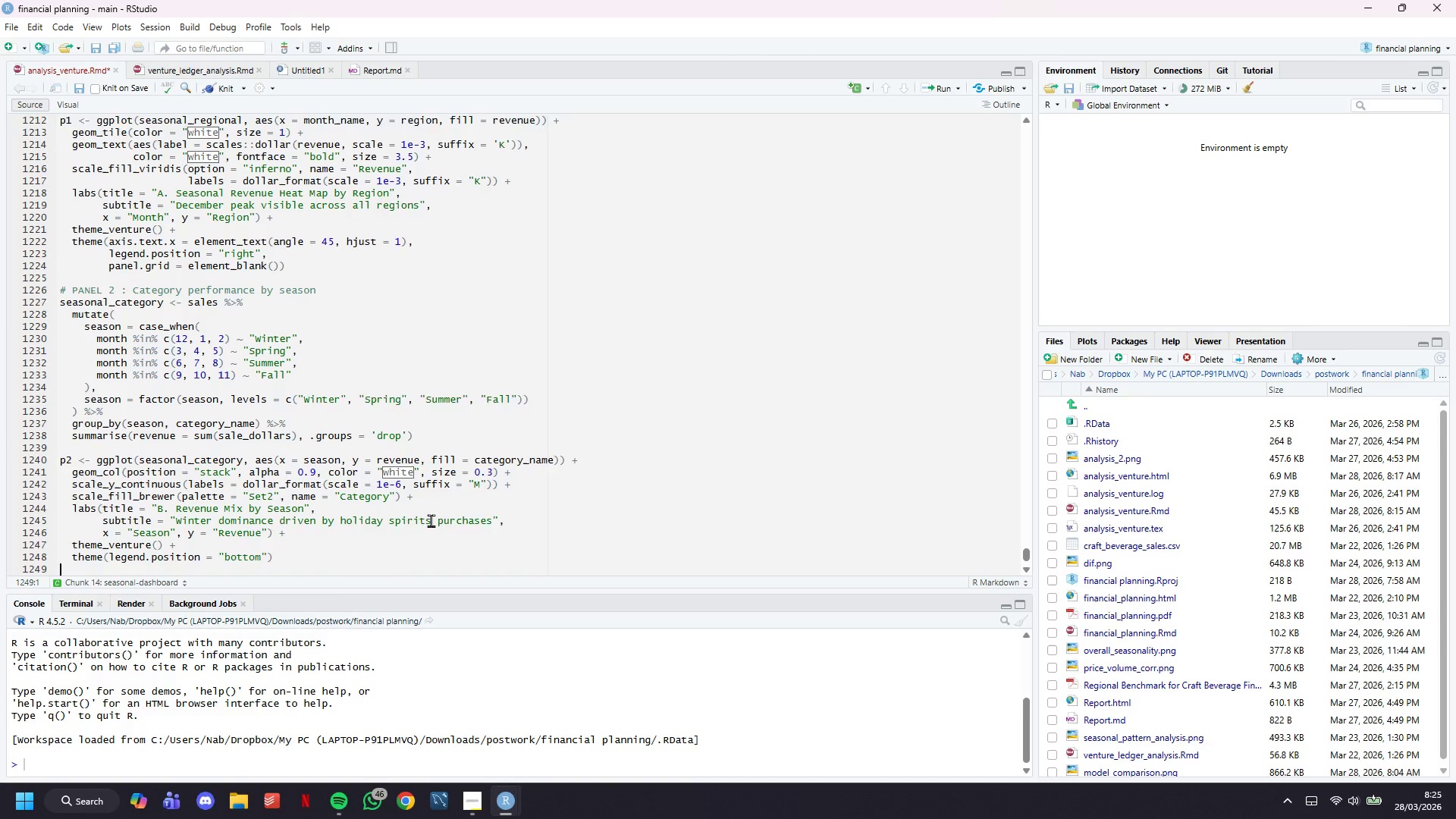 
key(Enter)
 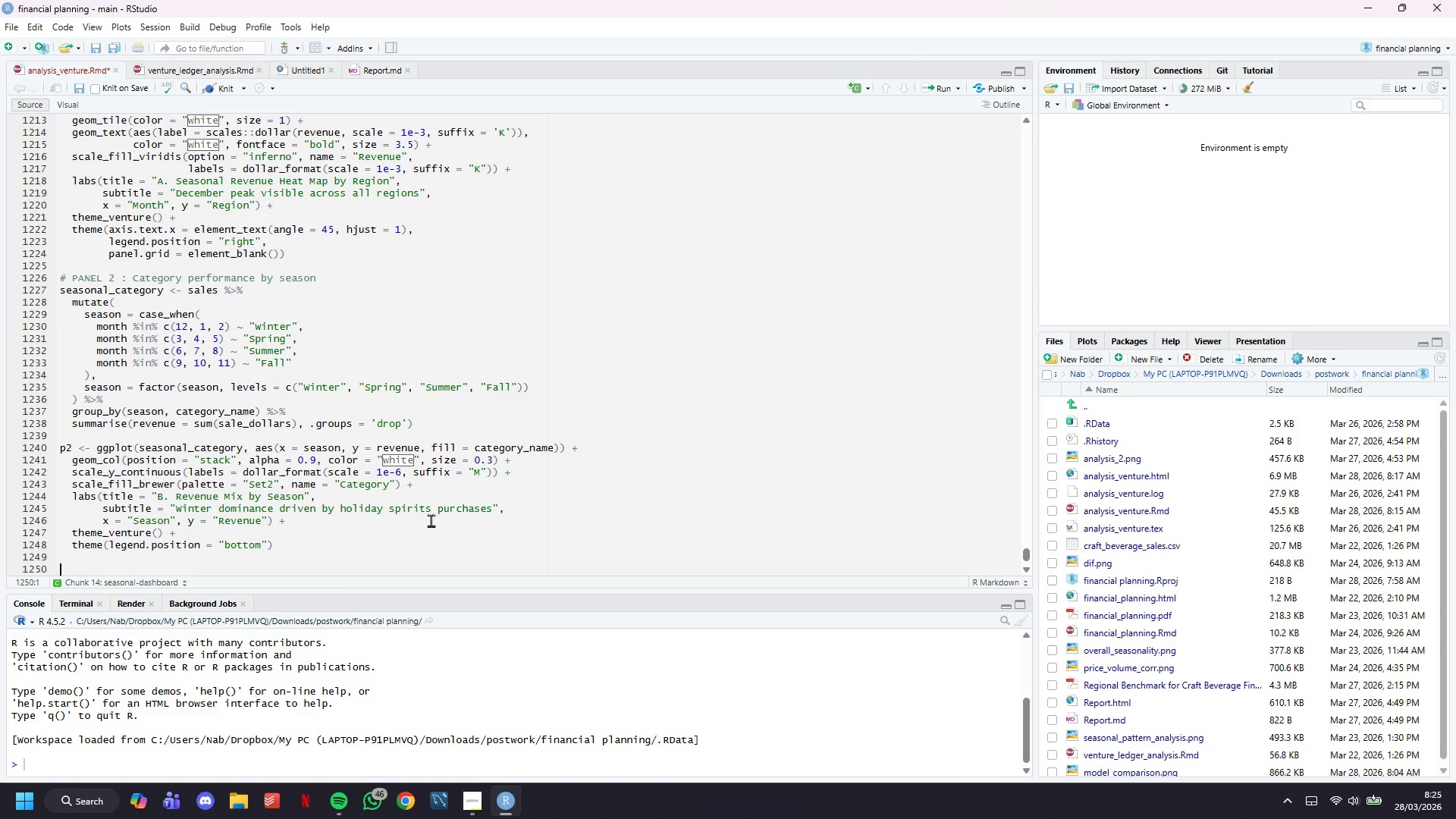 
type(p2)
 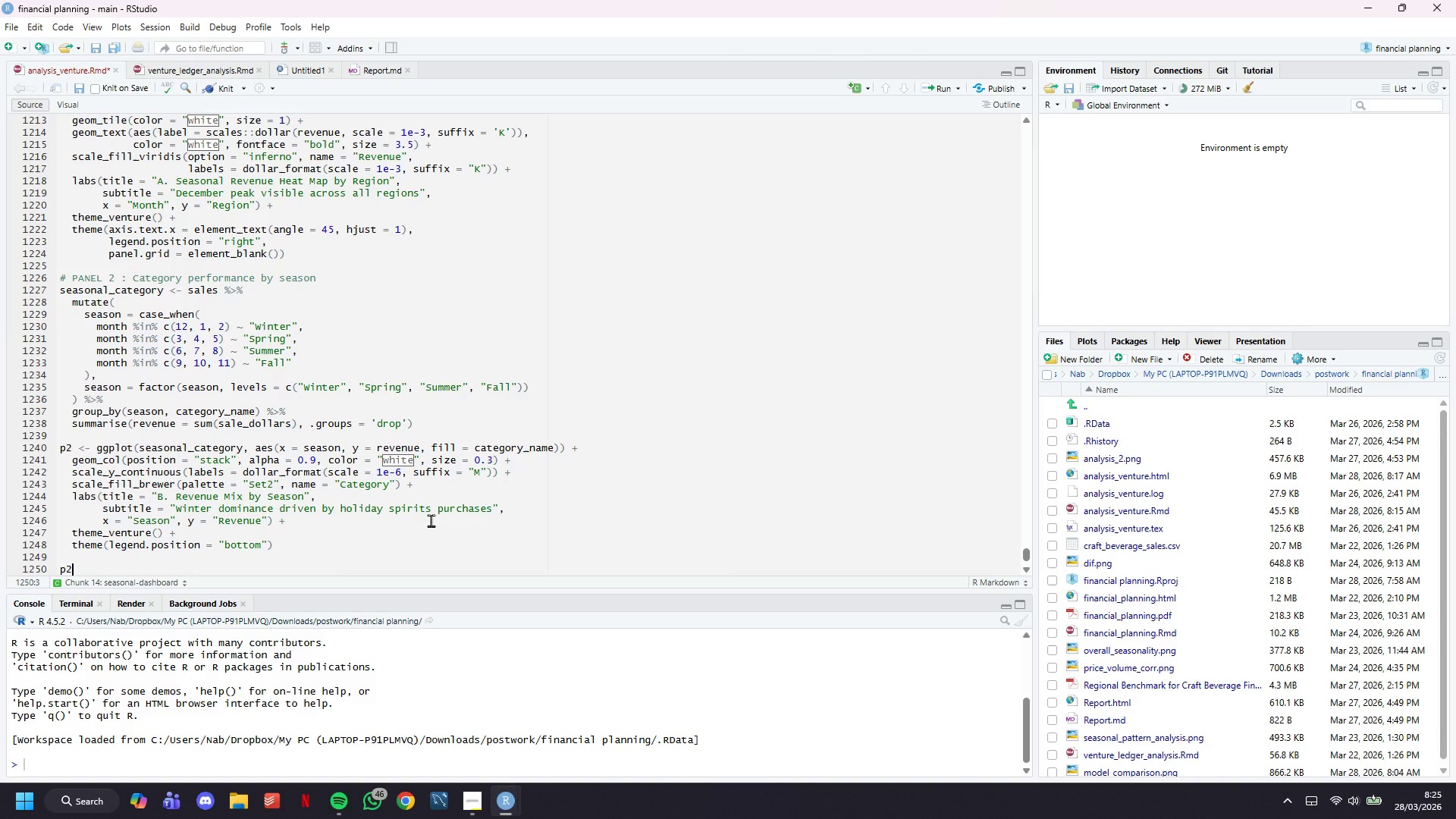 
key(Control+ControlLeft)
 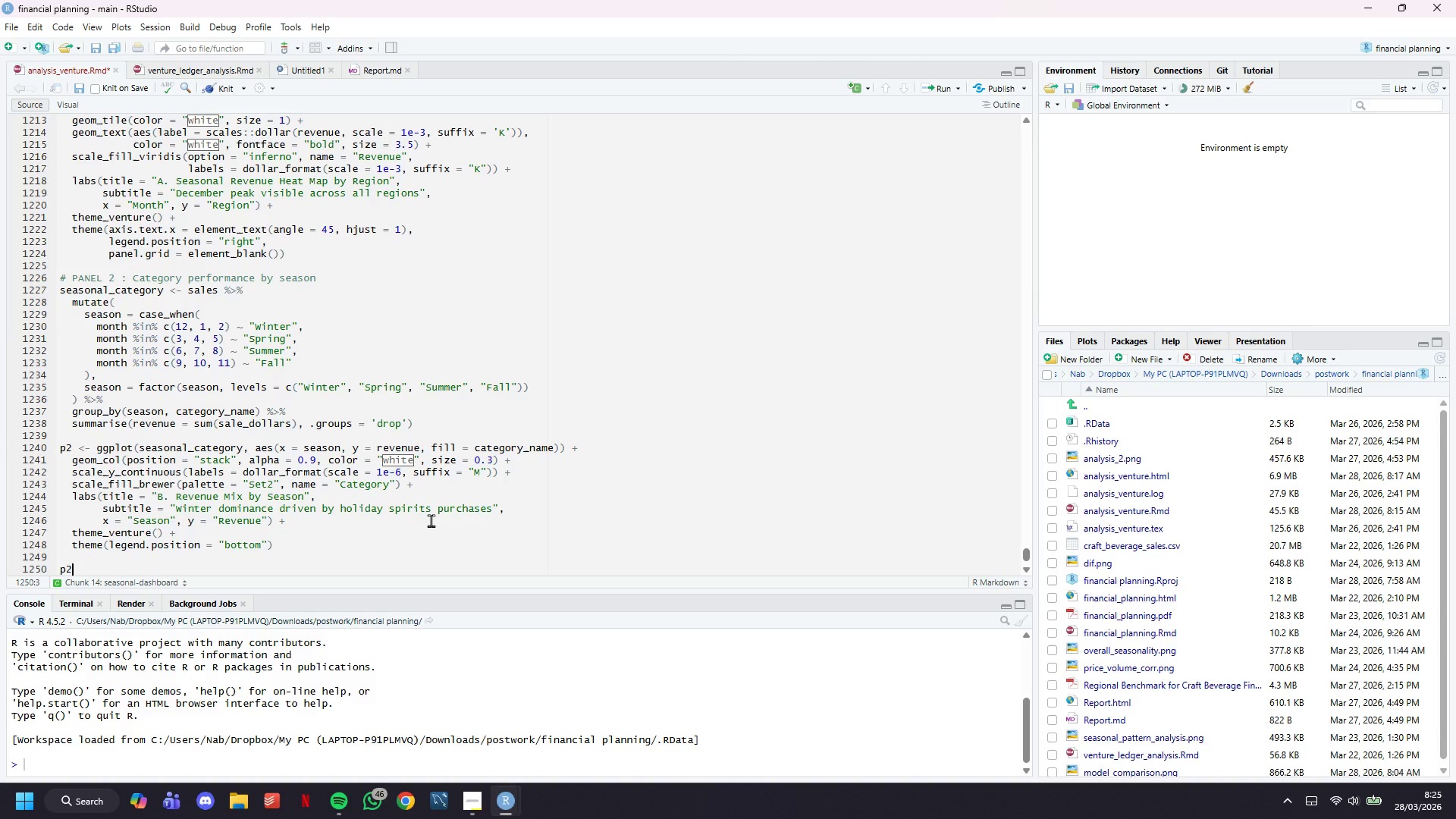 
key(Control+S)
 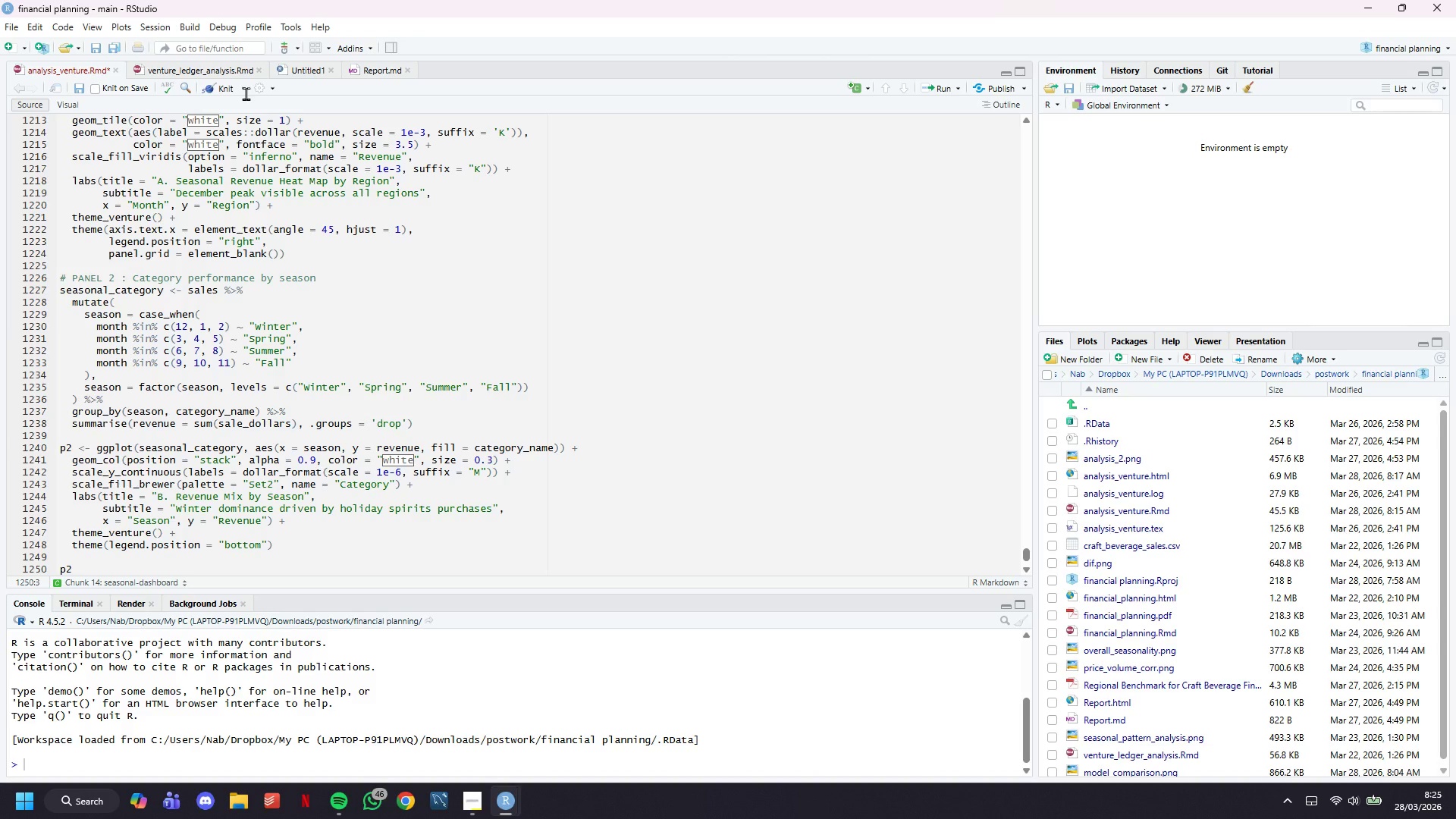 
left_click([234, 86])
 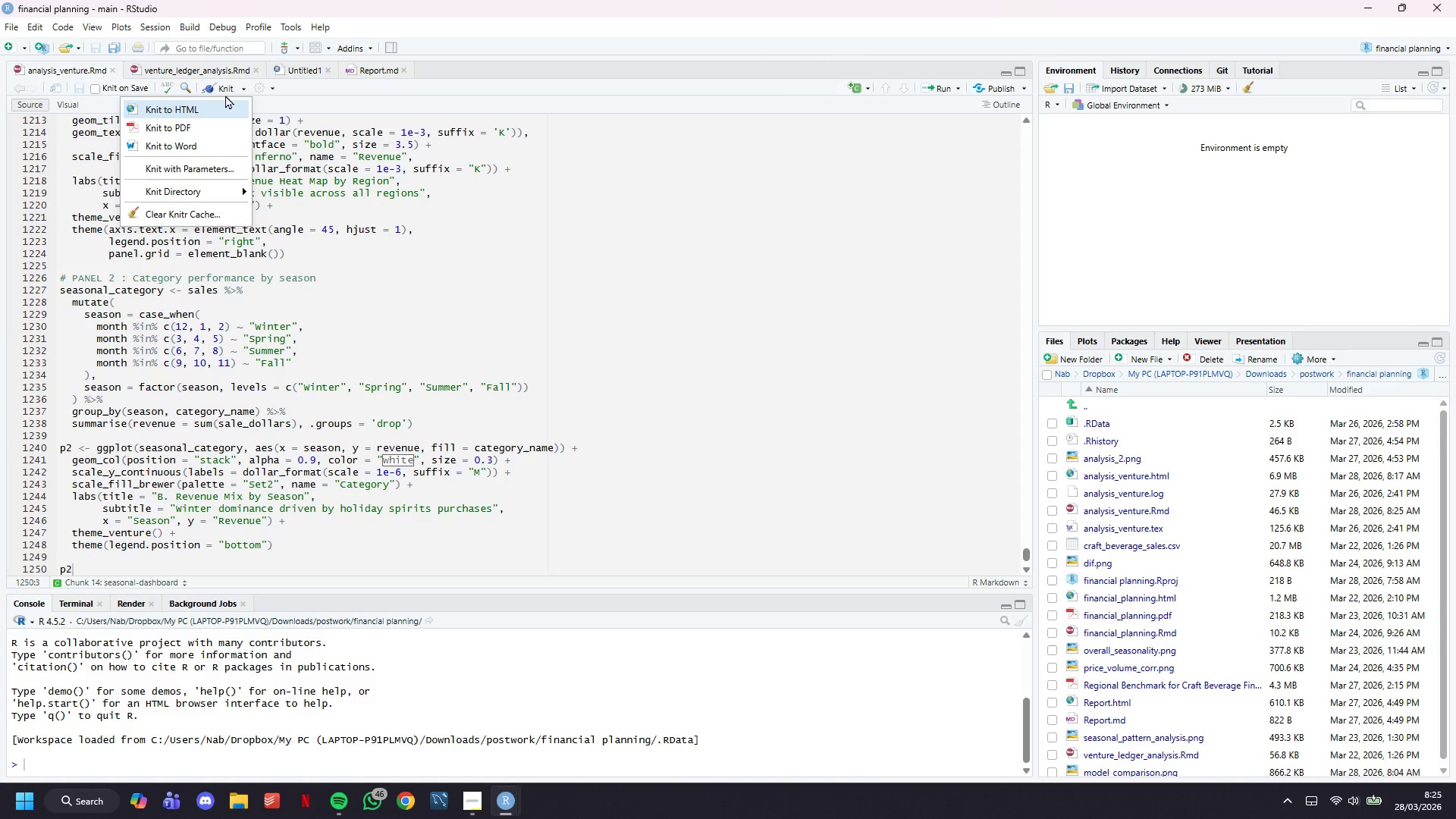 
left_click([224, 92])
 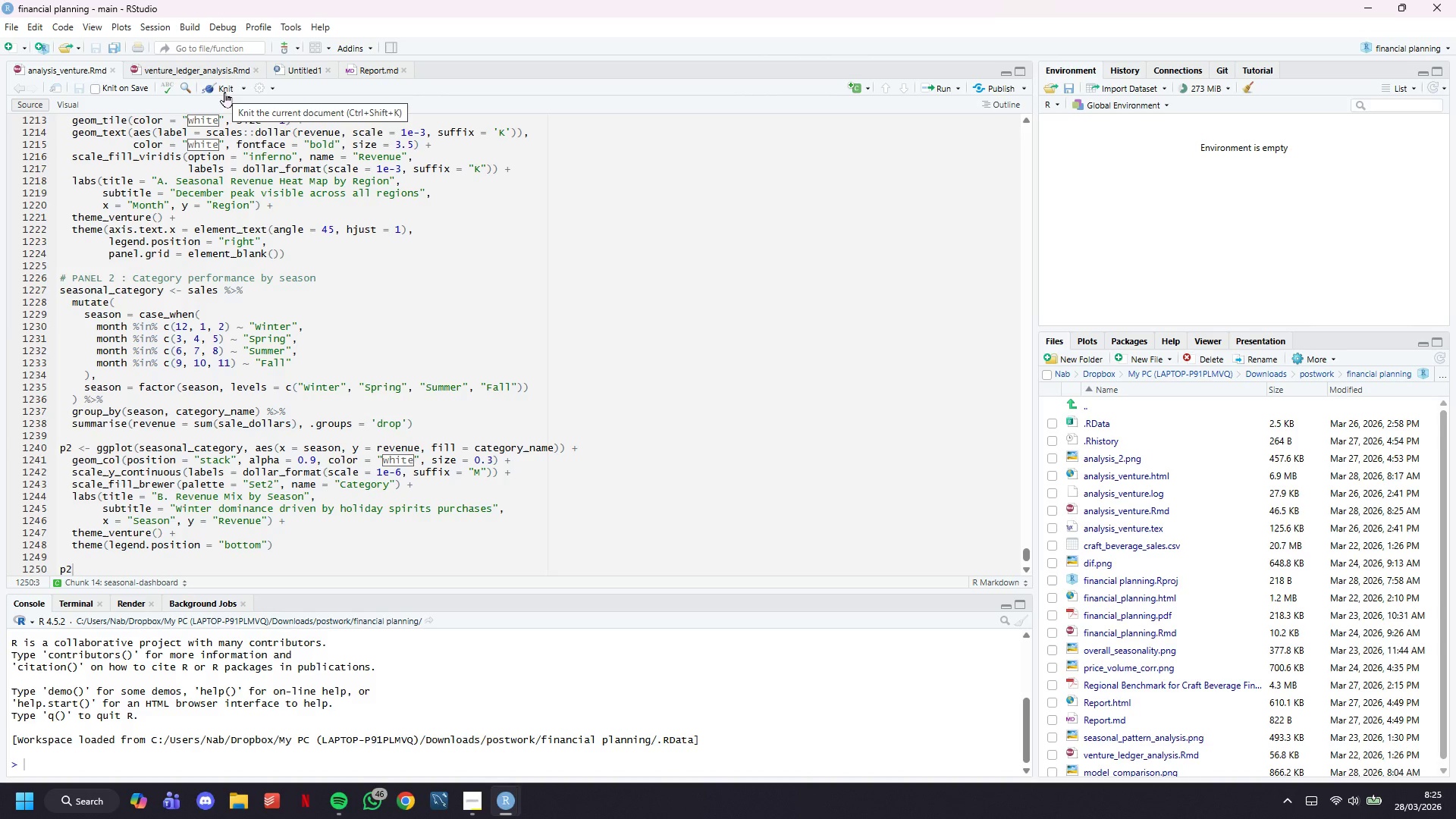 
left_click([224, 92])
 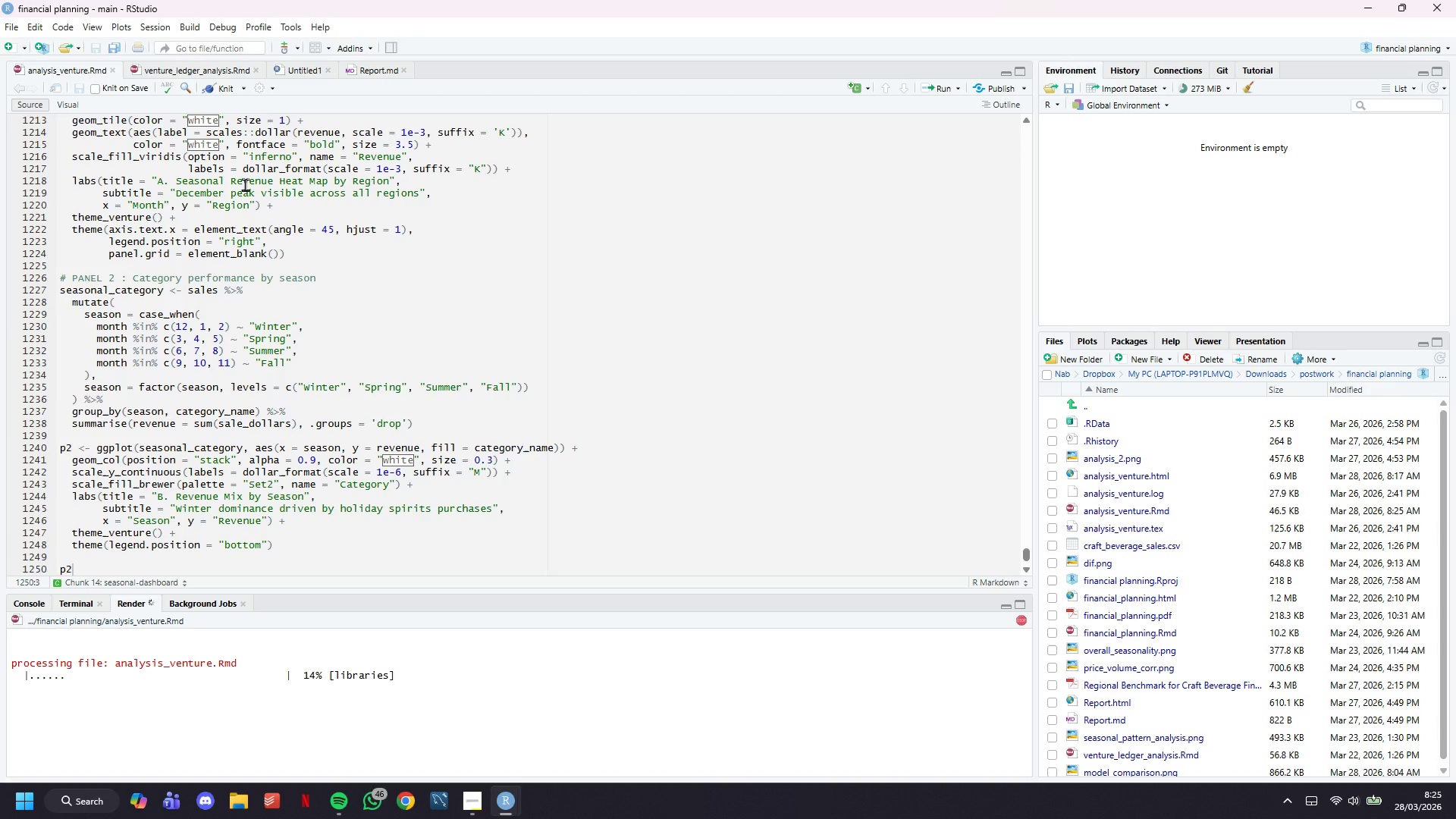 
left_click([476, 813])